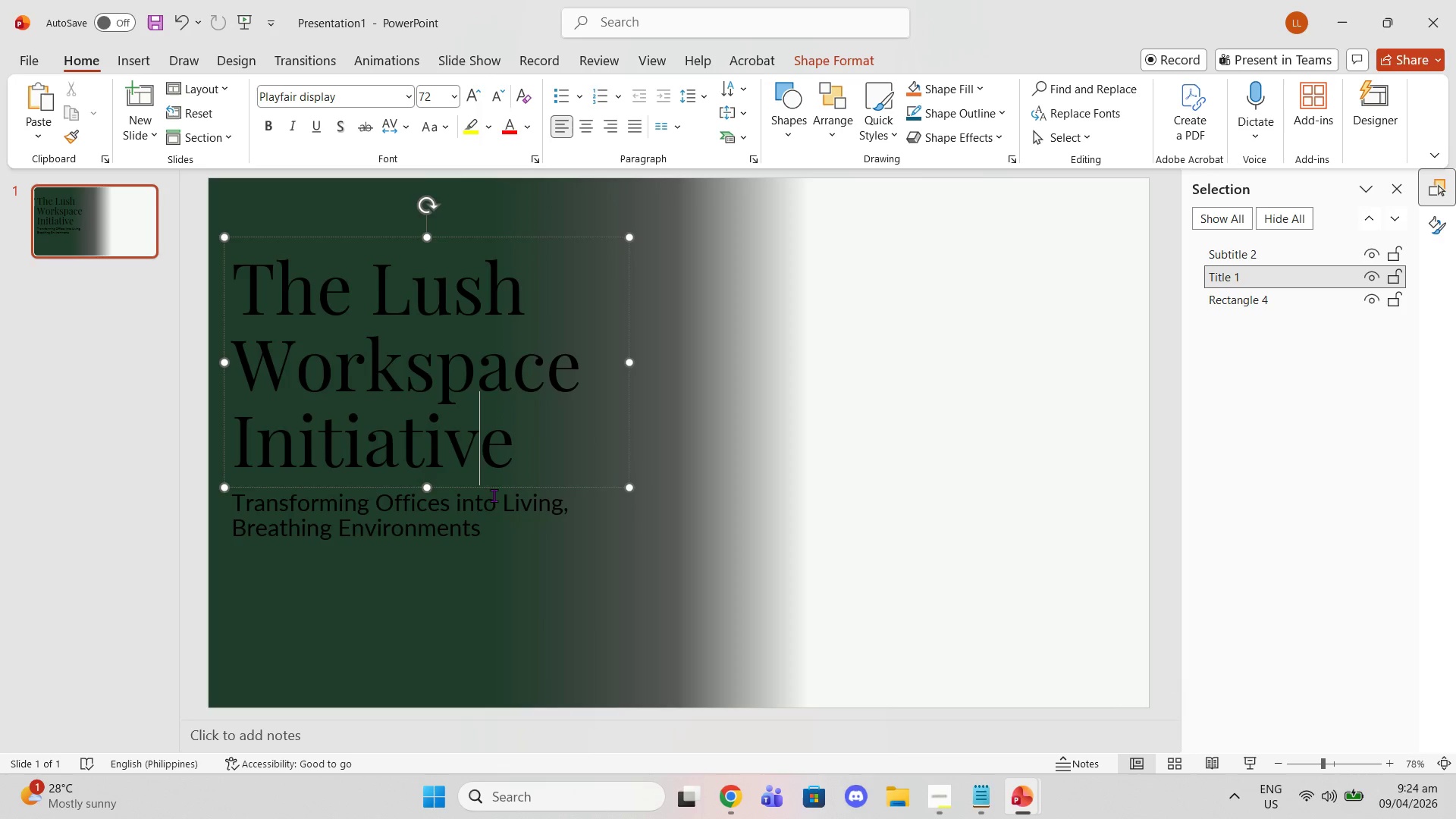 
double_click([495, 503])
 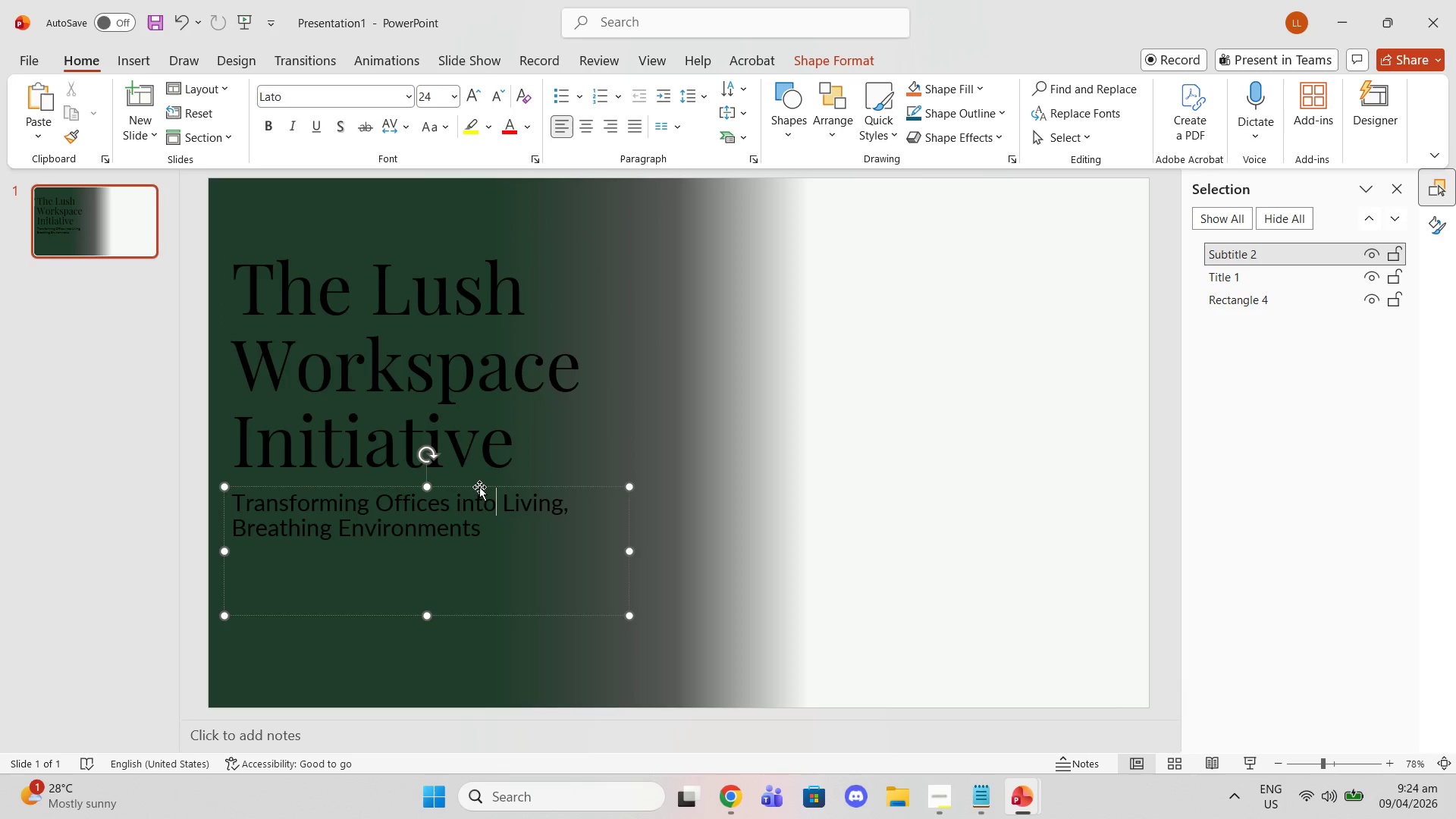 
left_click_drag(start_coordinate=[479, 487], to_coordinate=[481, 521])
 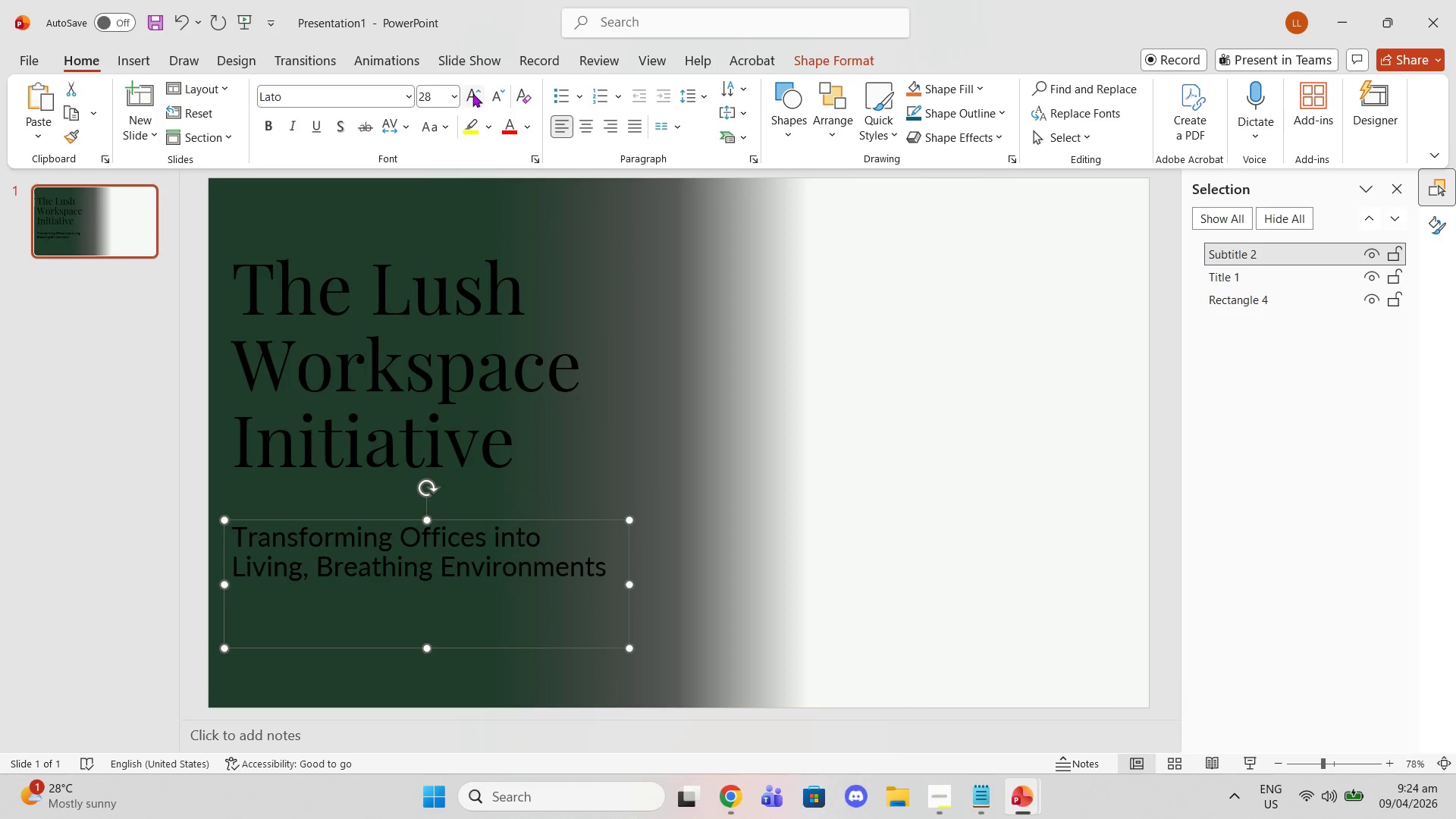 
double_click([472, 93])
 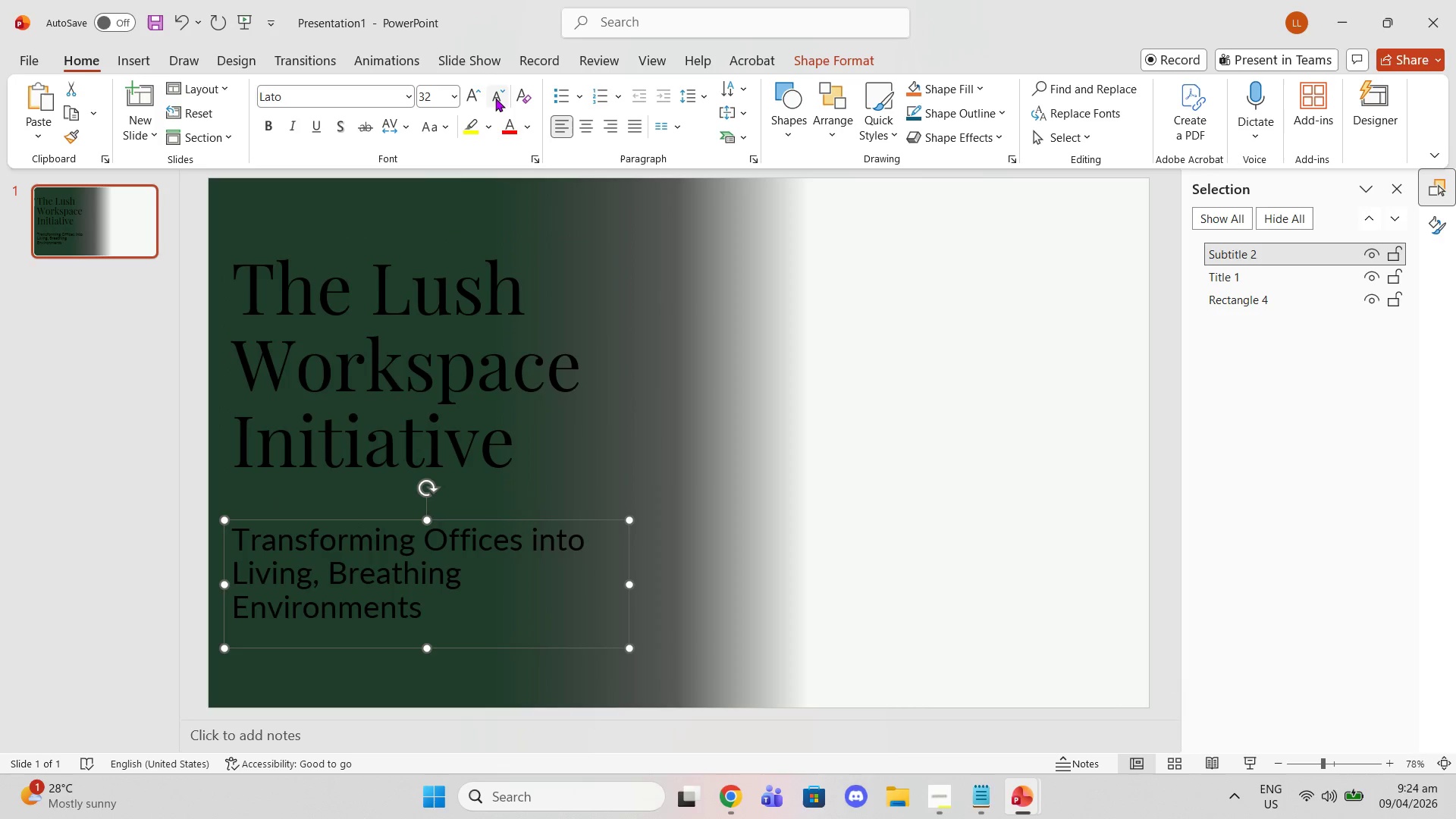 
left_click([496, 98])
 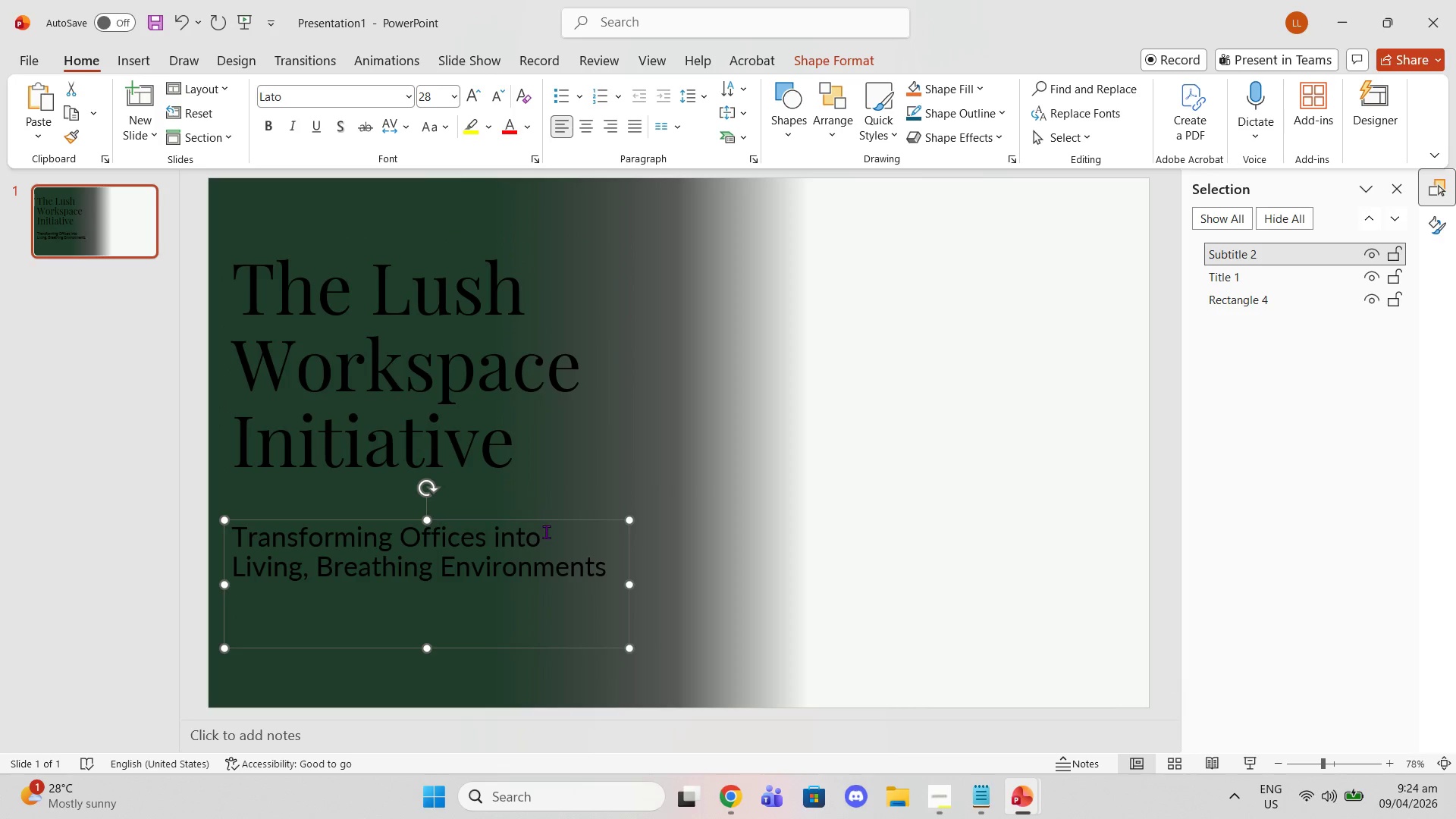 
left_click([554, 504])
 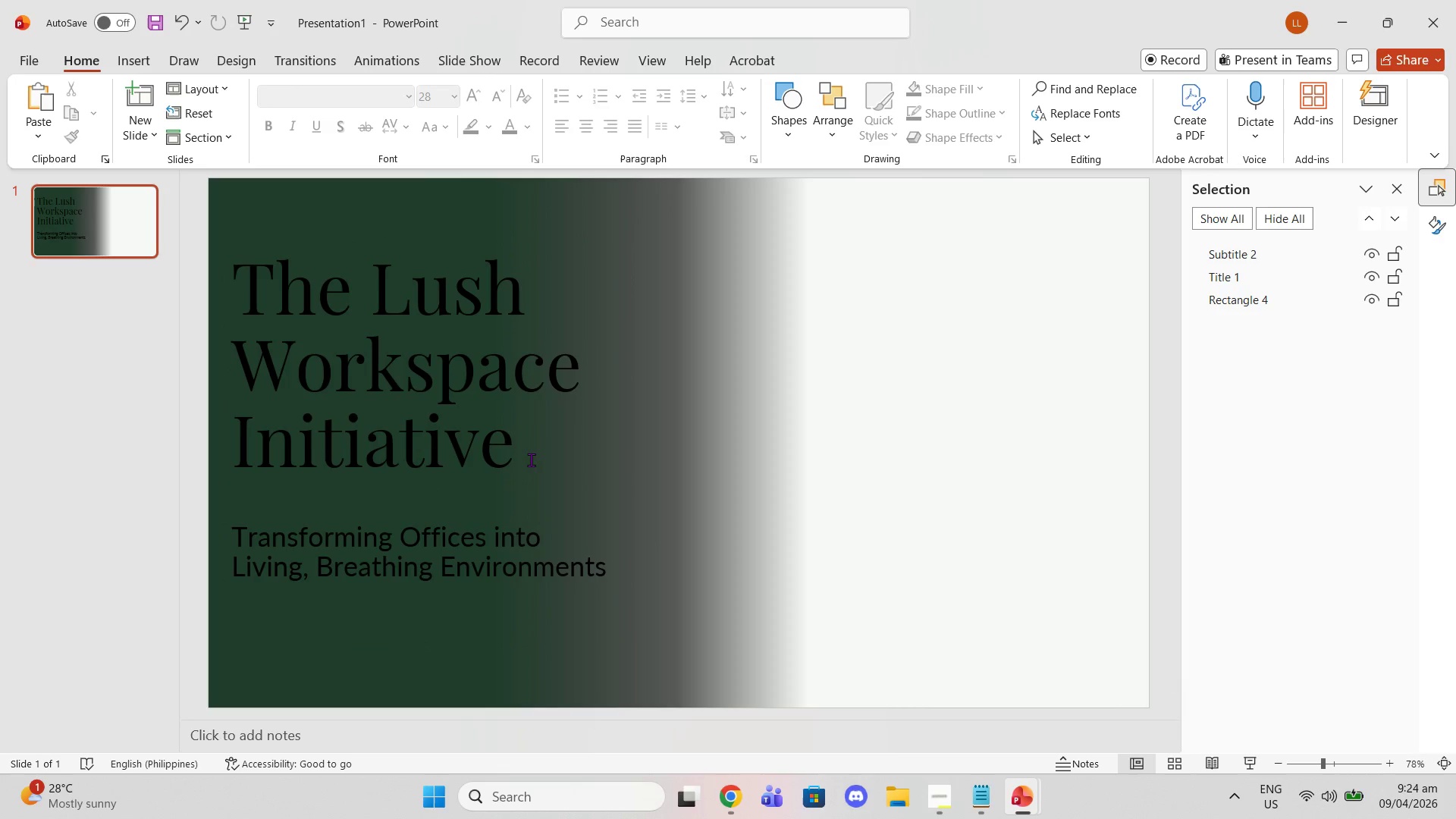 
left_click_drag(start_coordinate=[523, 449], to_coordinate=[290, 278])
 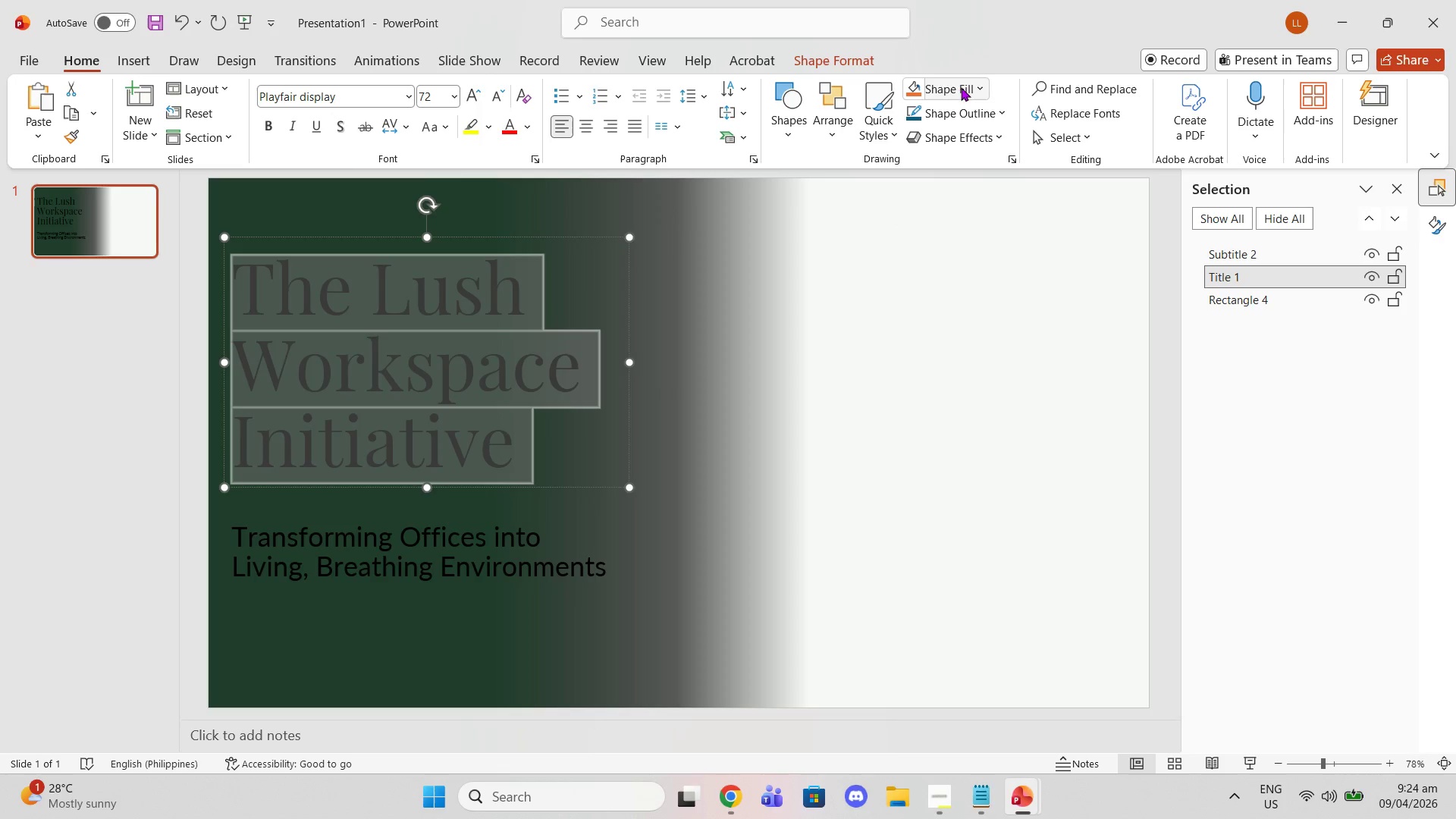 
wait(6.55)
 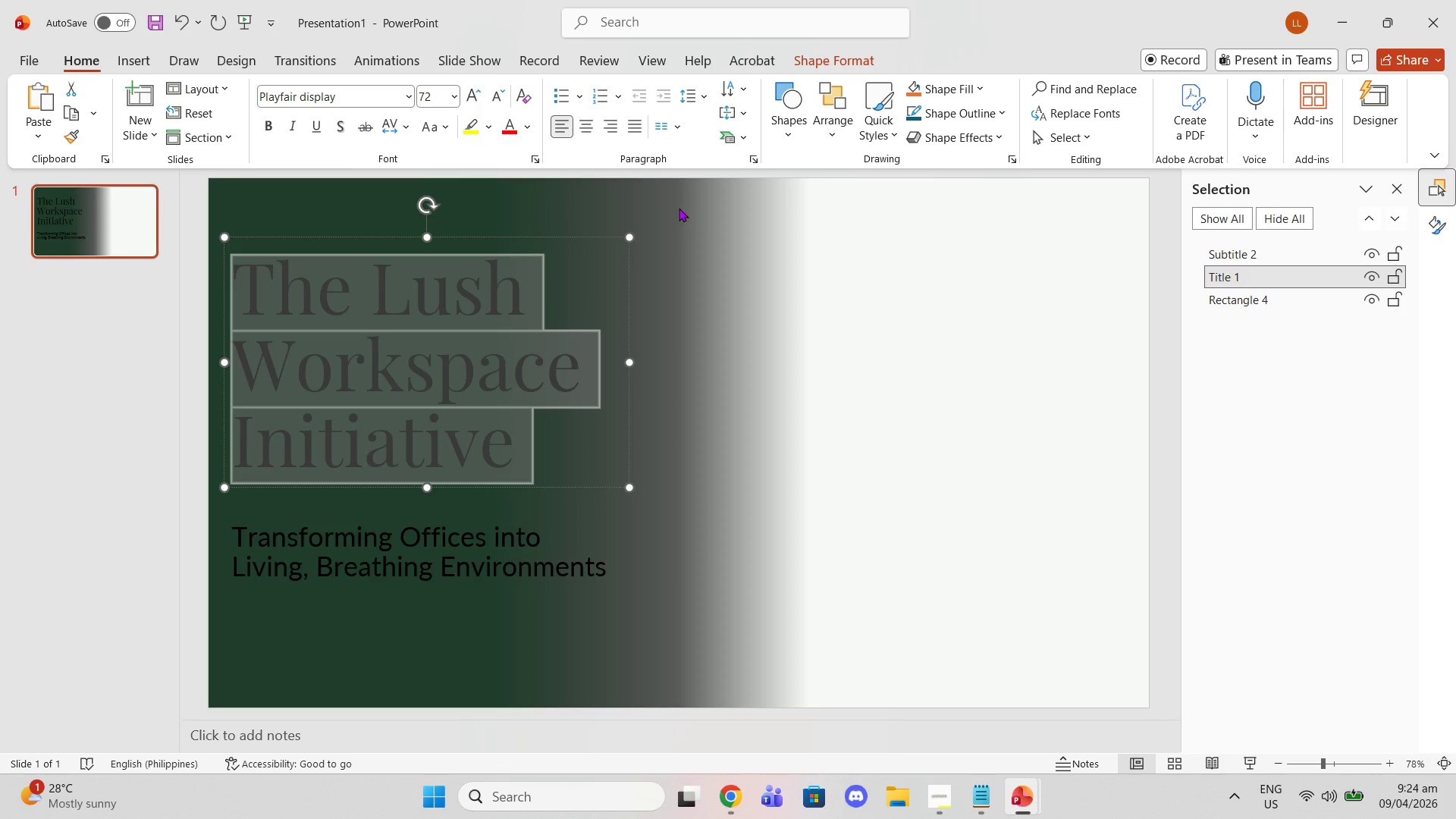 
left_click([534, 130])
 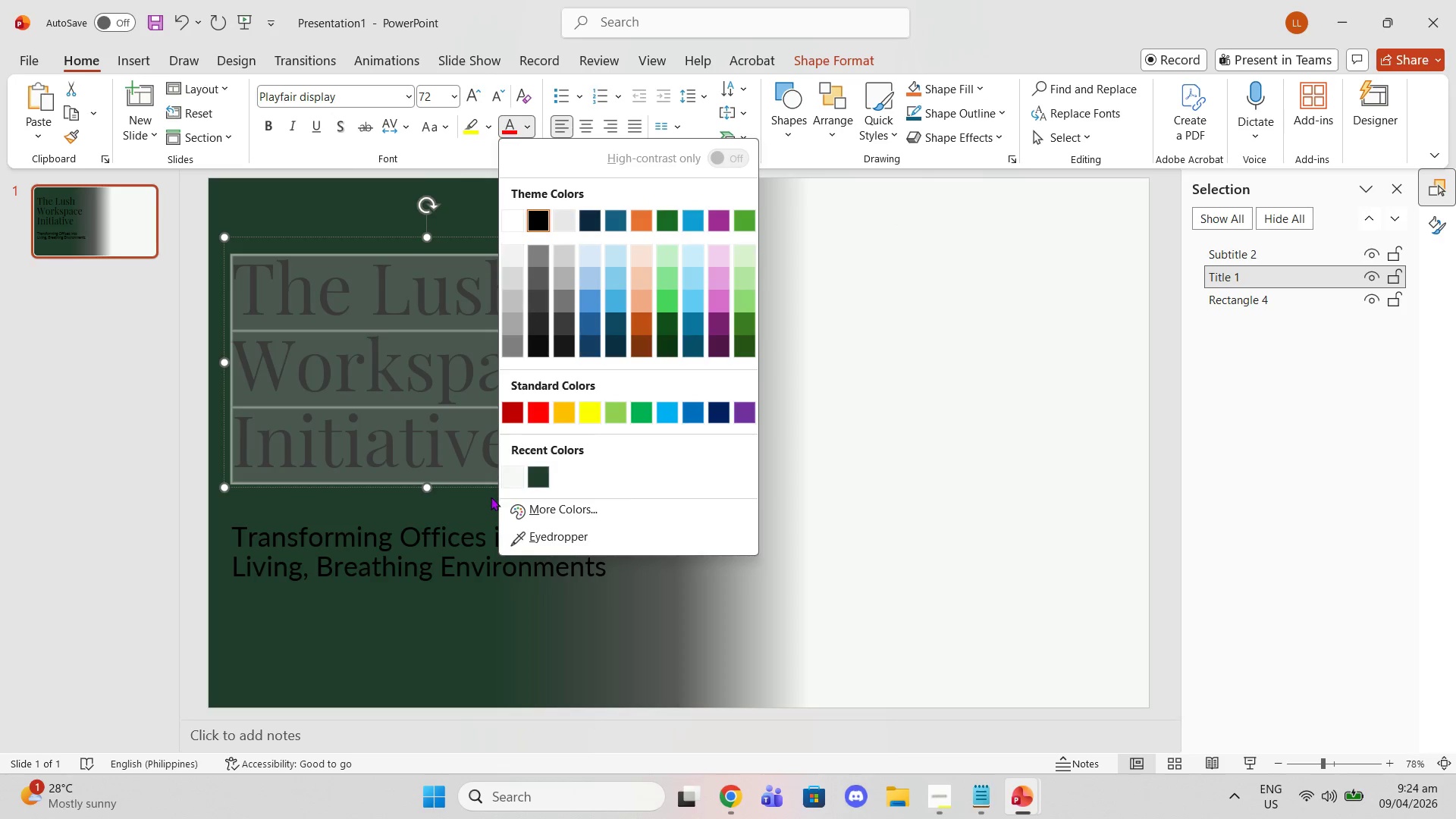 
left_click([509, 477])
 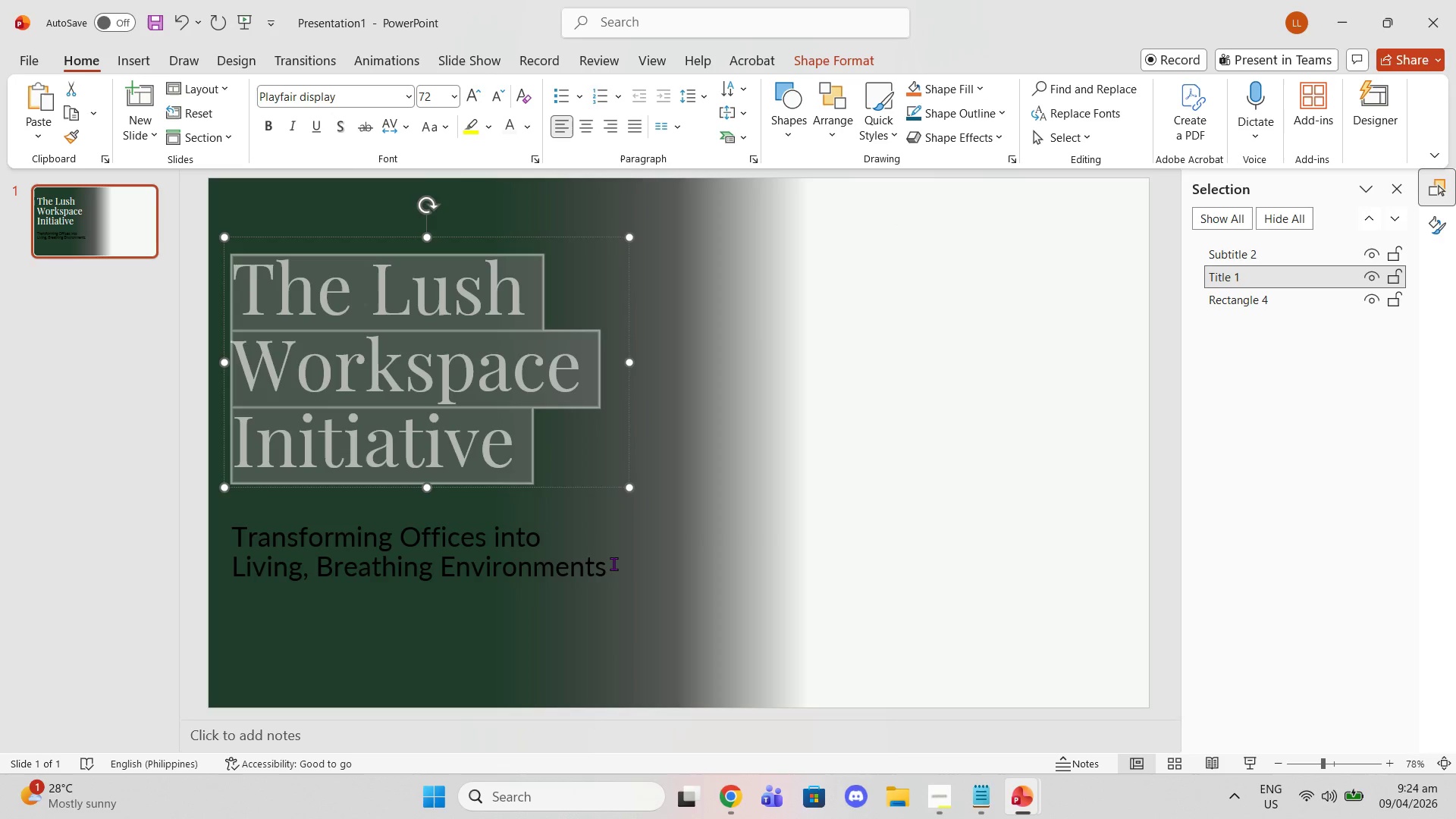 
left_click_drag(start_coordinate=[613, 565], to_coordinate=[291, 487])
 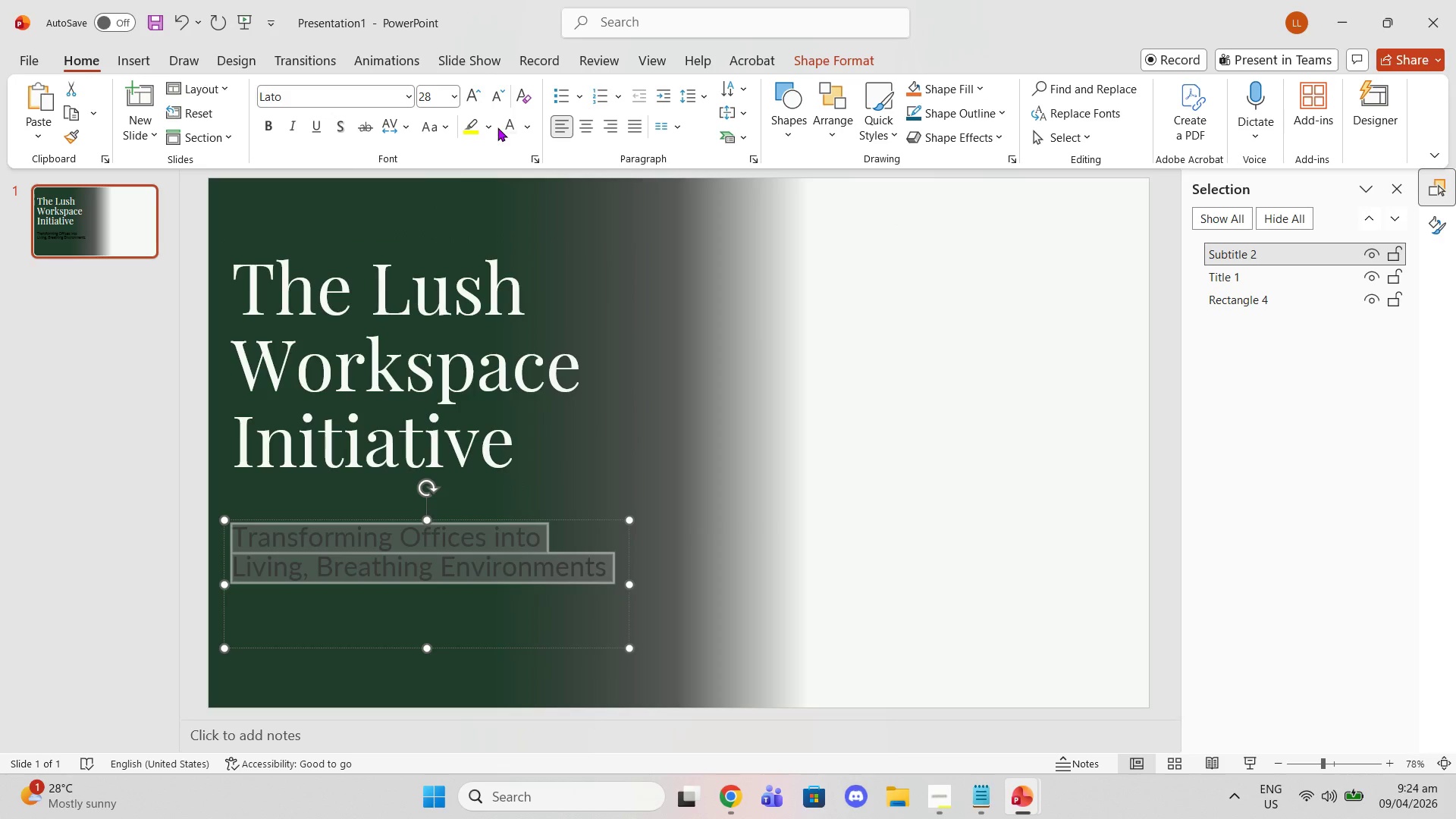 
double_click([502, 127])
 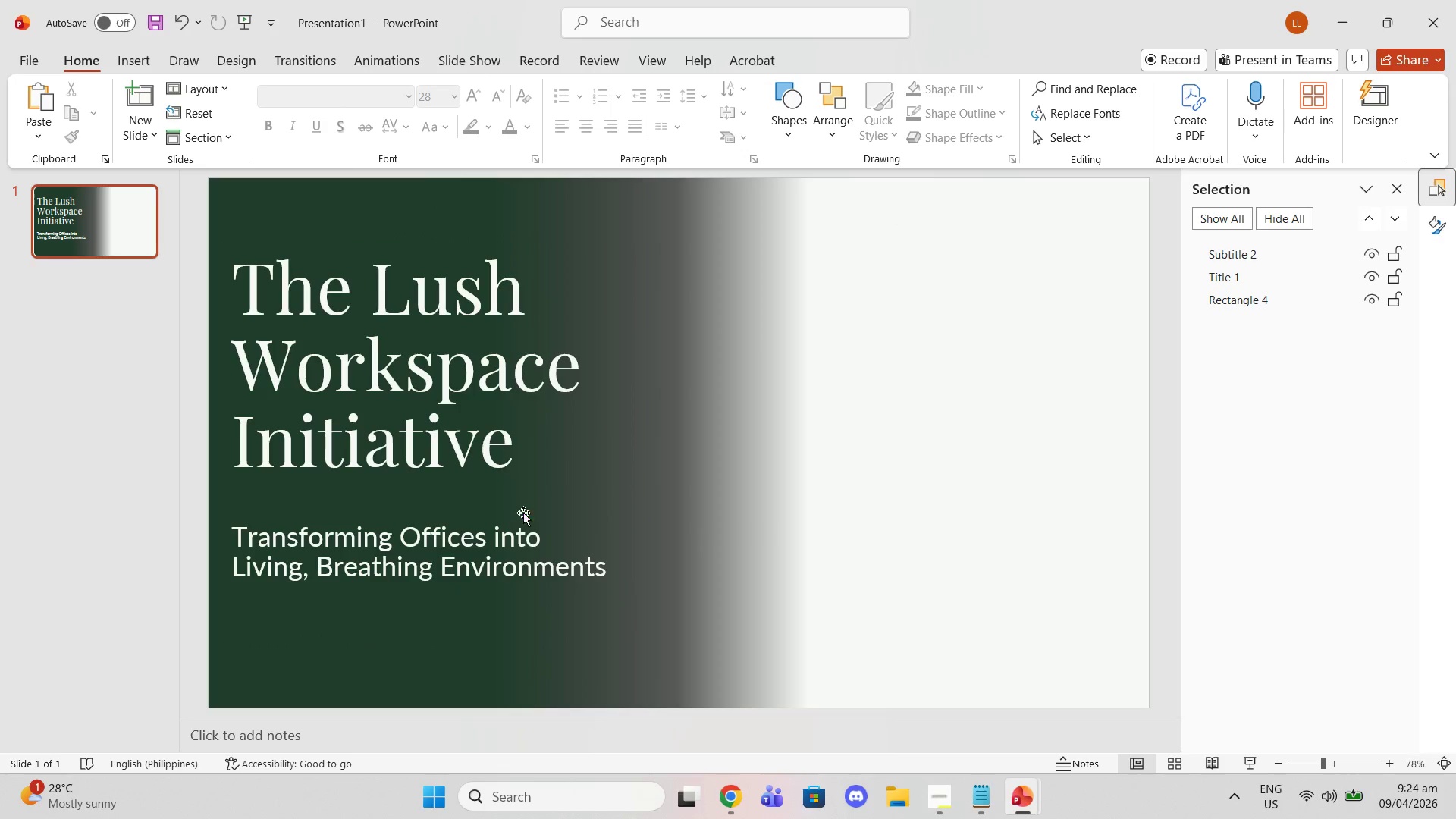 
left_click([510, 533])
 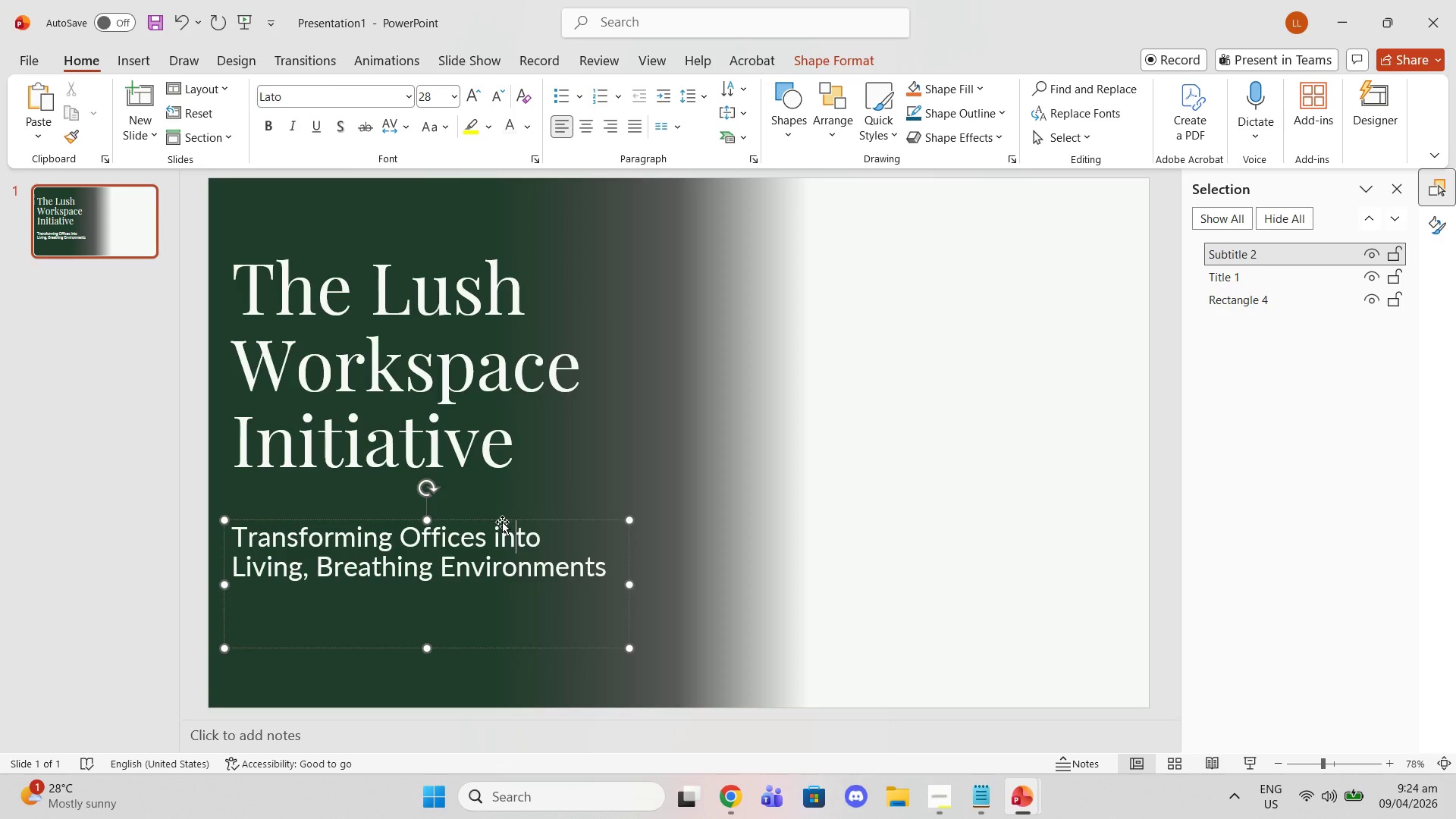 
left_click_drag(start_coordinate=[502, 522], to_coordinate=[502, 534])
 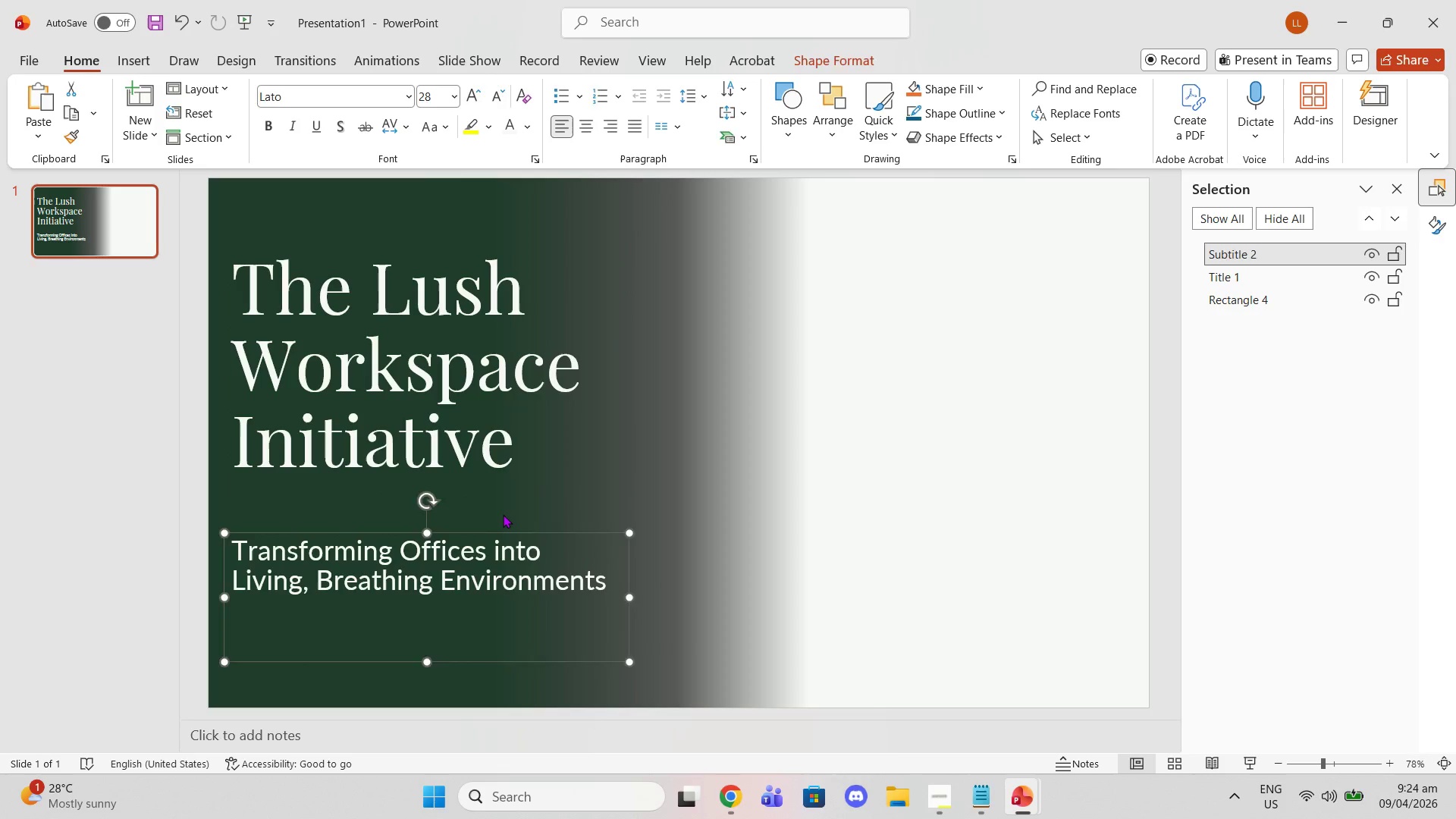 
left_click([503, 514])
 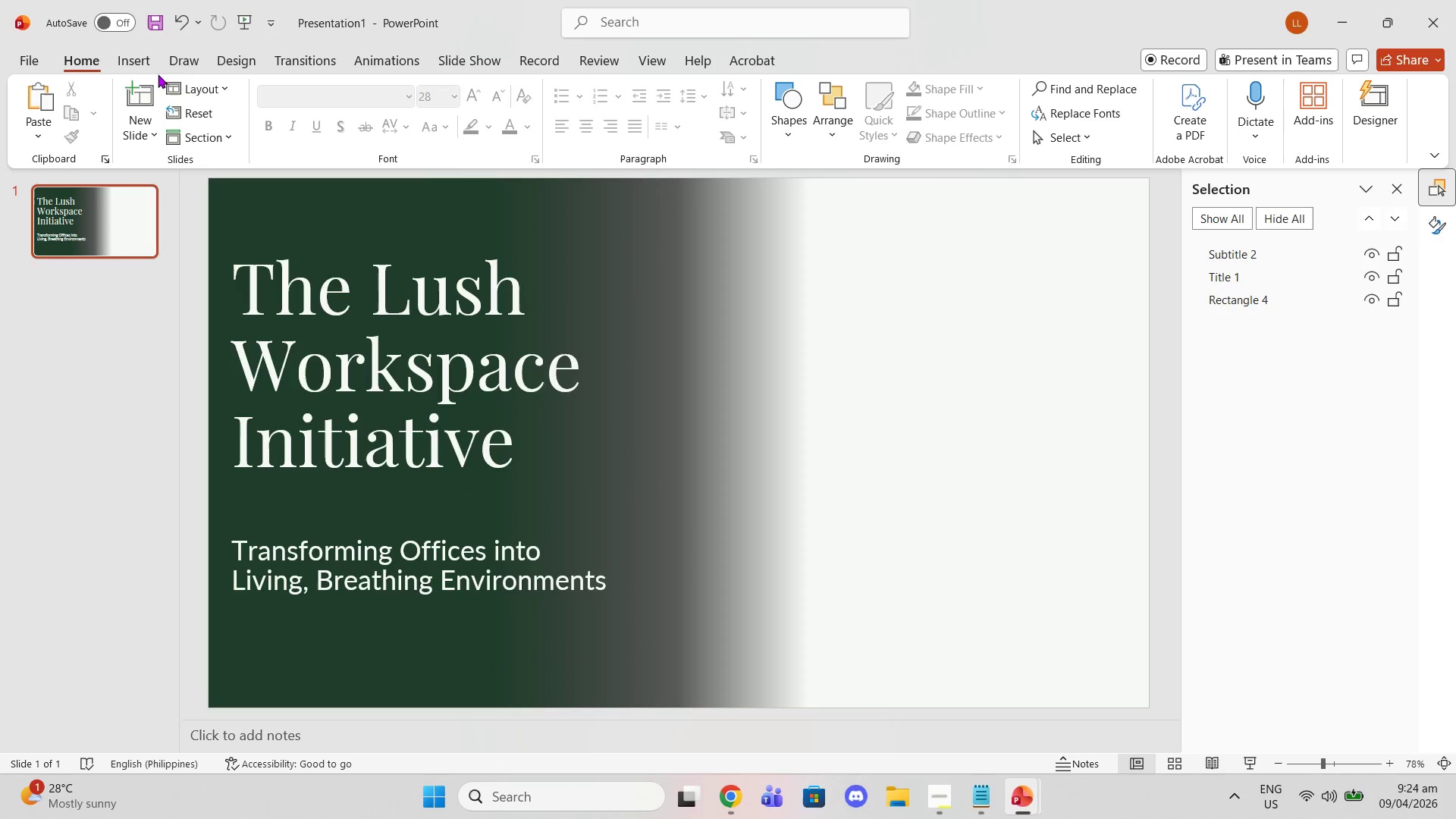 
left_click([147, 64])
 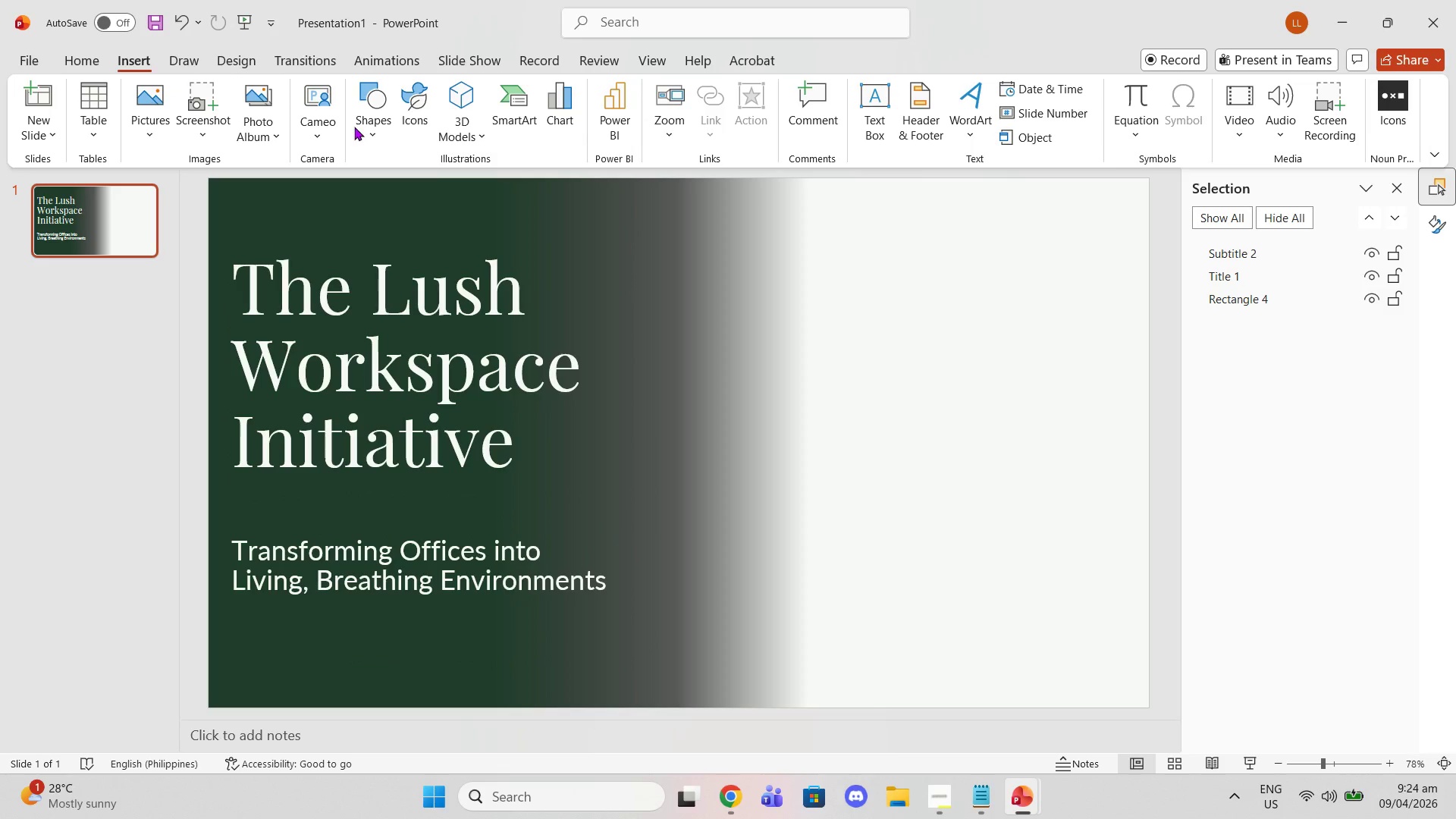 
left_click([366, 110])
 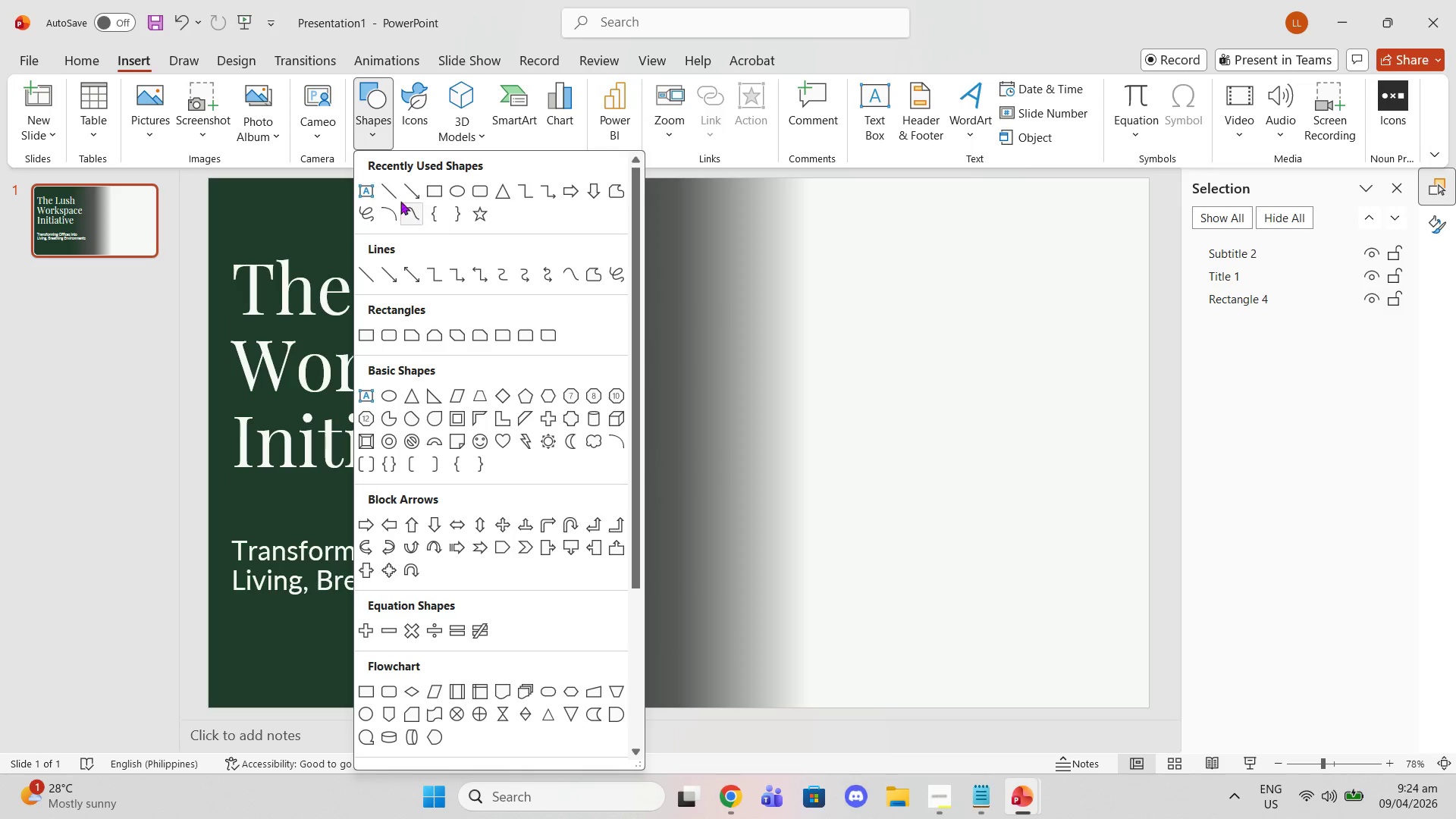 
left_click([391, 193])
 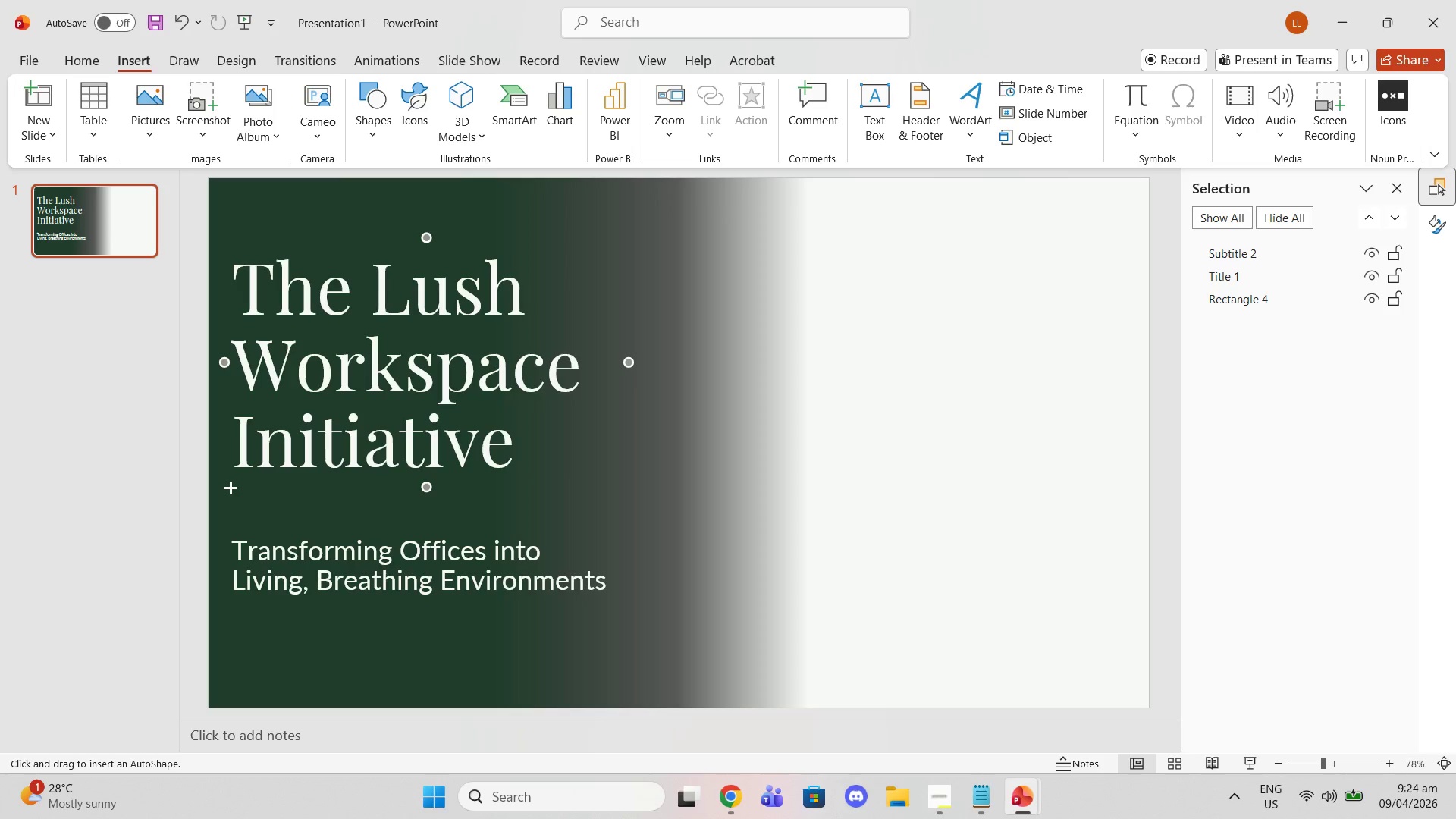 
left_click_drag(start_coordinate=[233, 499], to_coordinate=[504, 498])
 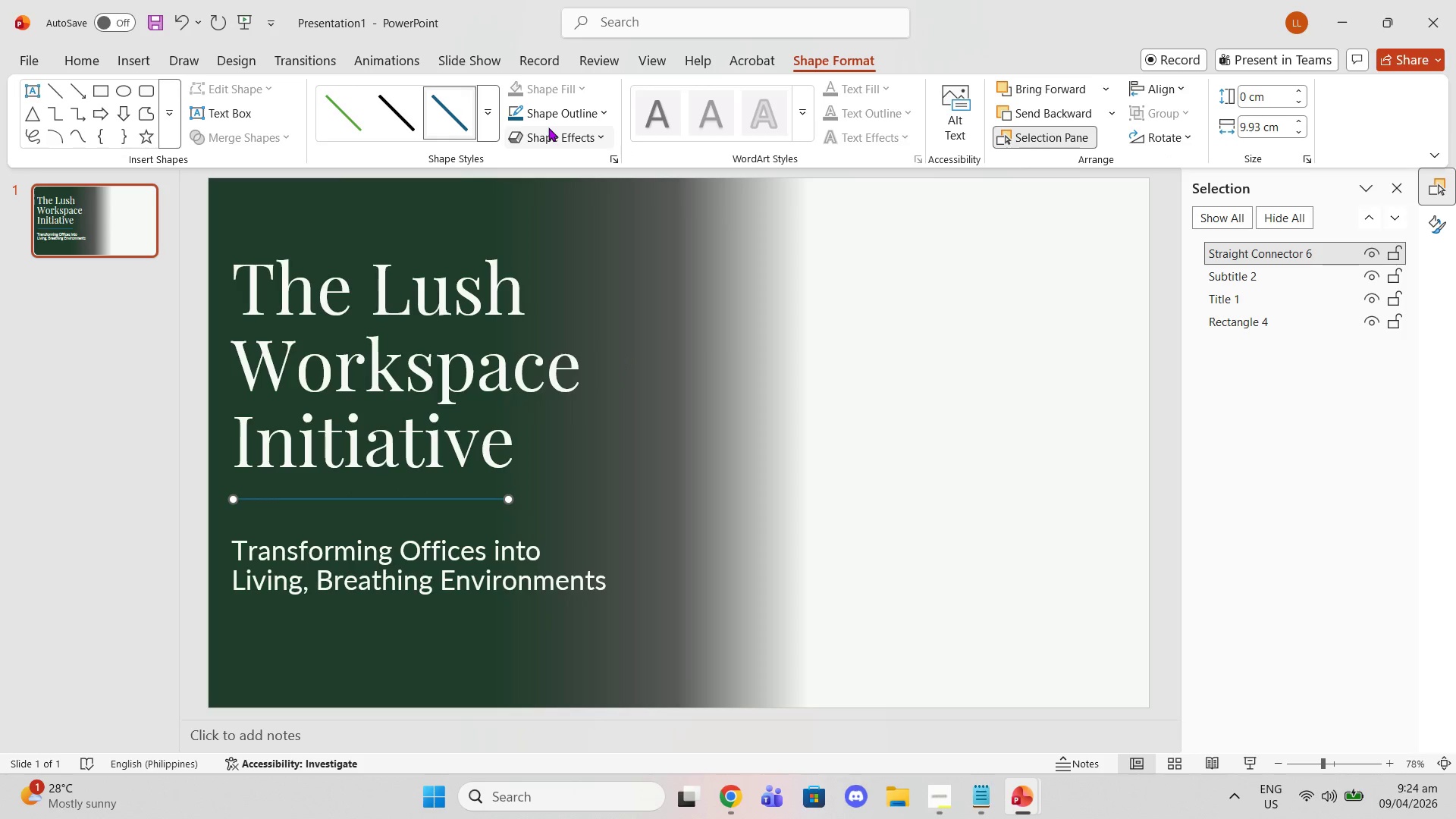 
left_click([554, 111])
 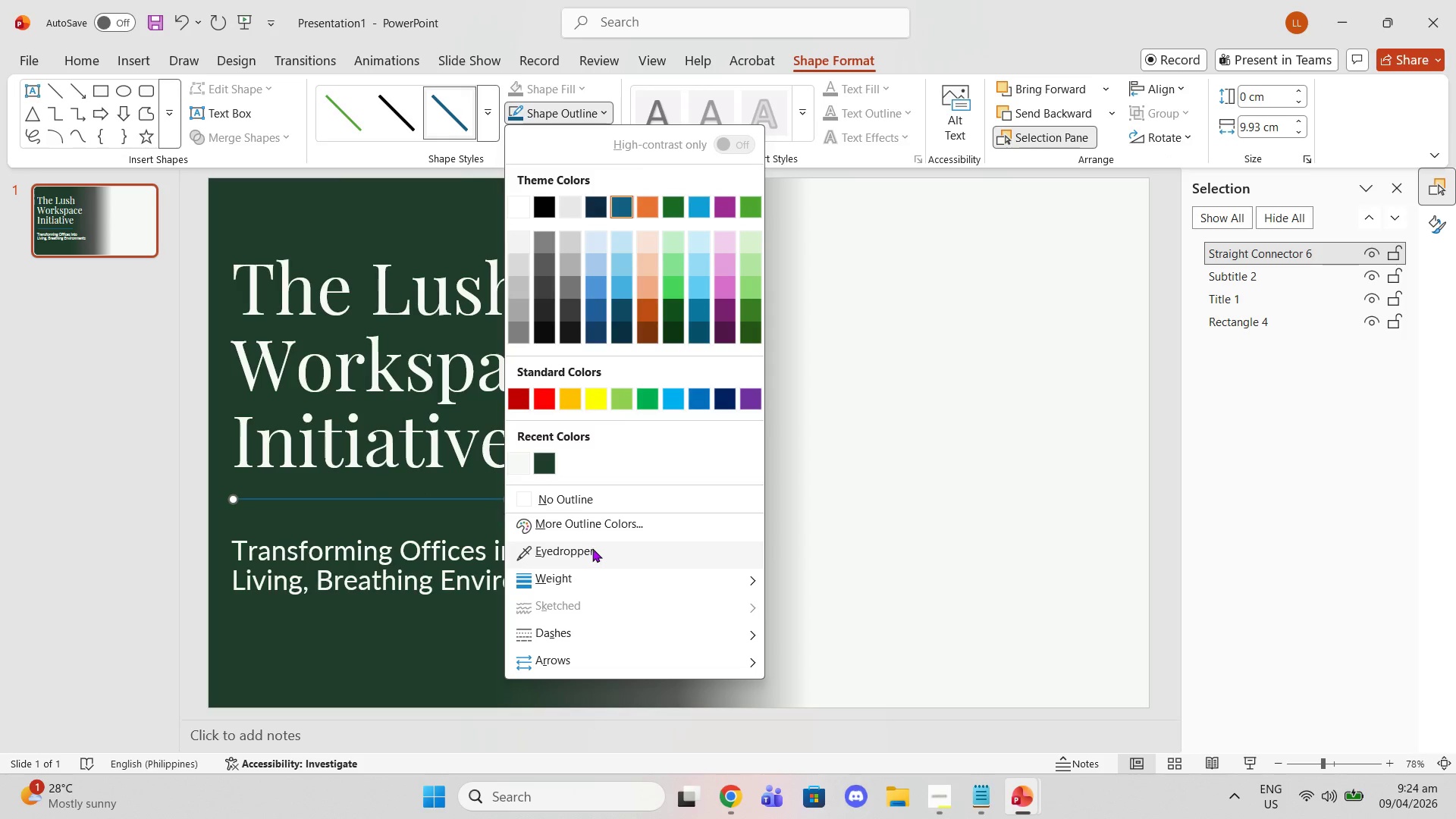 
left_click([595, 523])
 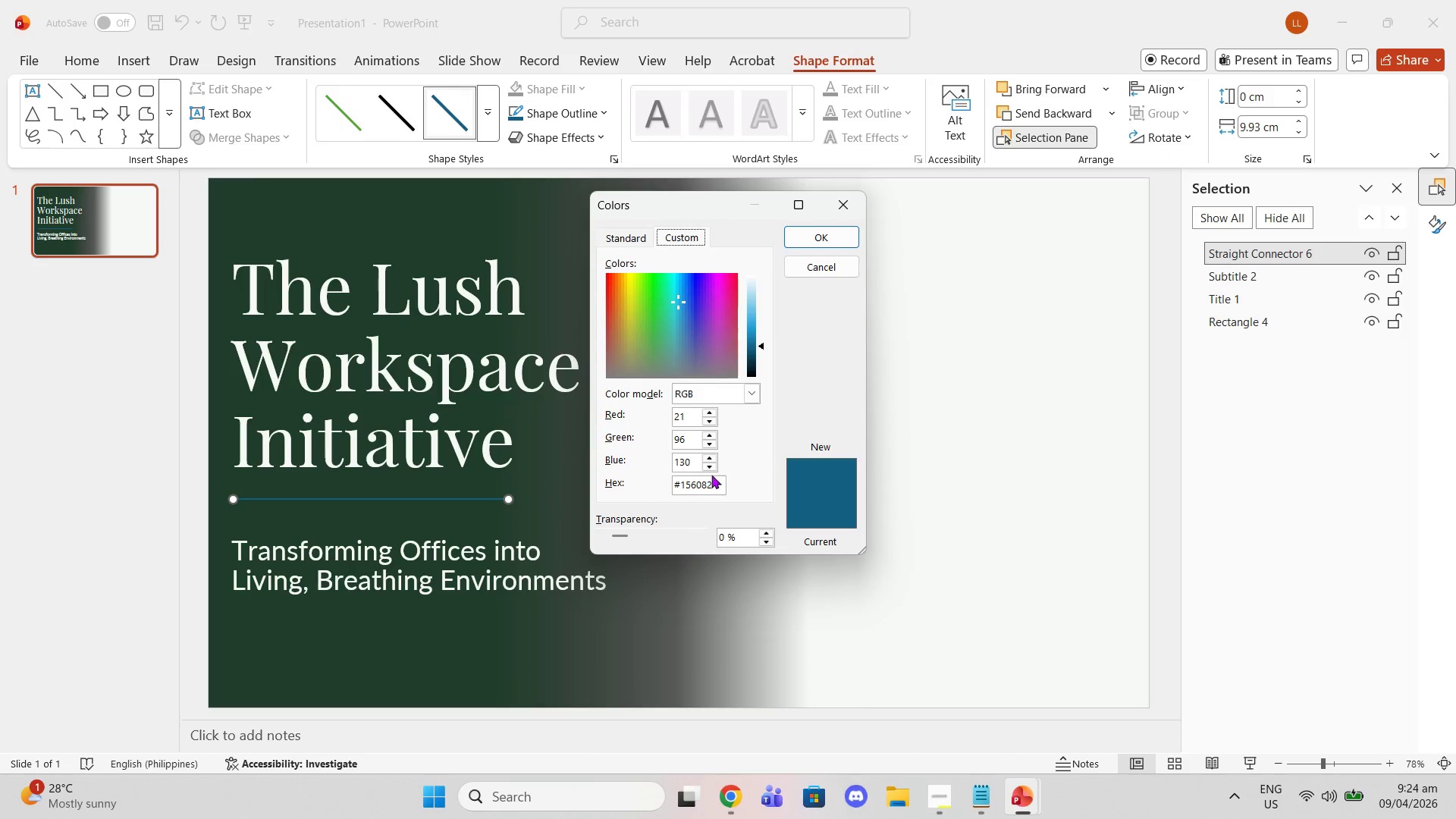 
left_click_drag(start_coordinate=[717, 482], to_coordinate=[617, 483])
 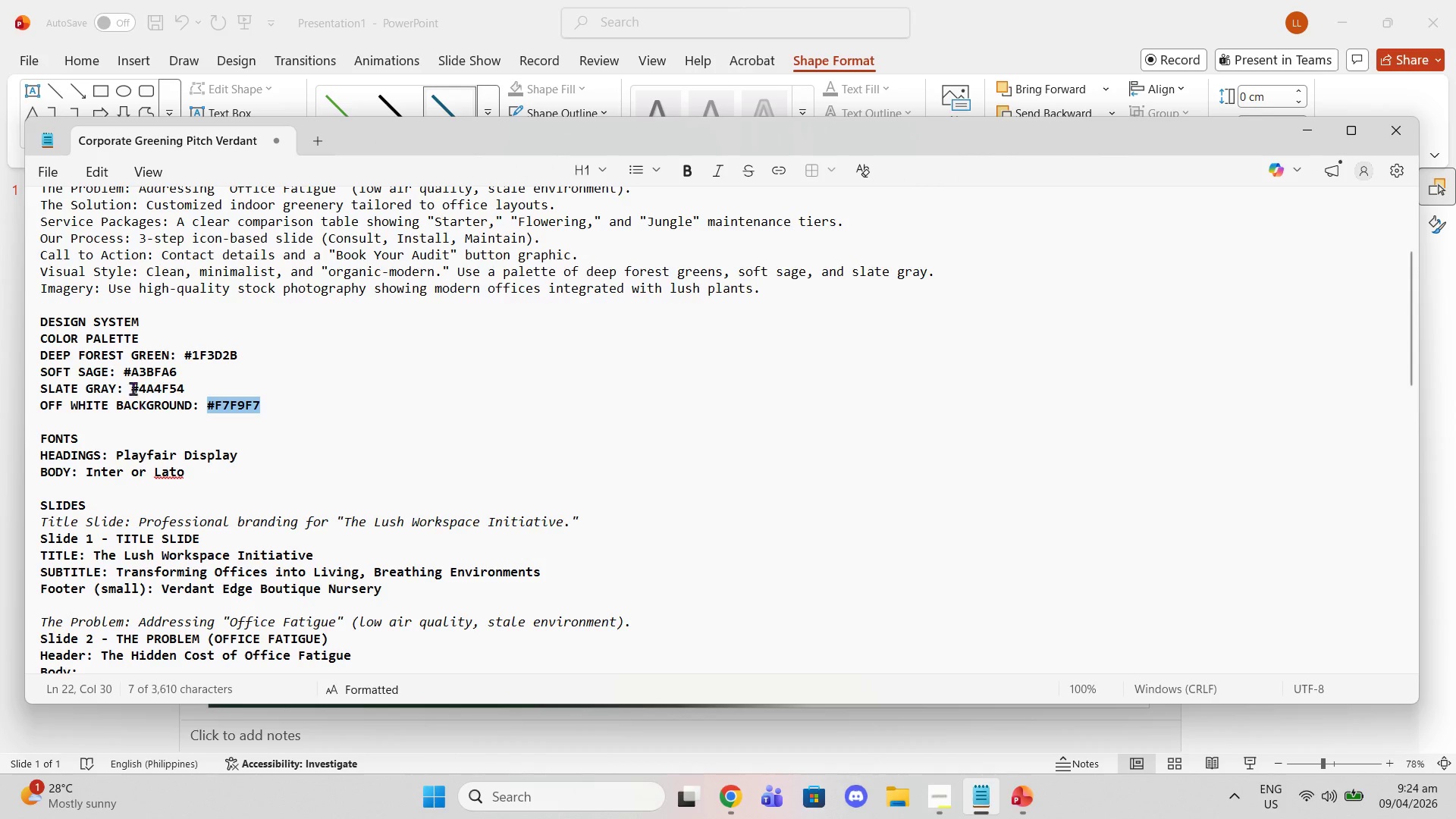 
double_click([127, 375])
 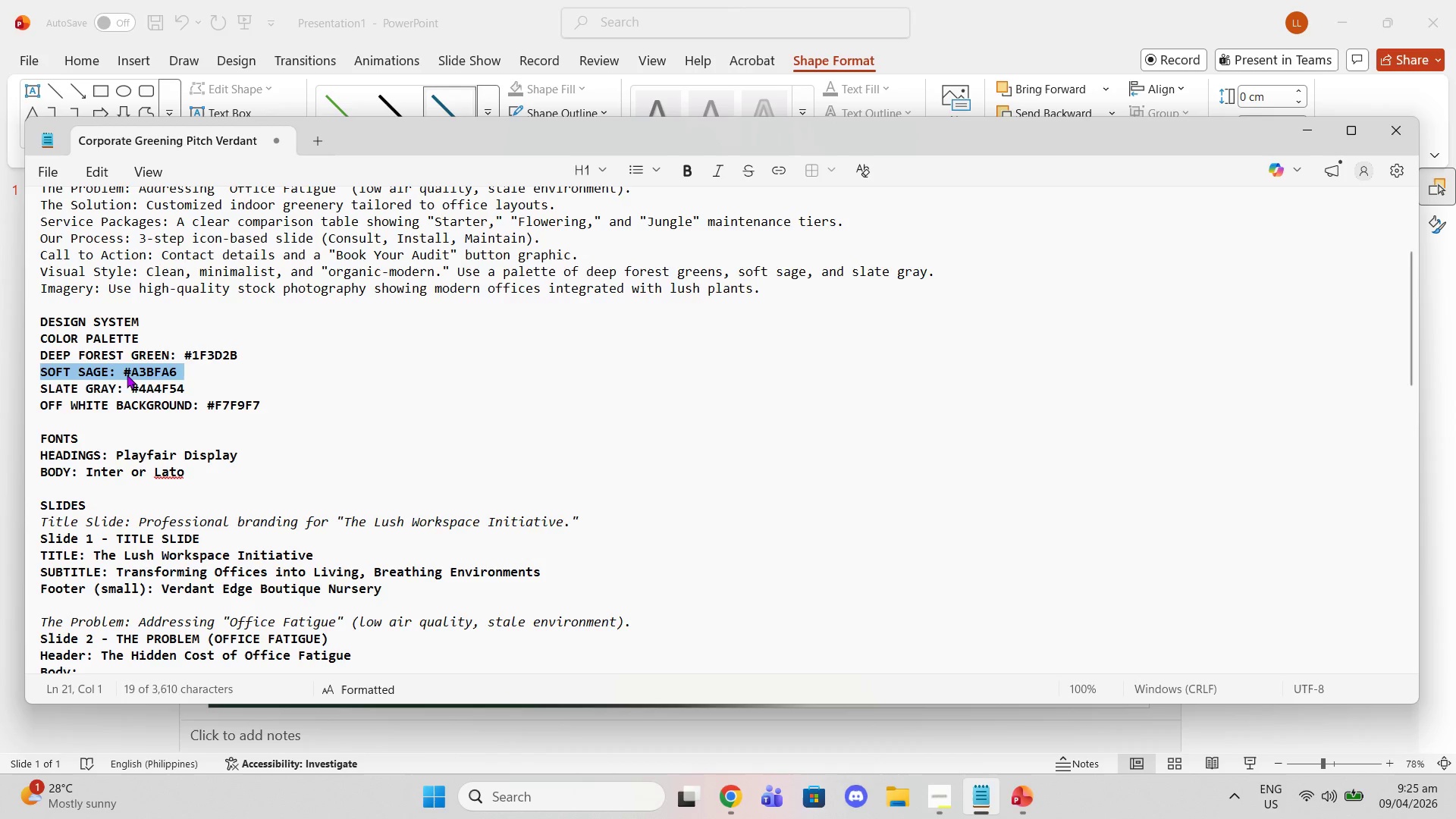 
triple_click([127, 375])
 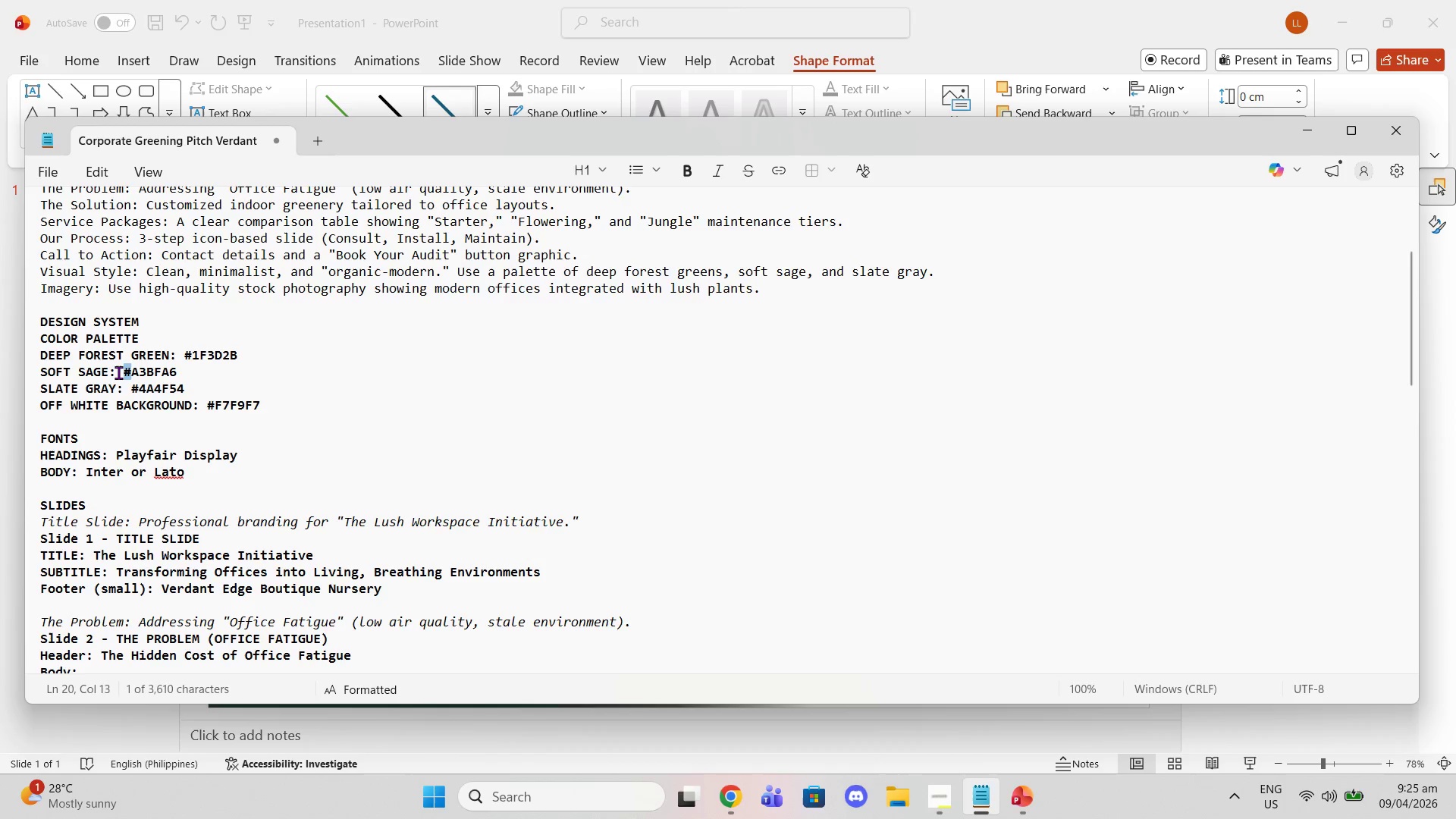 
left_click([118, 372])
 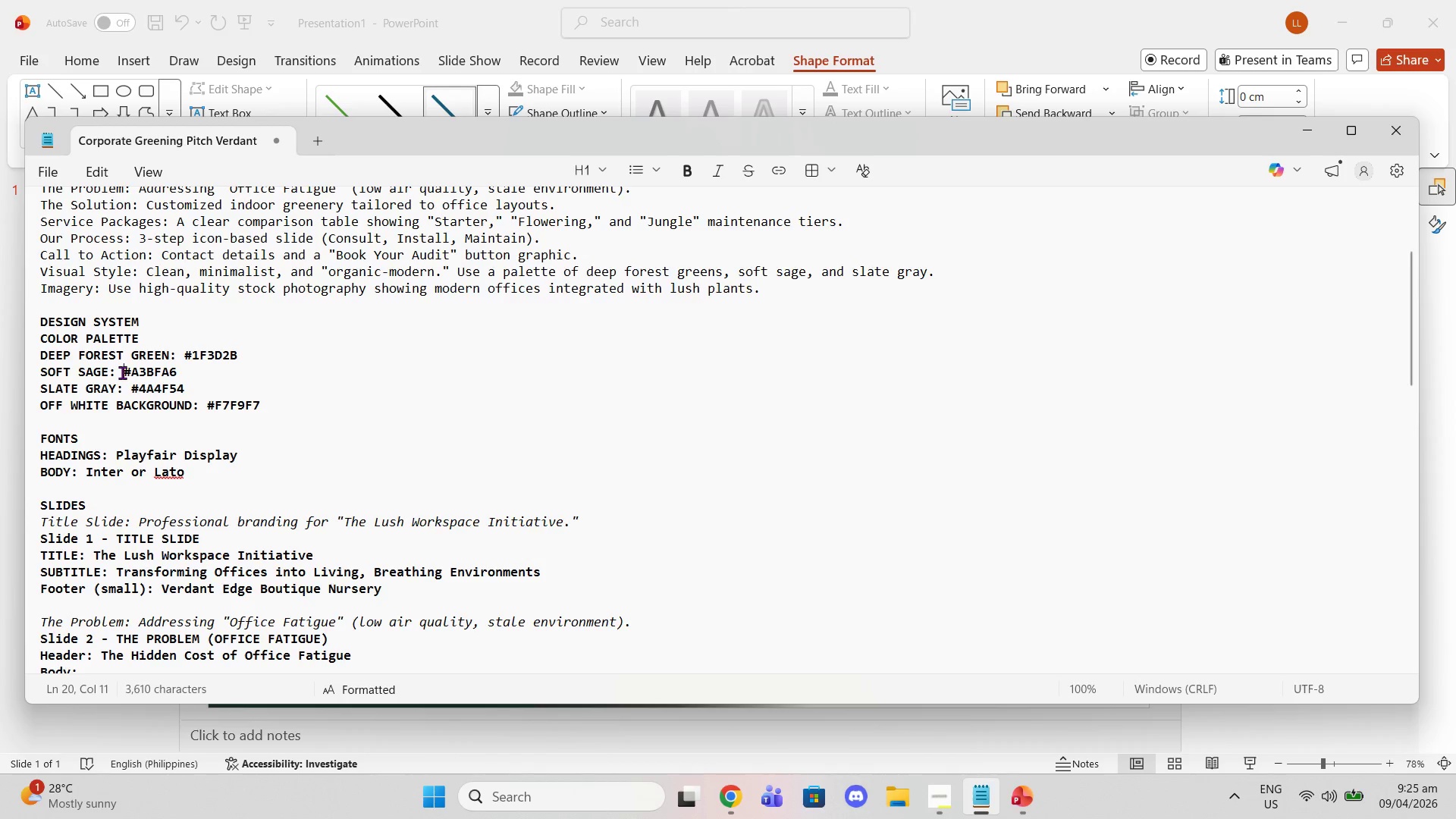 
left_click_drag(start_coordinate=[122, 372], to_coordinate=[177, 374])
 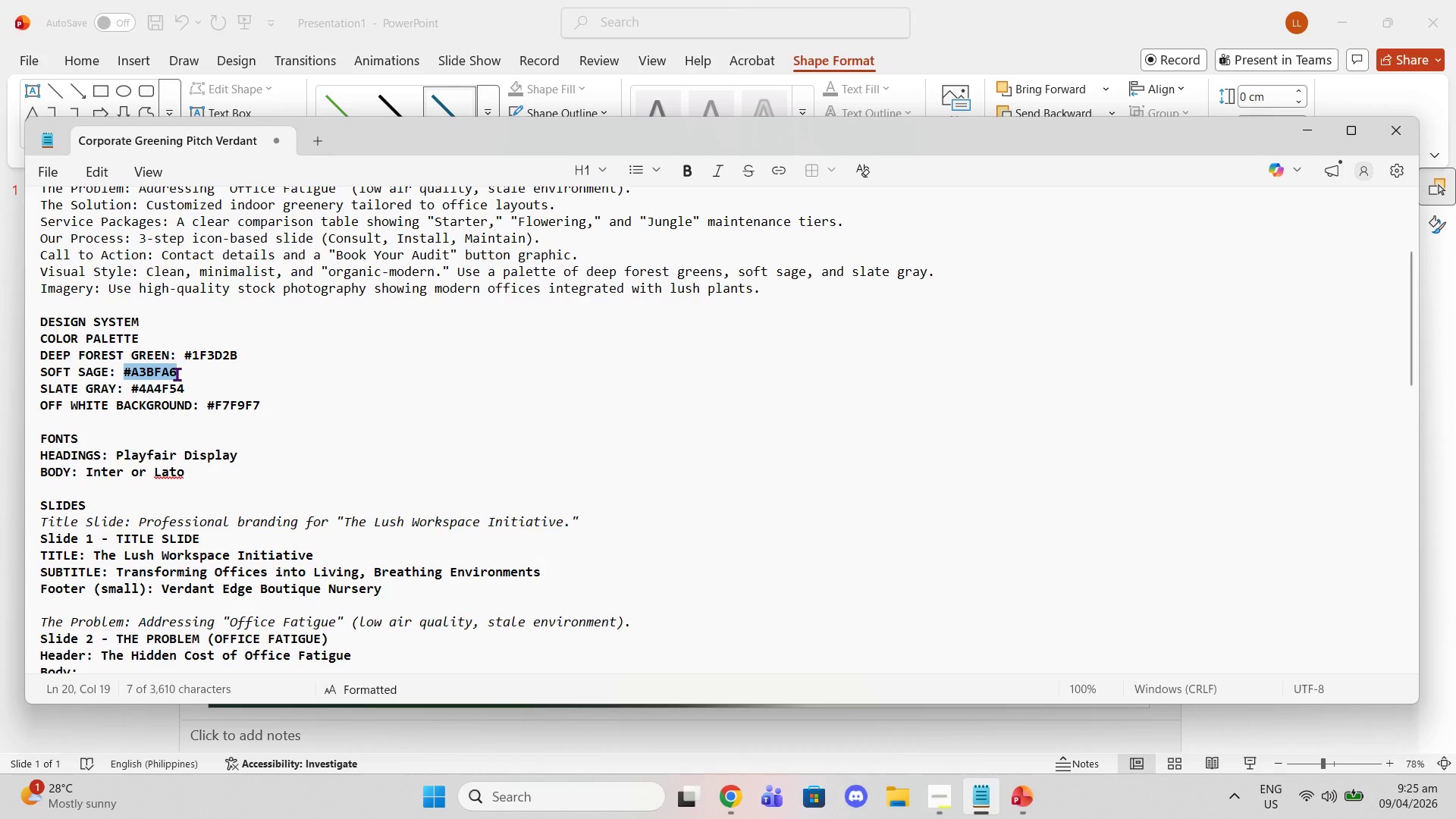 
key(Control+C)
 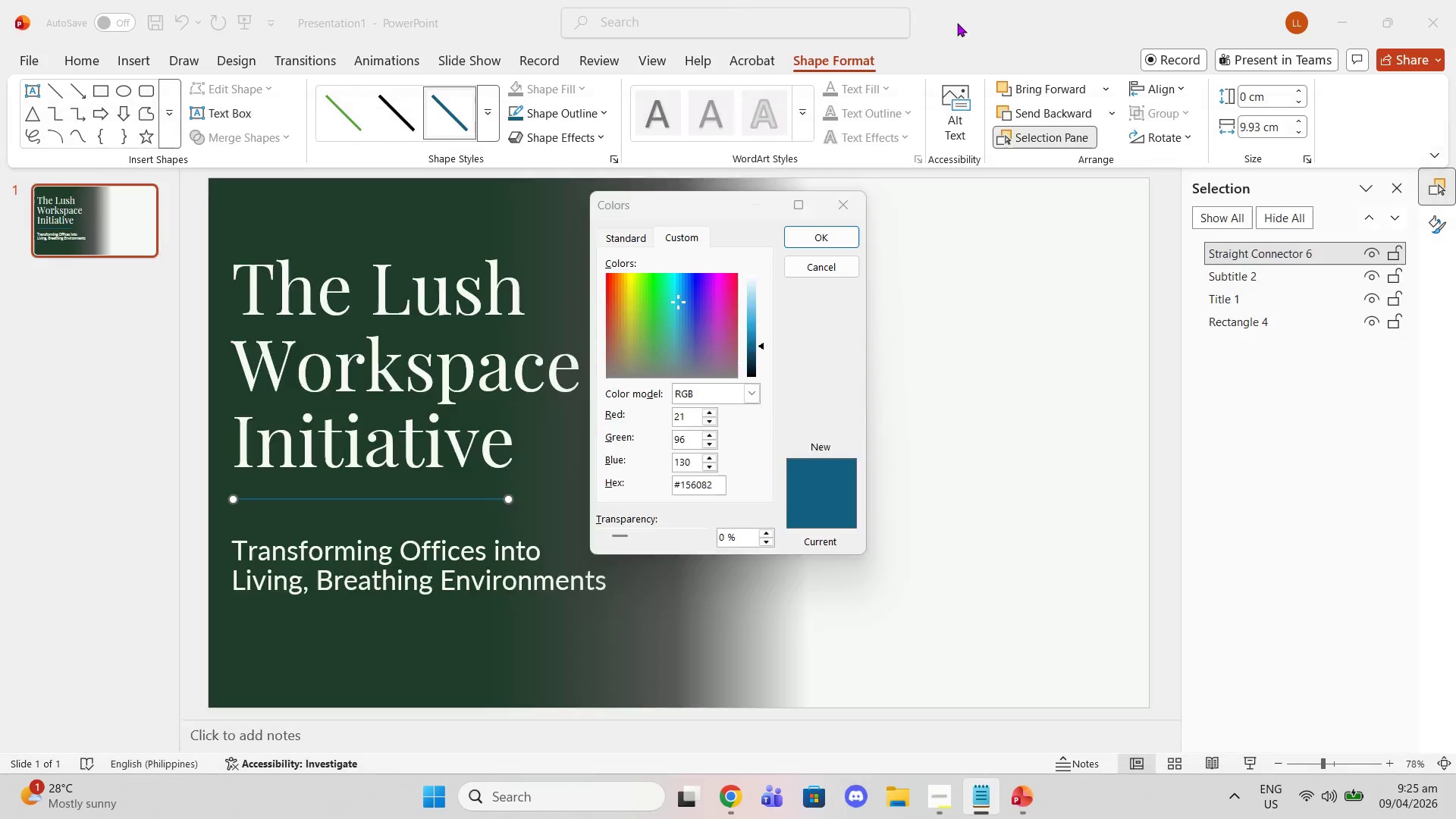 
left_click([957, 23])
 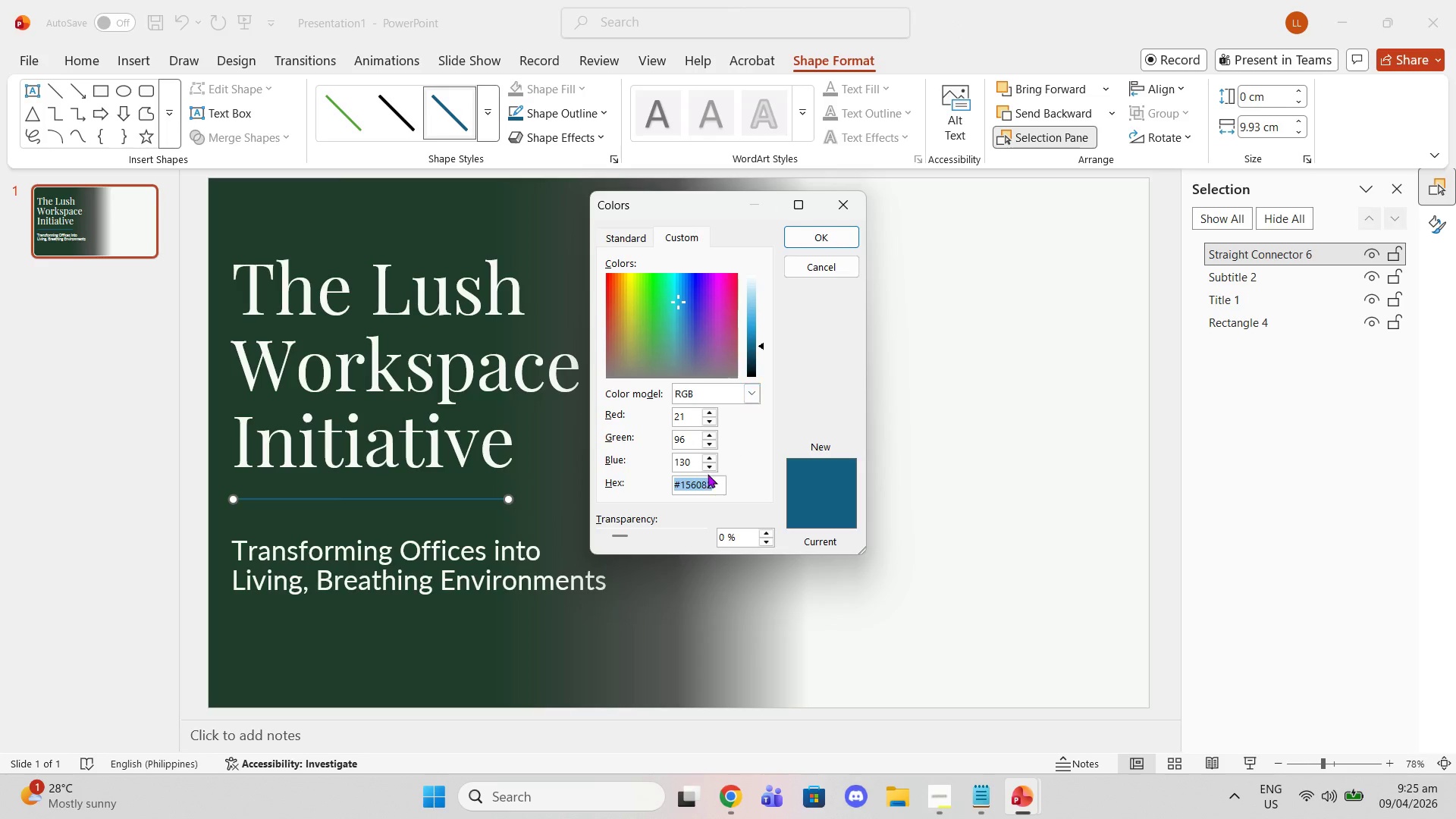 
key(Control+V)
 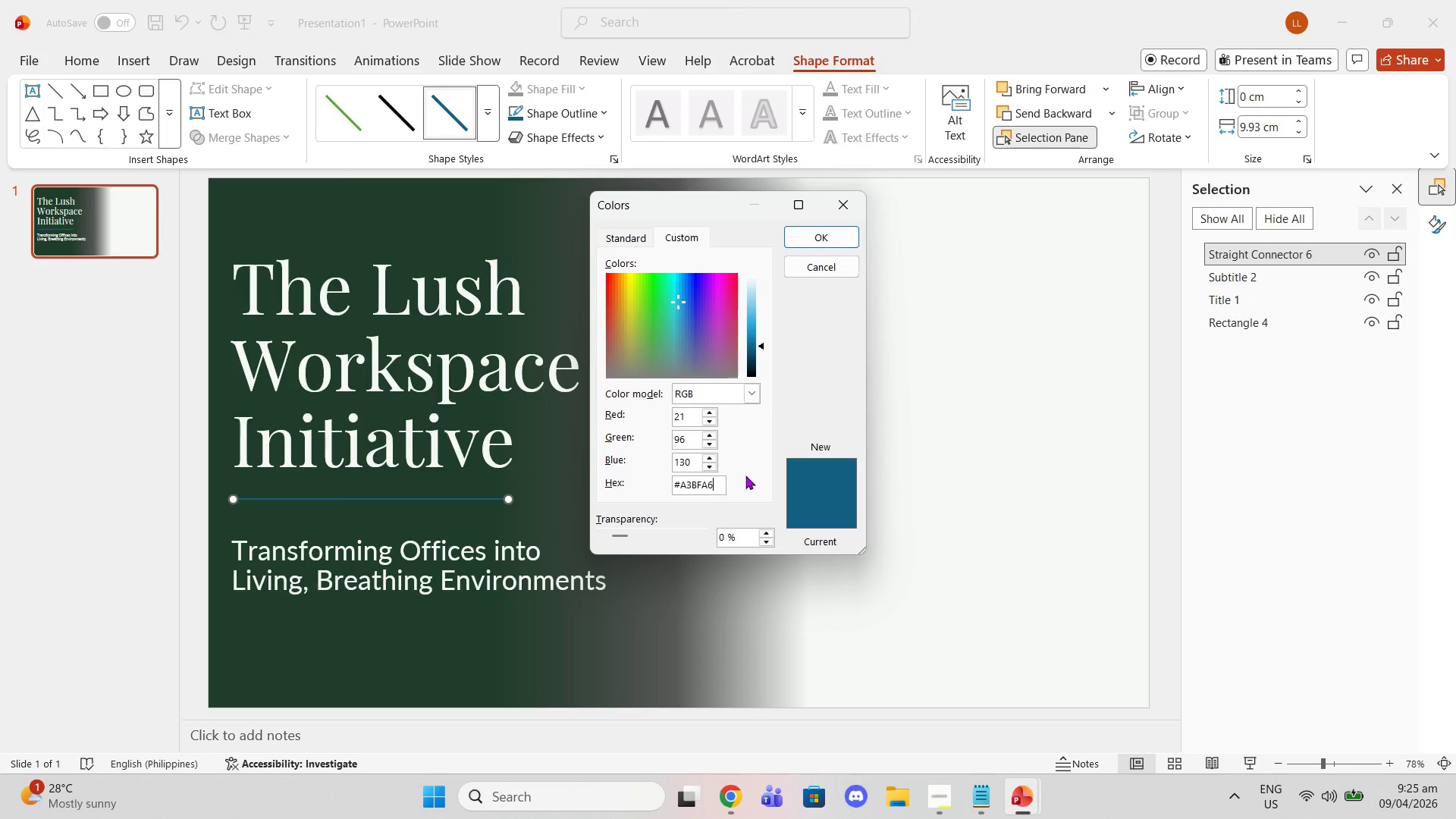 
key(Enter)
 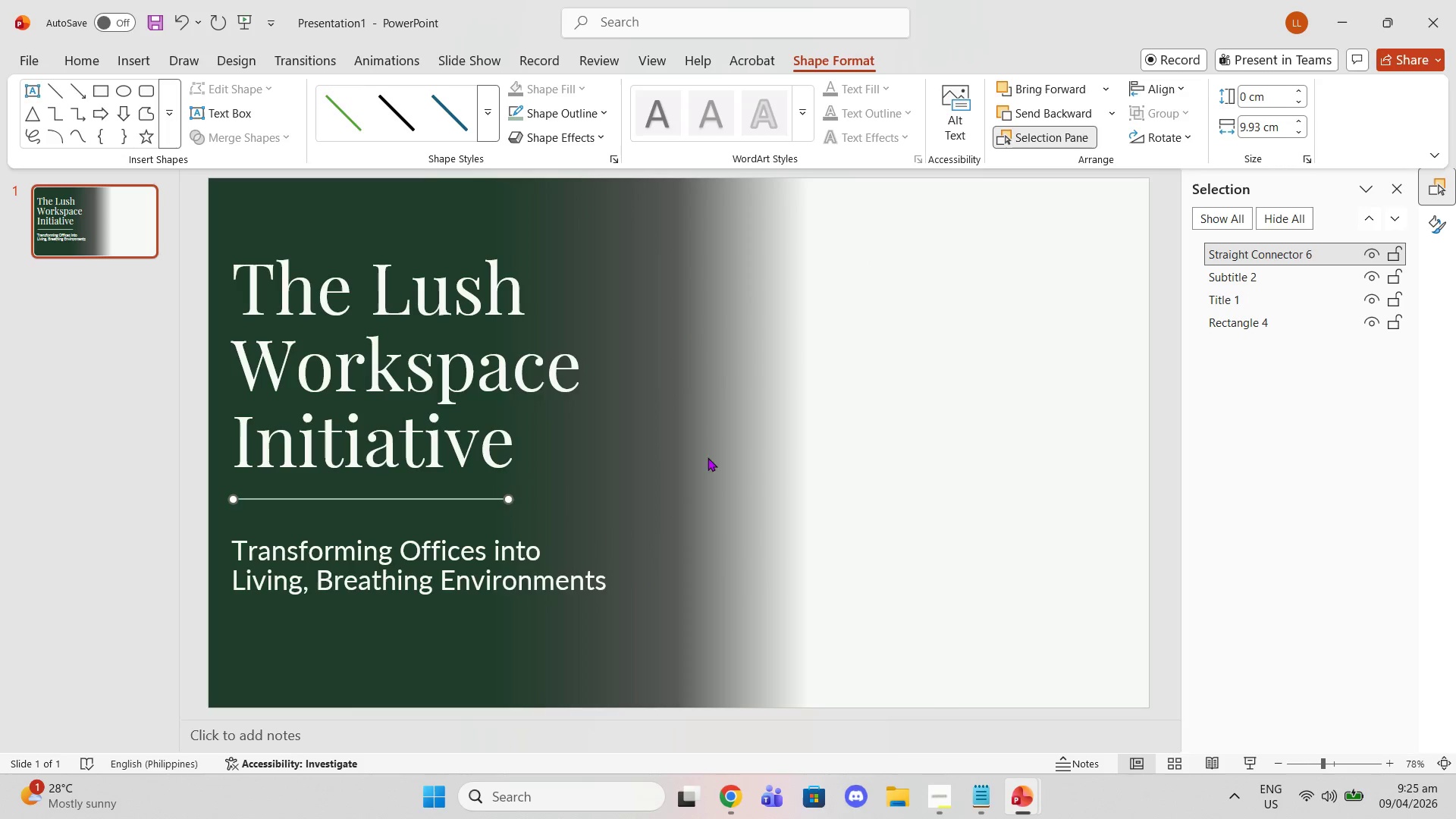 
left_click([607, 460])
 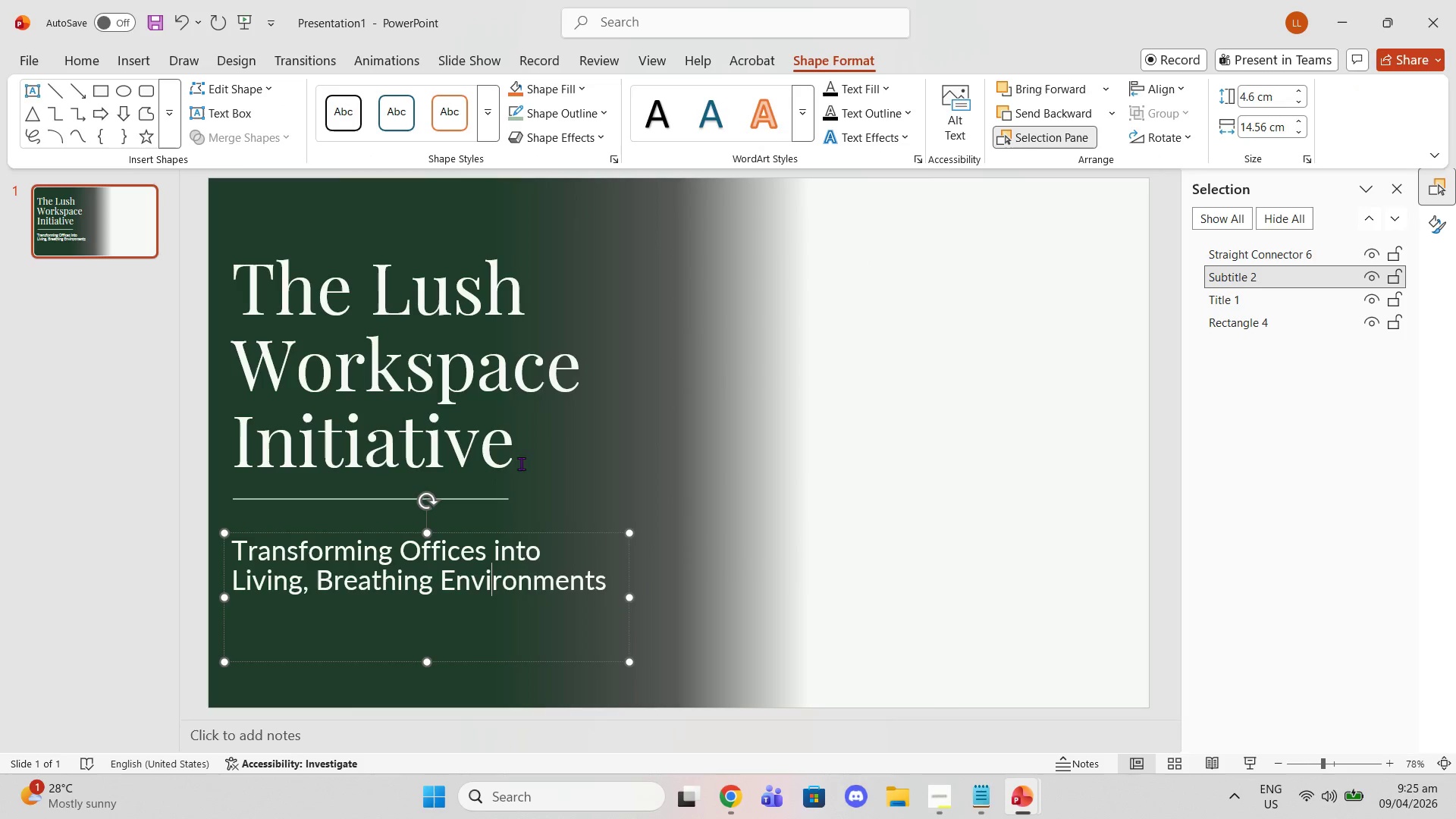 
left_click_drag(start_coordinate=[505, 451], to_coordinate=[175, 215])
 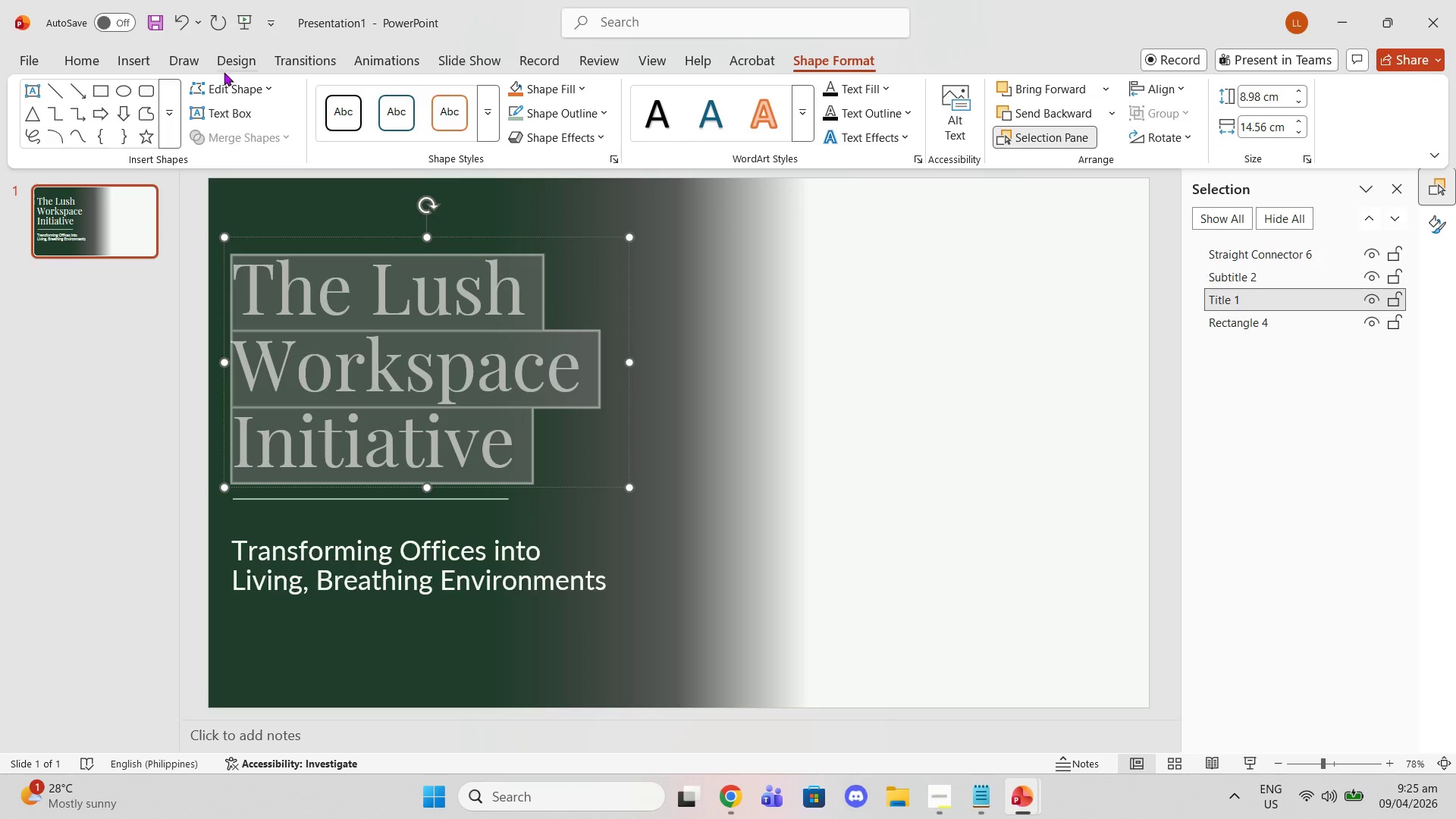 
left_click([95, 55])
 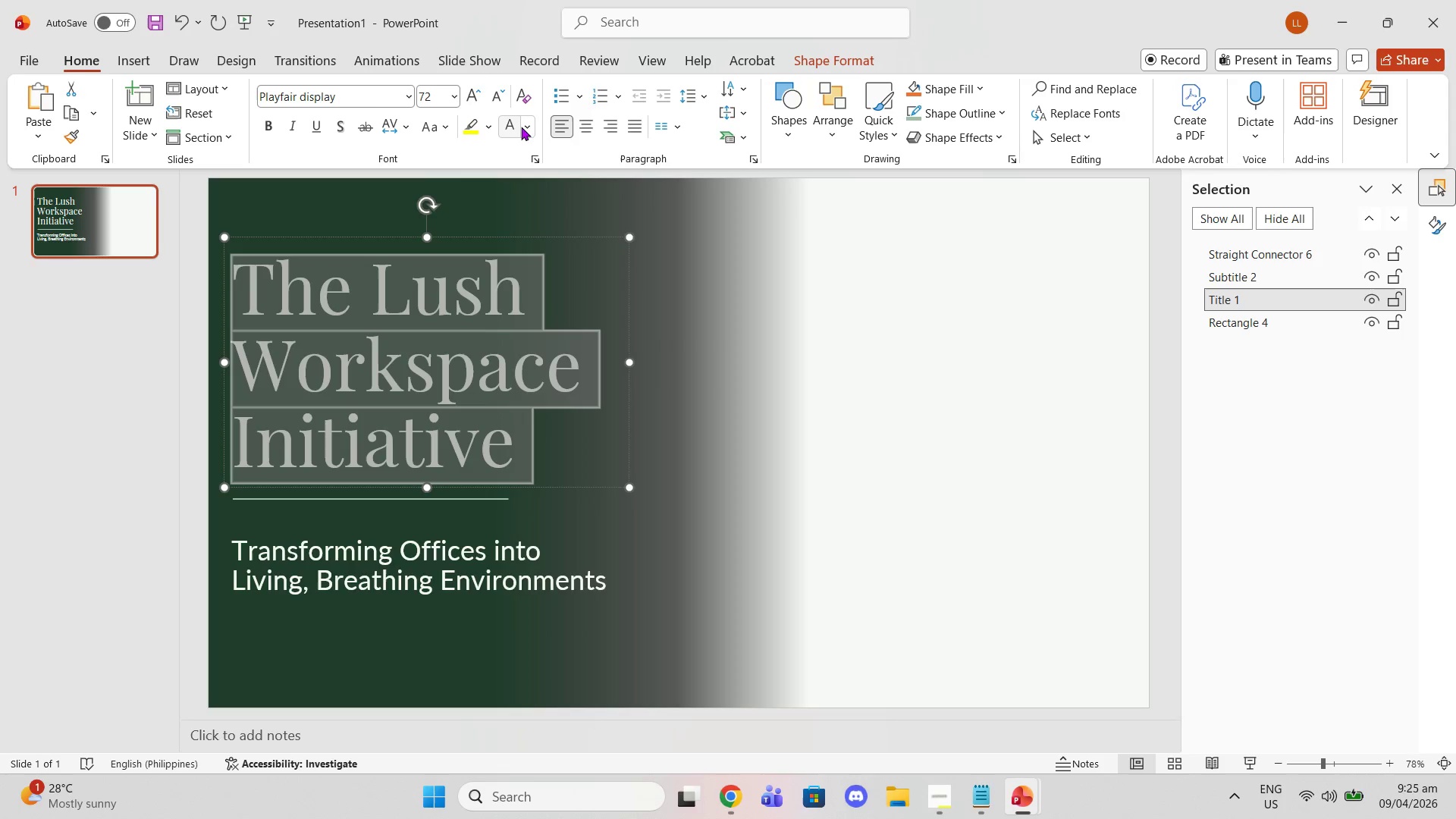 
left_click([526, 127])
 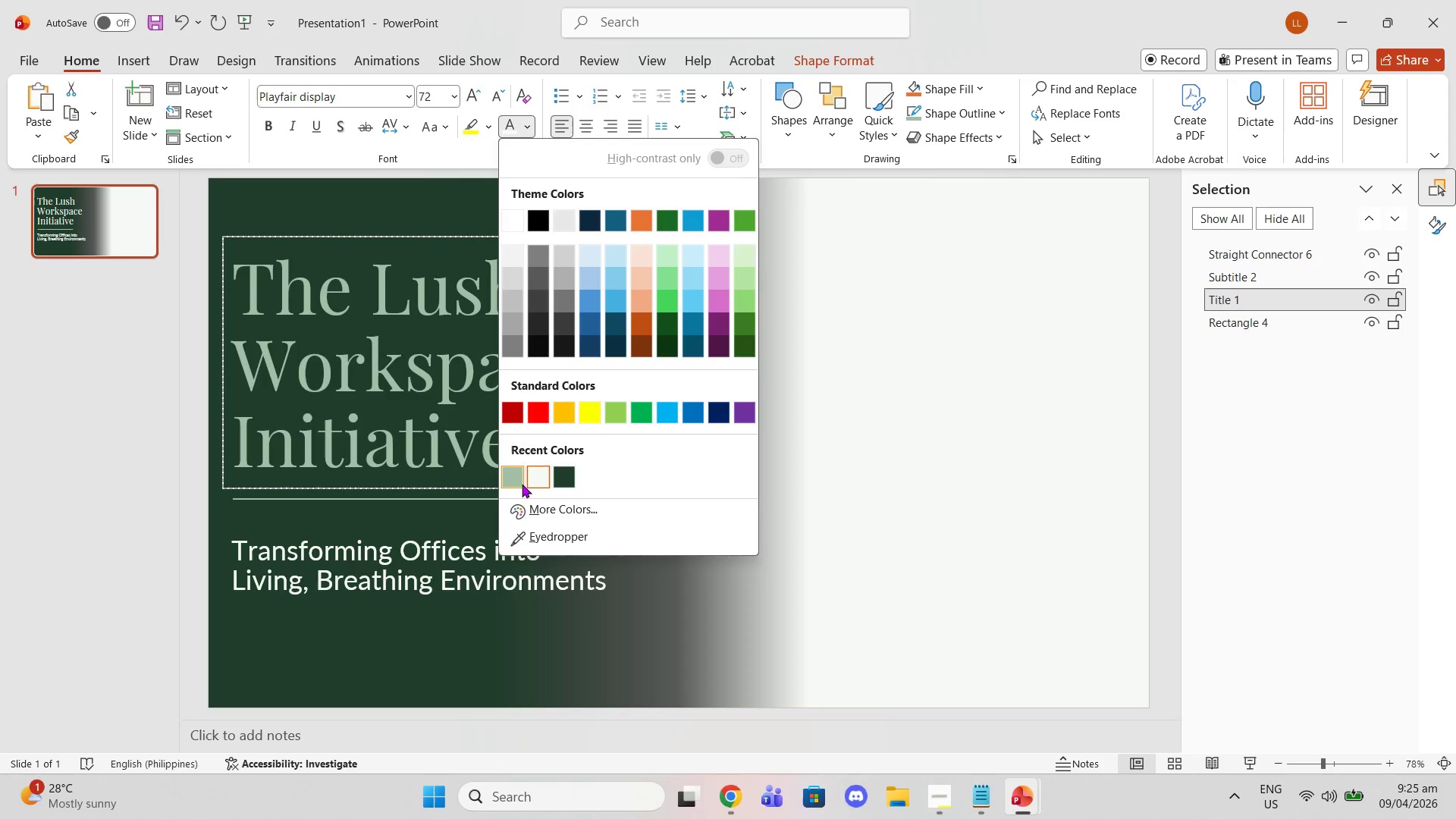 
left_click([520, 484])
 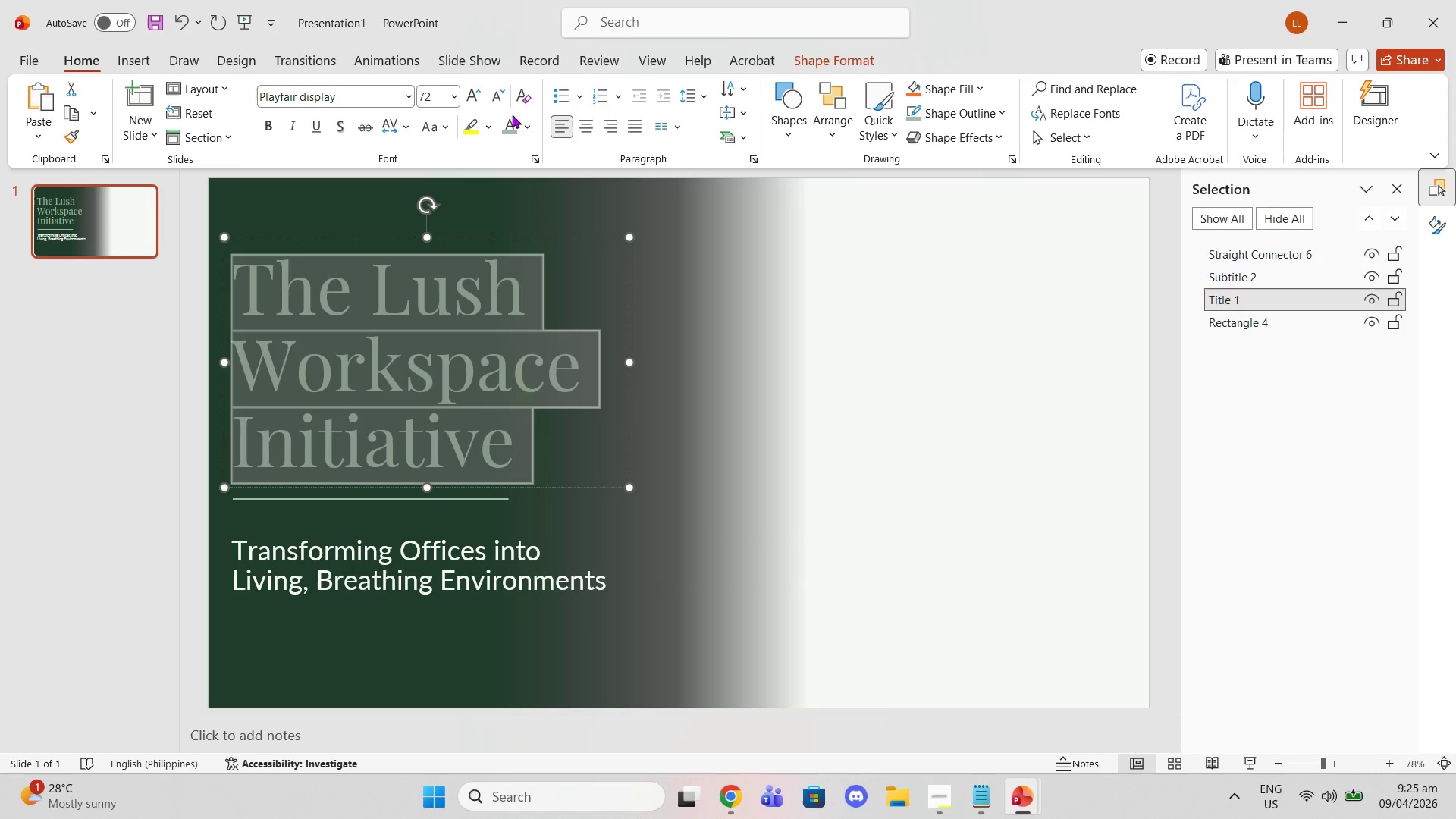 
left_click([529, 127])
 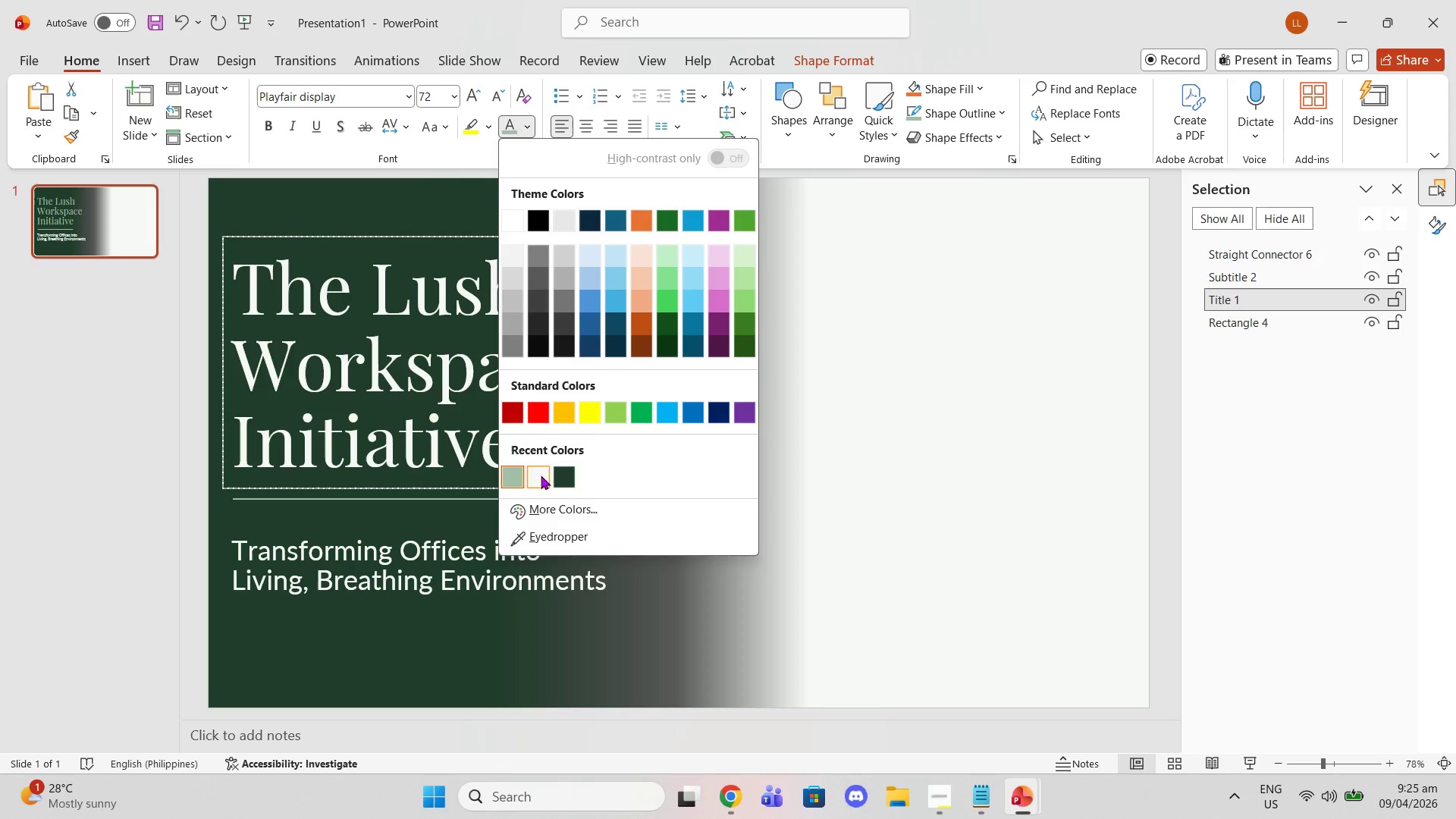 
left_click([541, 475])
 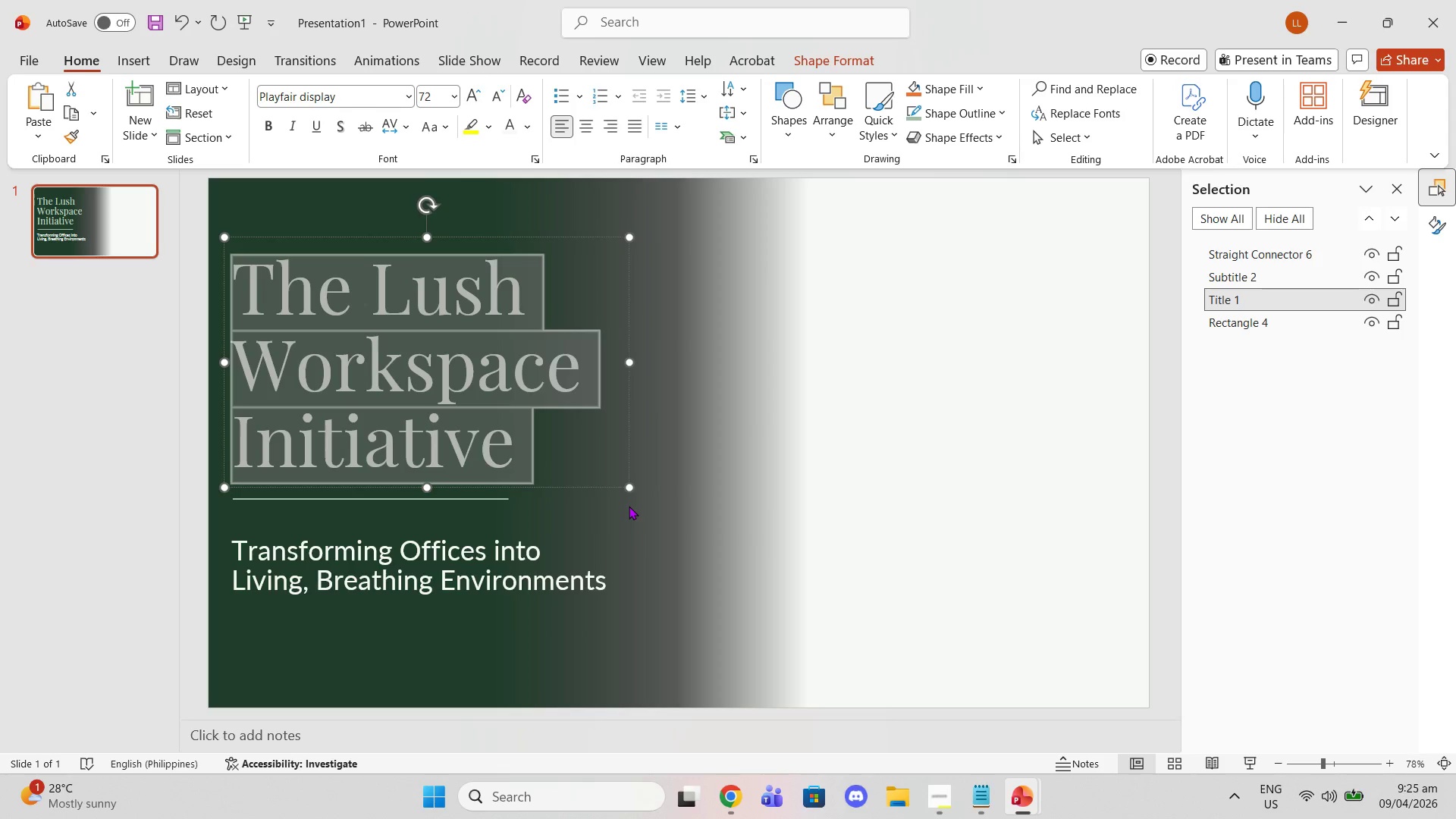 
left_click([629, 506])
 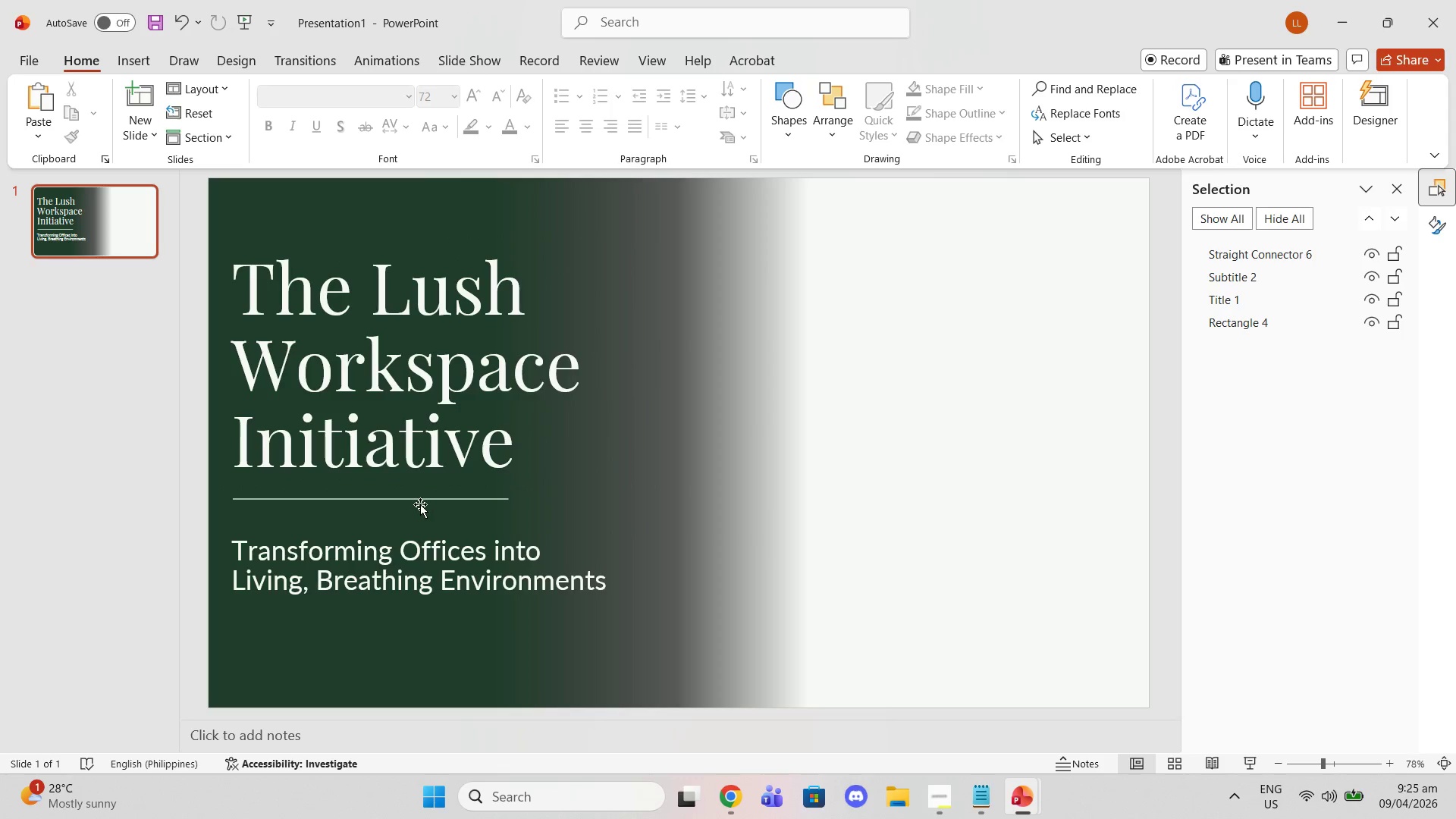 
left_click([422, 493])
 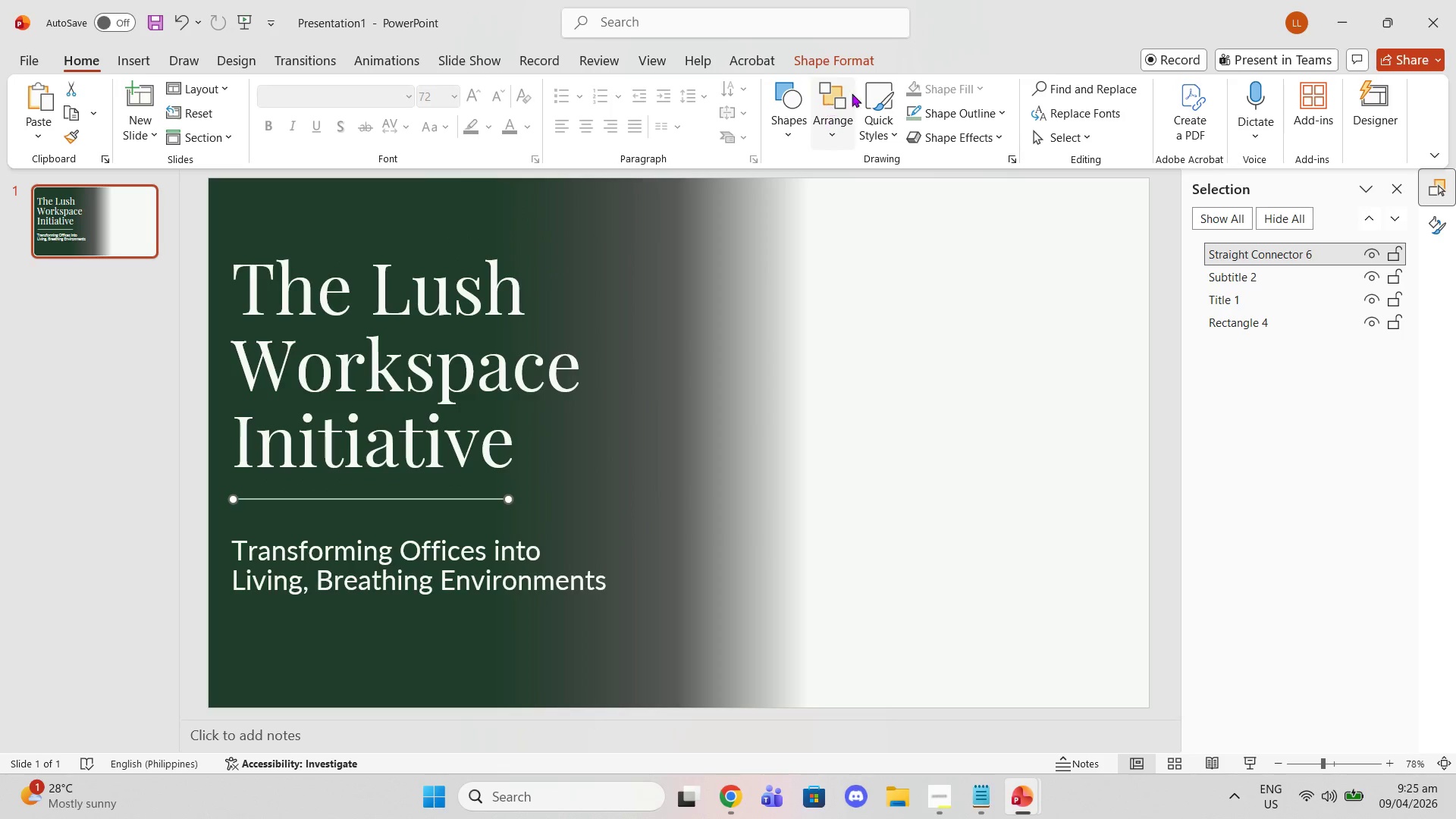 
left_click([930, 105])
 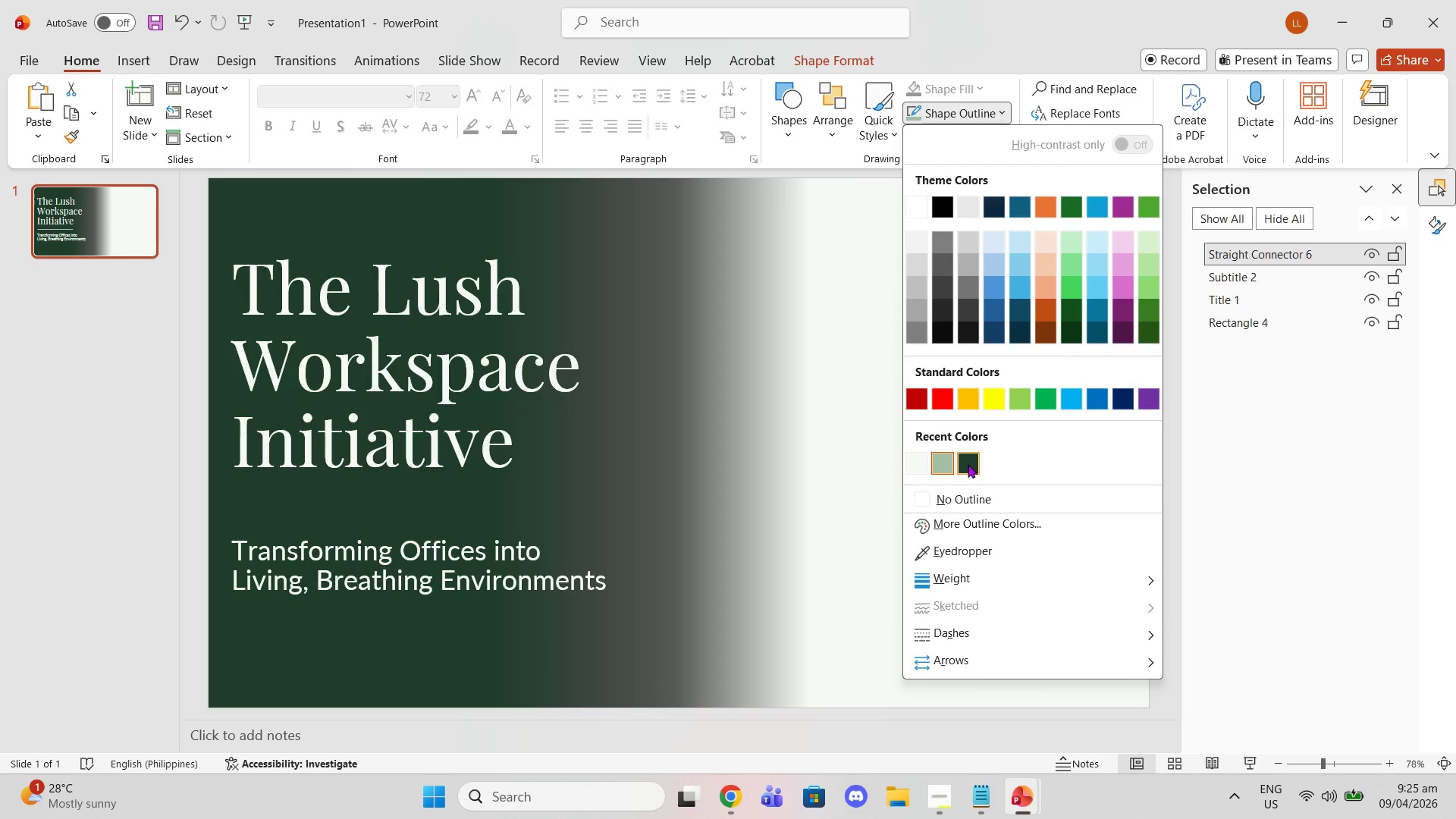 
left_click([970, 465])
 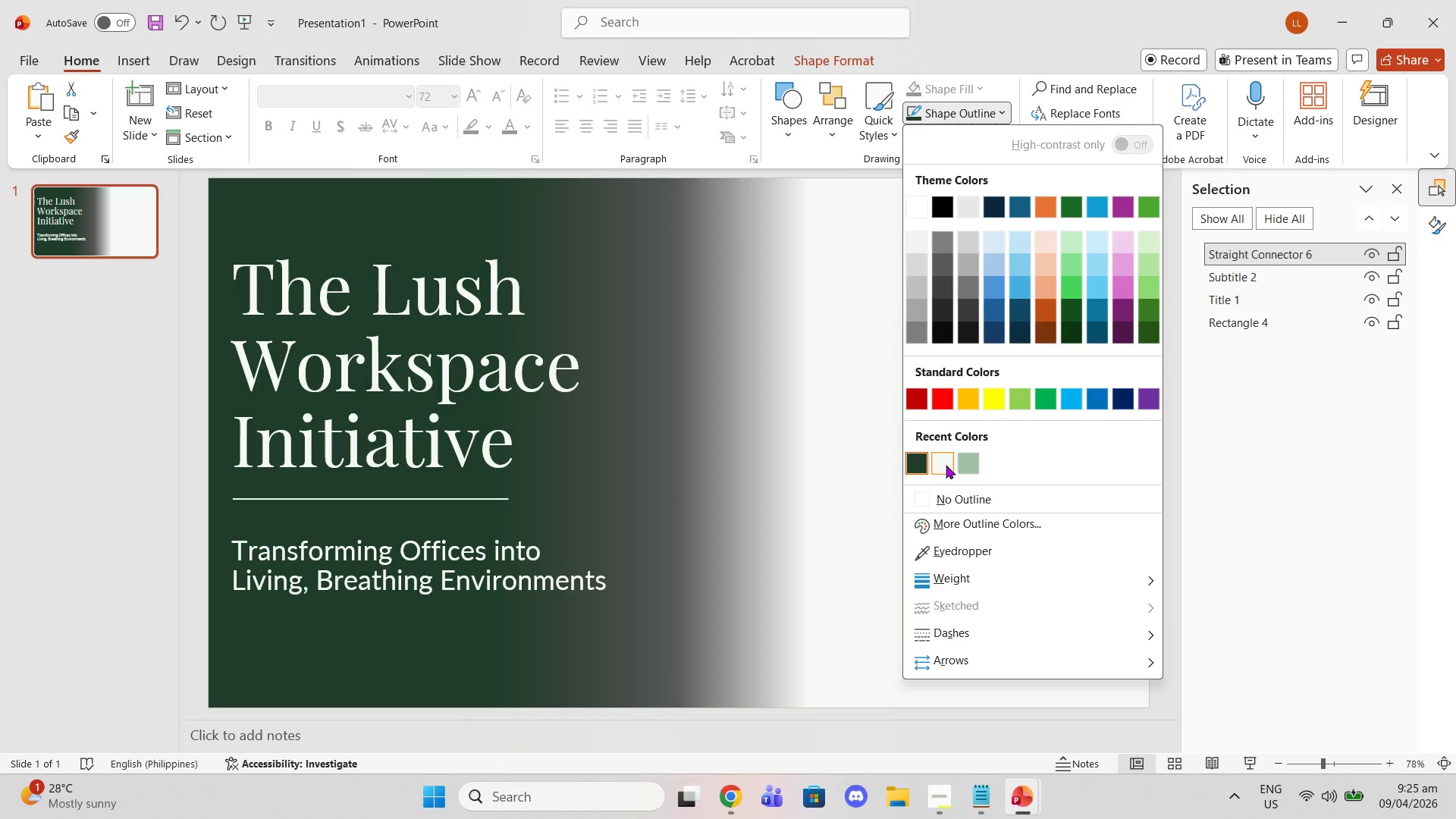 
left_click([946, 465])
 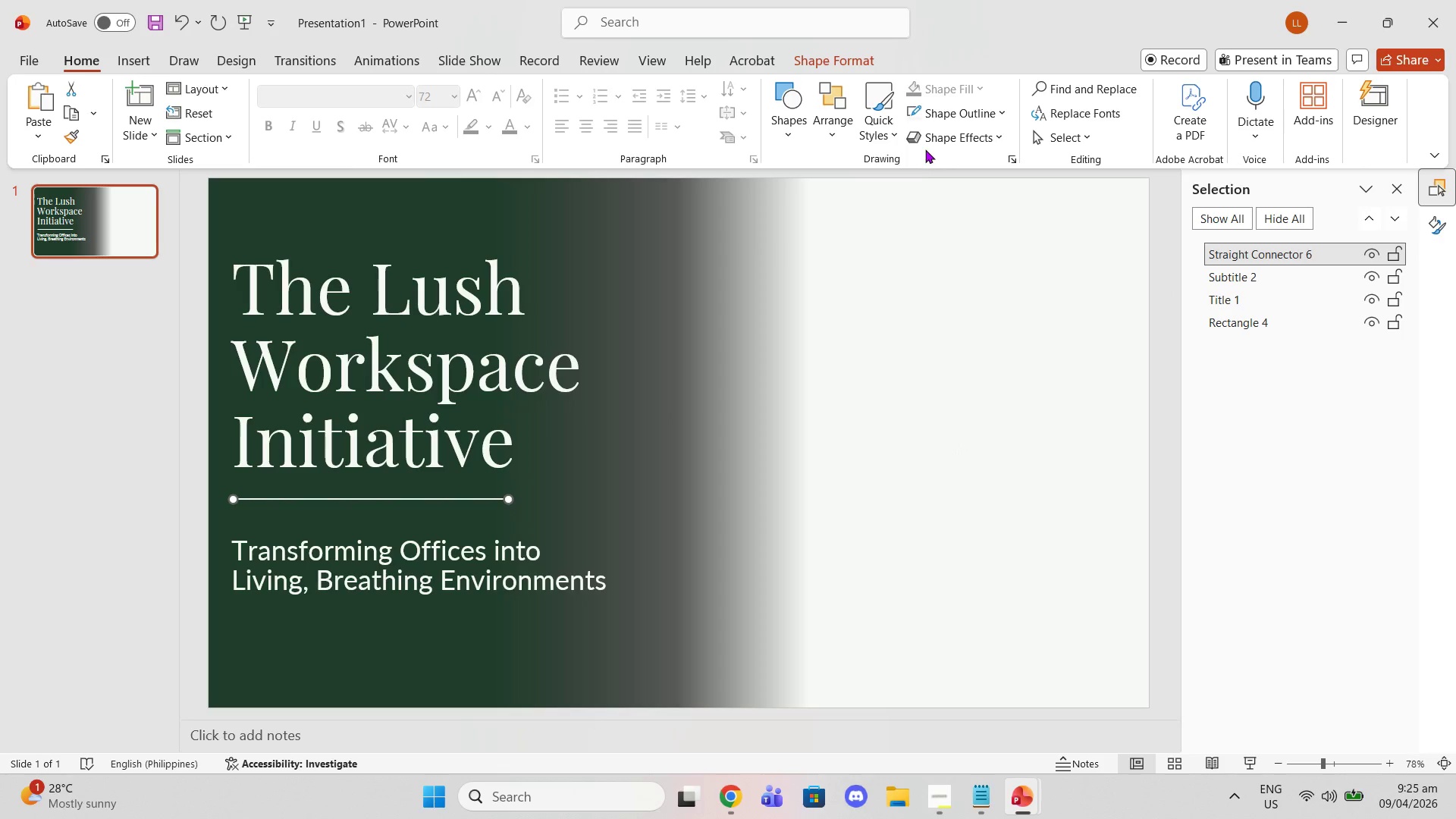 
left_click([923, 121])
 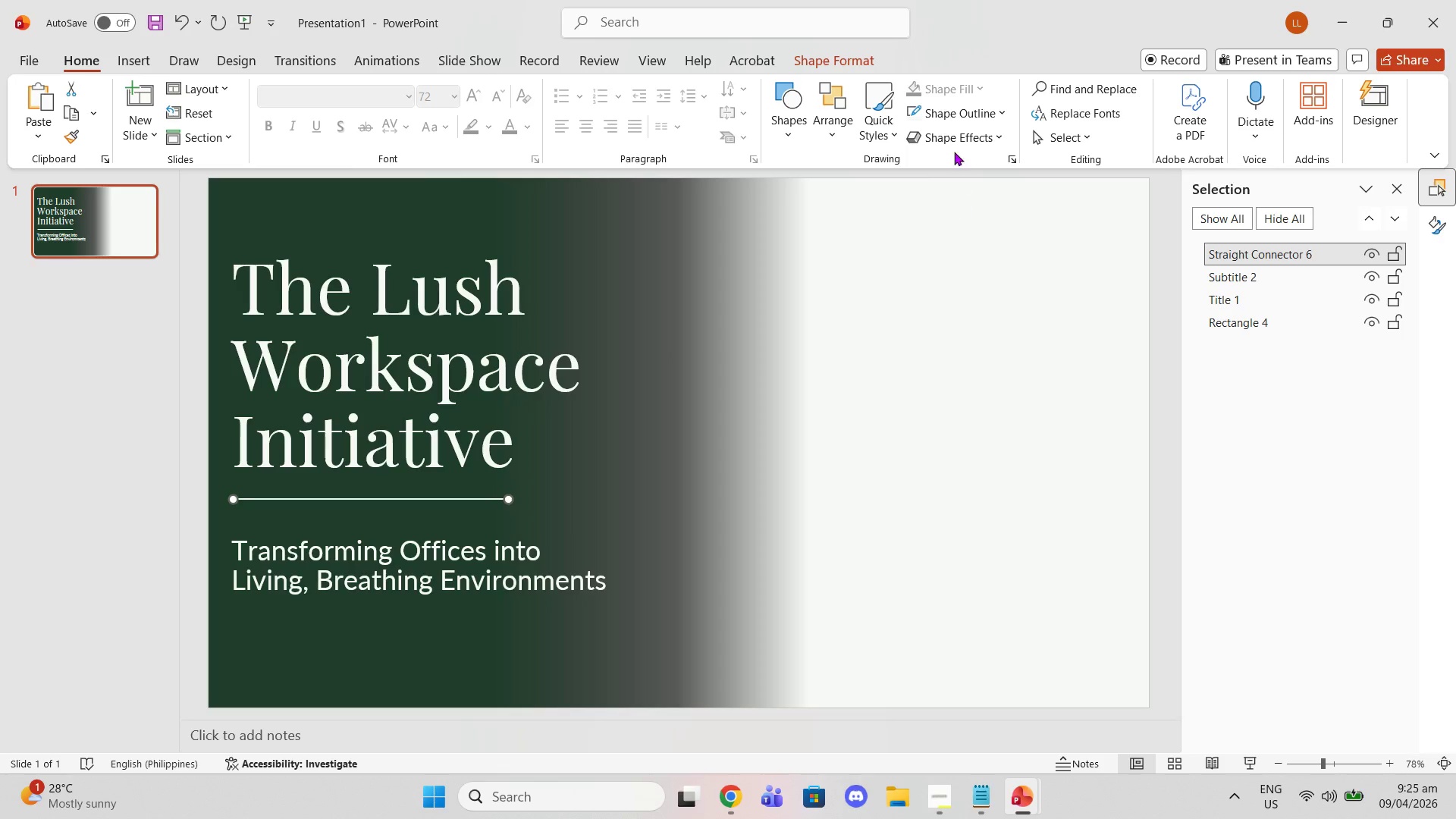 
left_click([946, 113])
 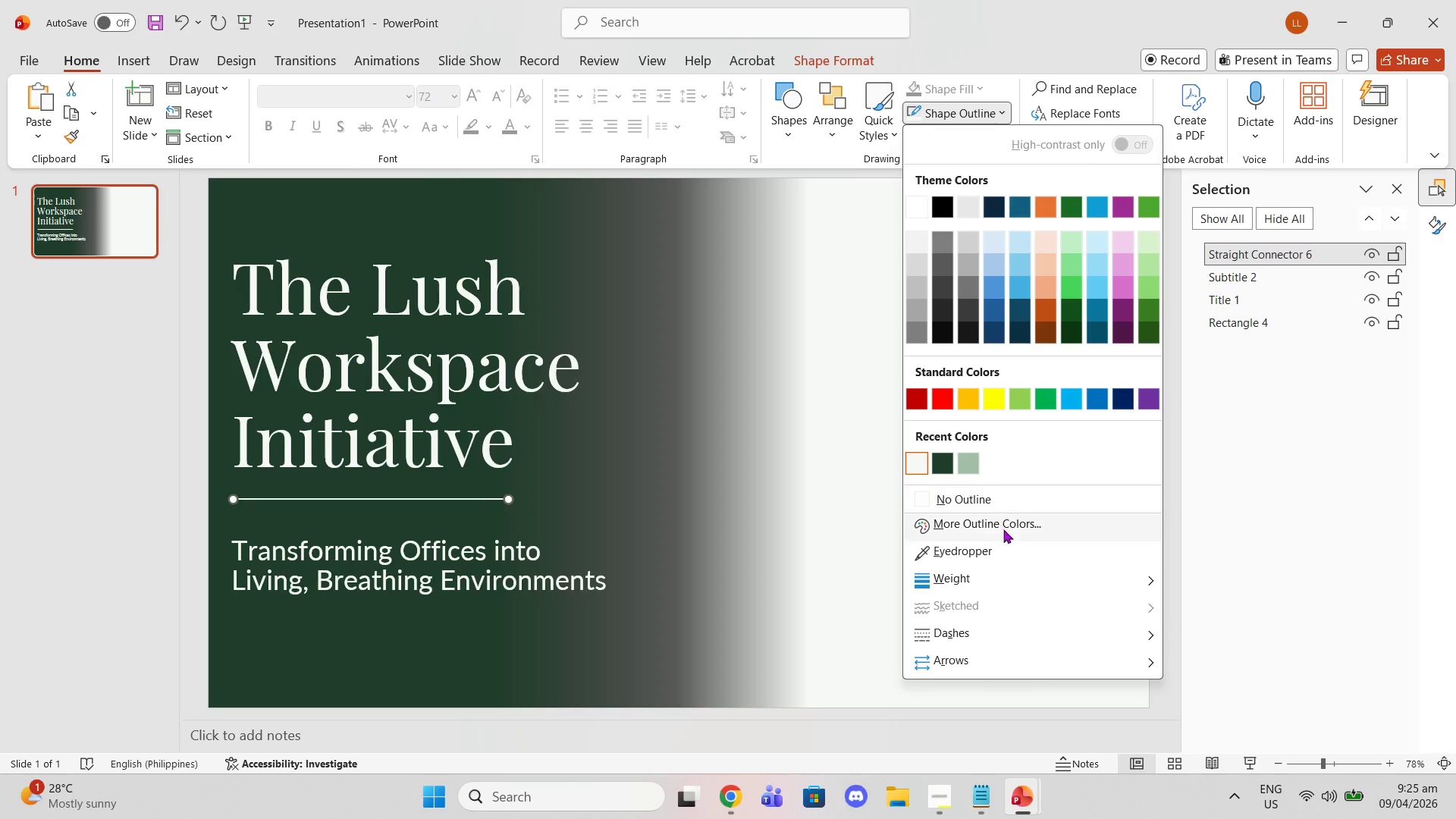 
left_click([1007, 534])
 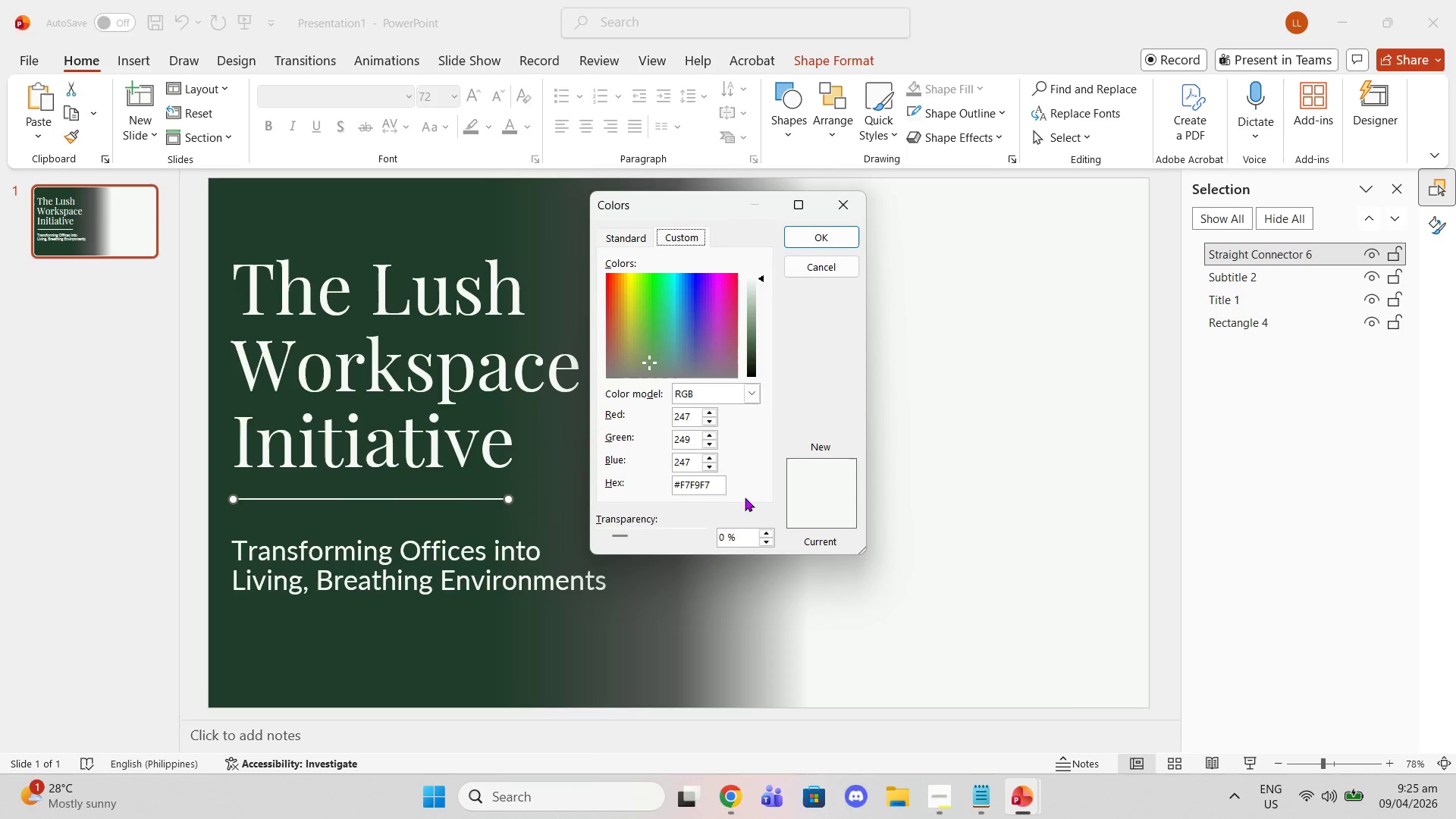 
left_click_drag(start_coordinate=[714, 485], to_coordinate=[452, 482])
 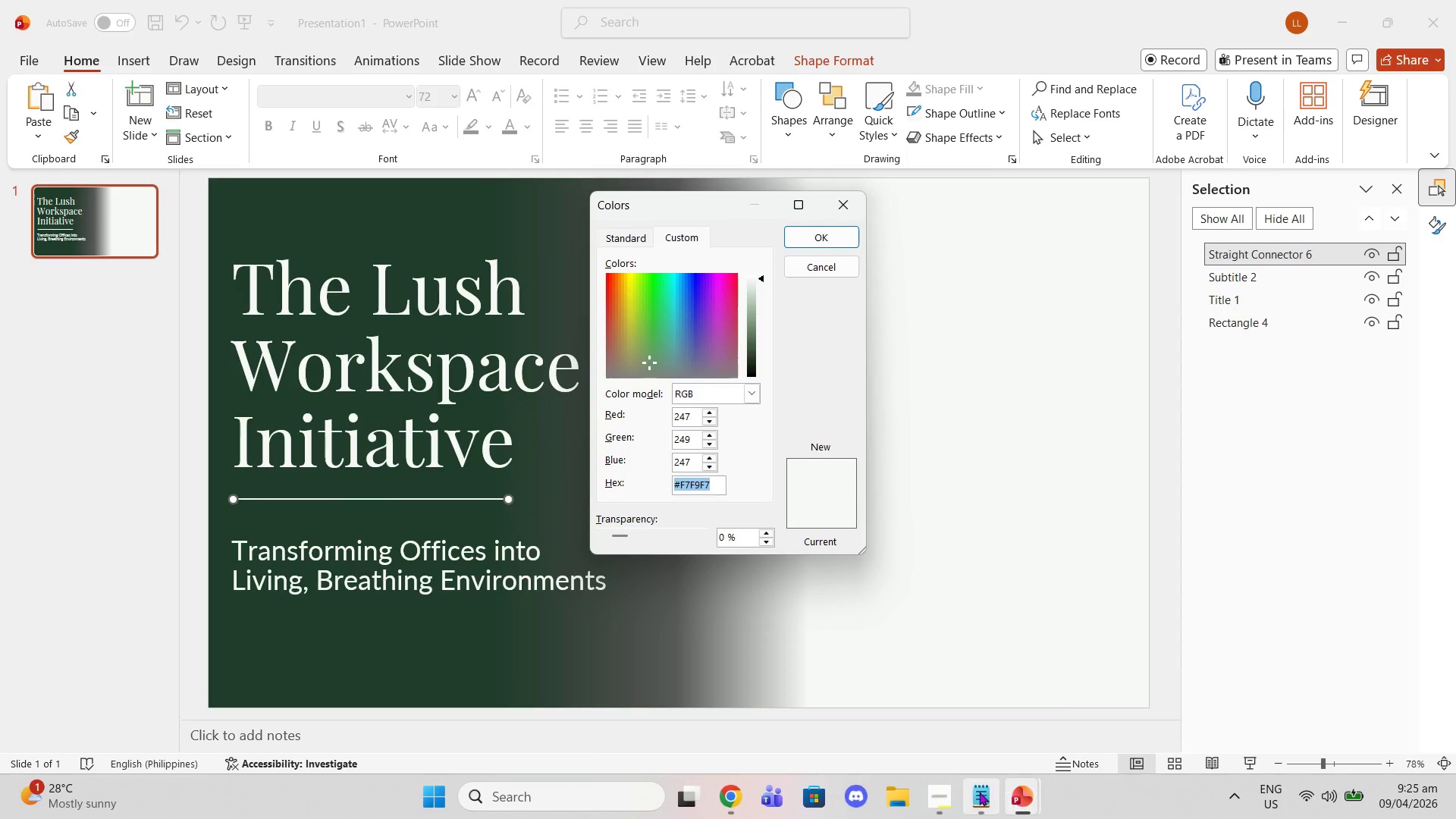 
left_click([978, 791])
 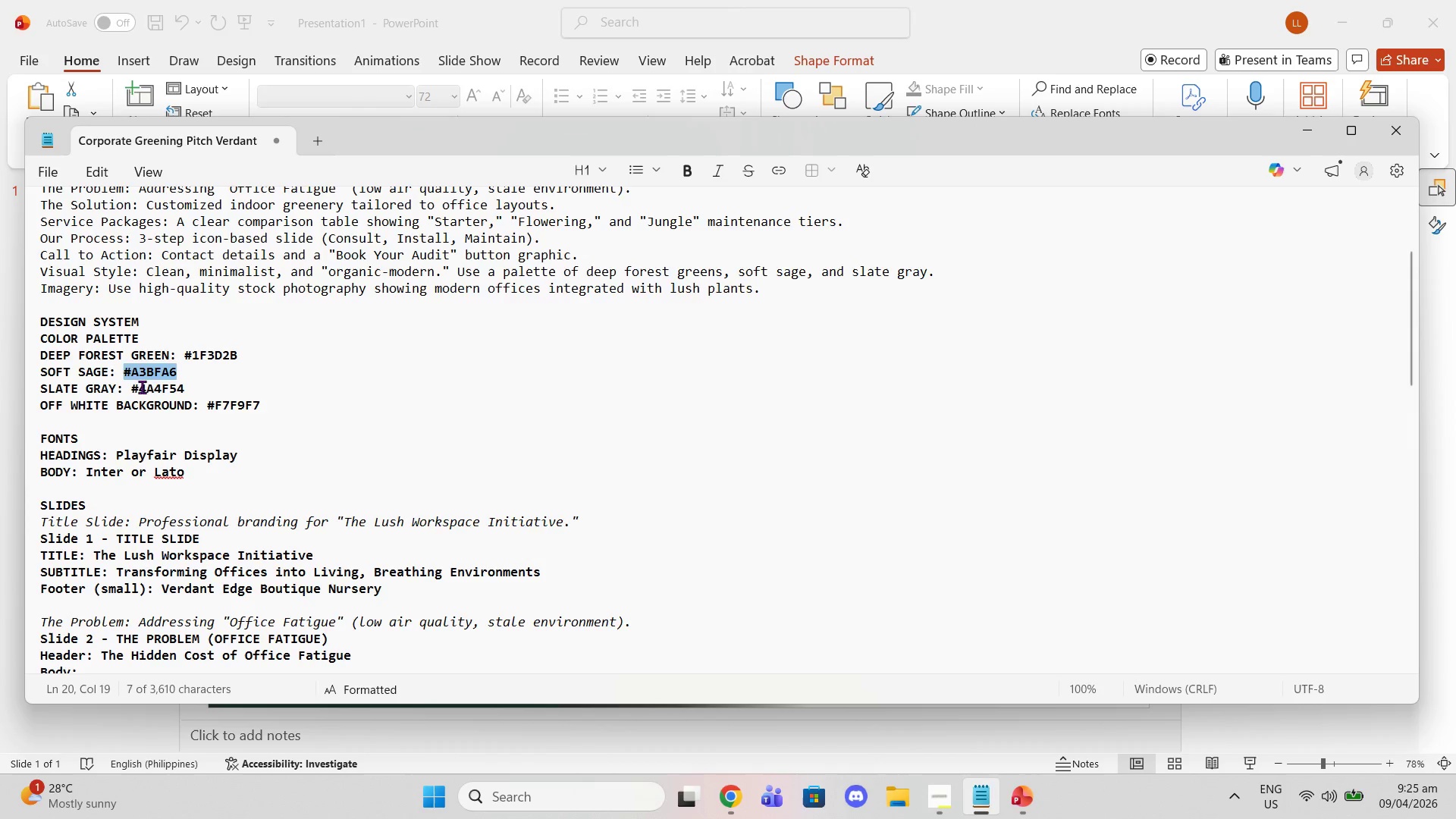 
left_click_drag(start_coordinate=[130, 384], to_coordinate=[186, 381])
 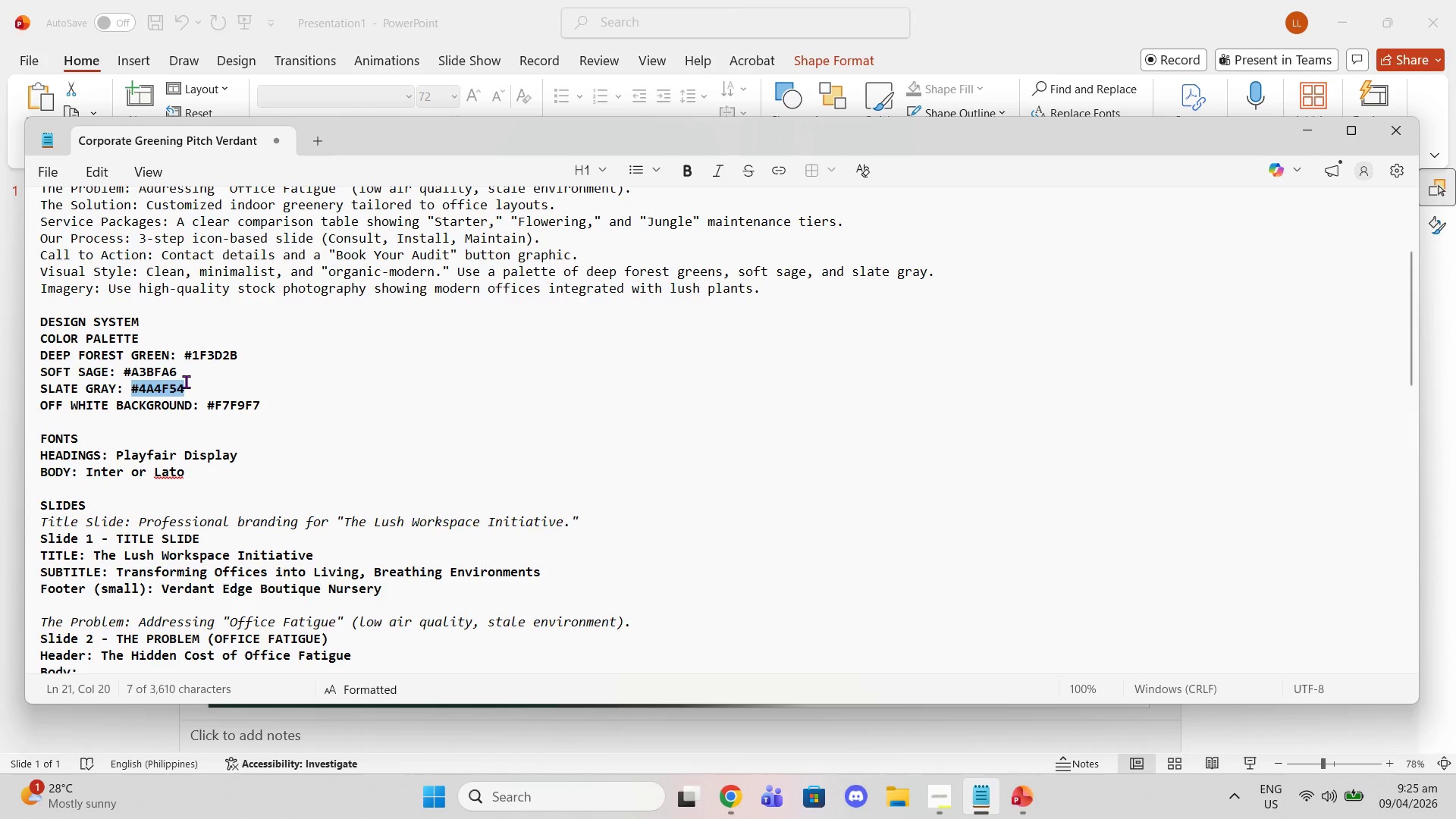 
key(Control+C)
 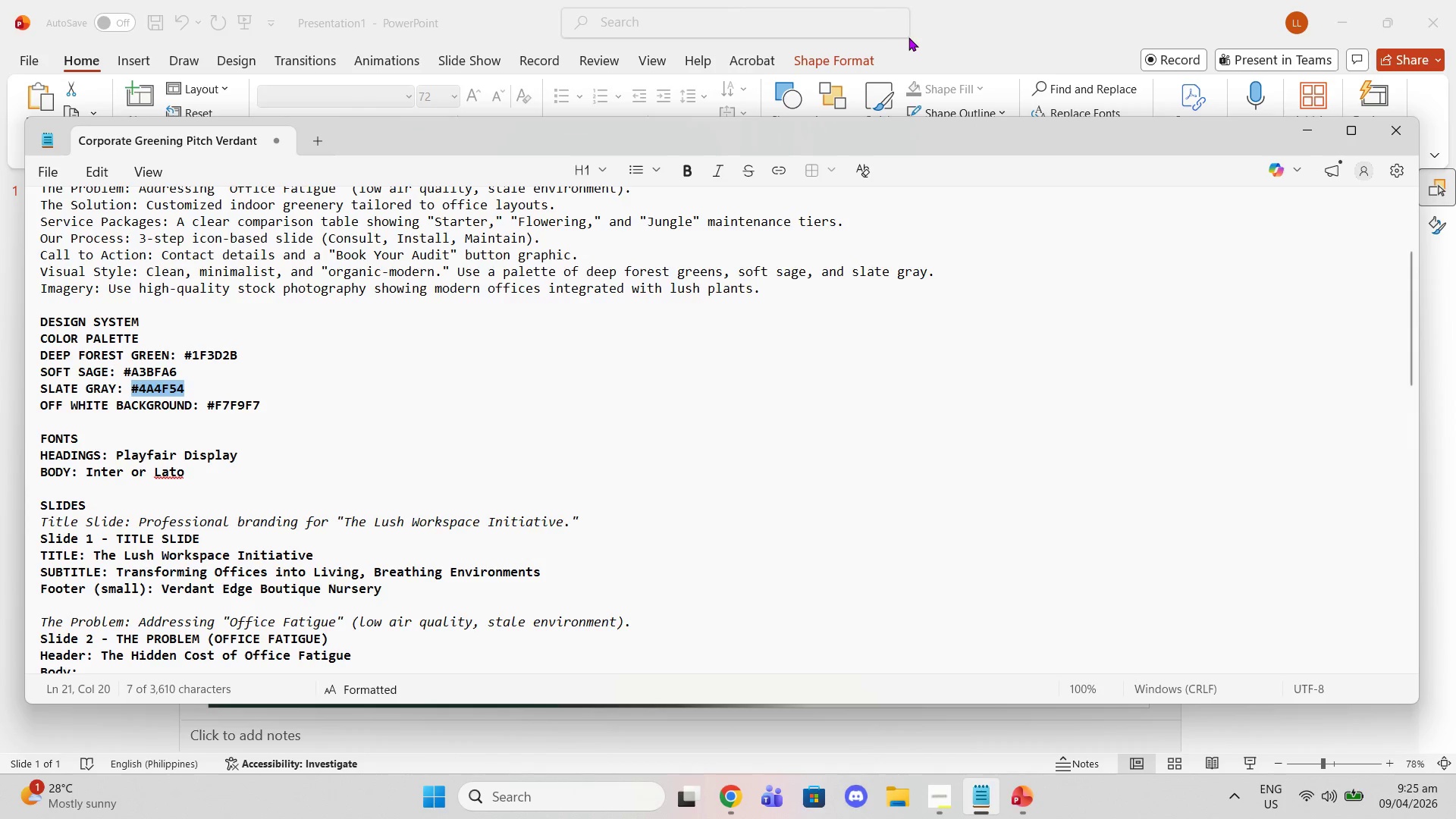 
left_click([908, 37])
 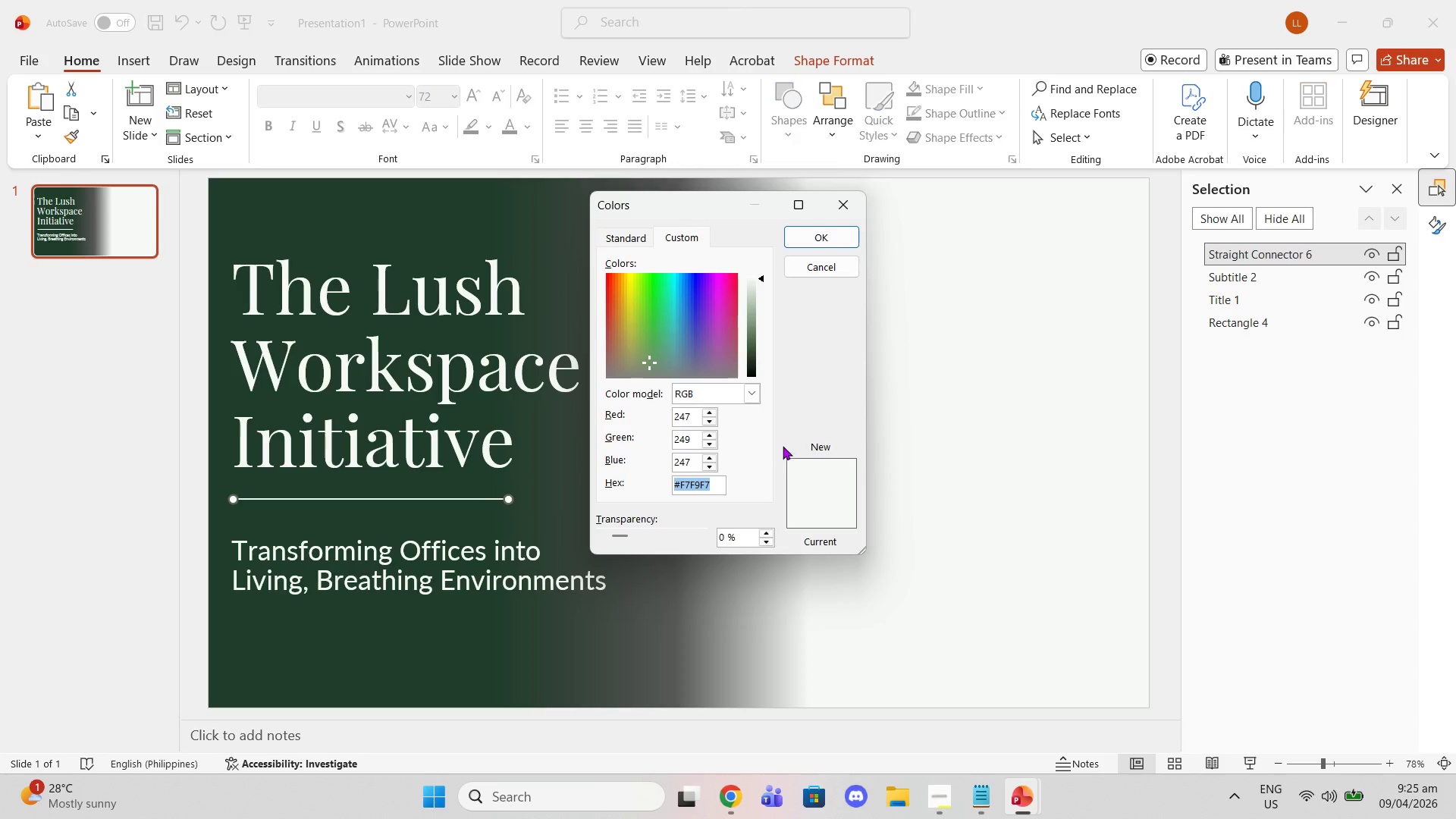 
key(Control+V)
 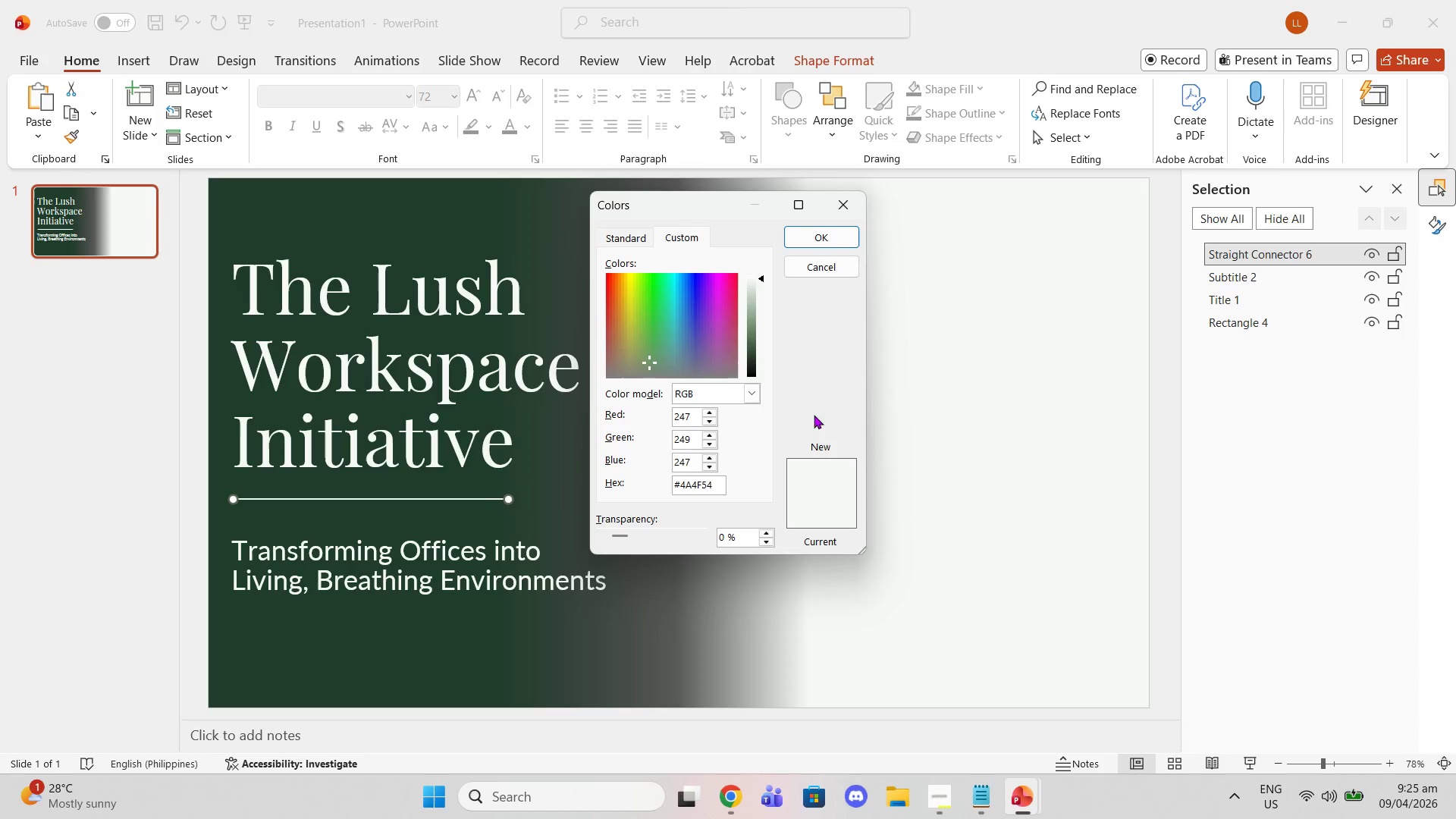 
key(Enter)
 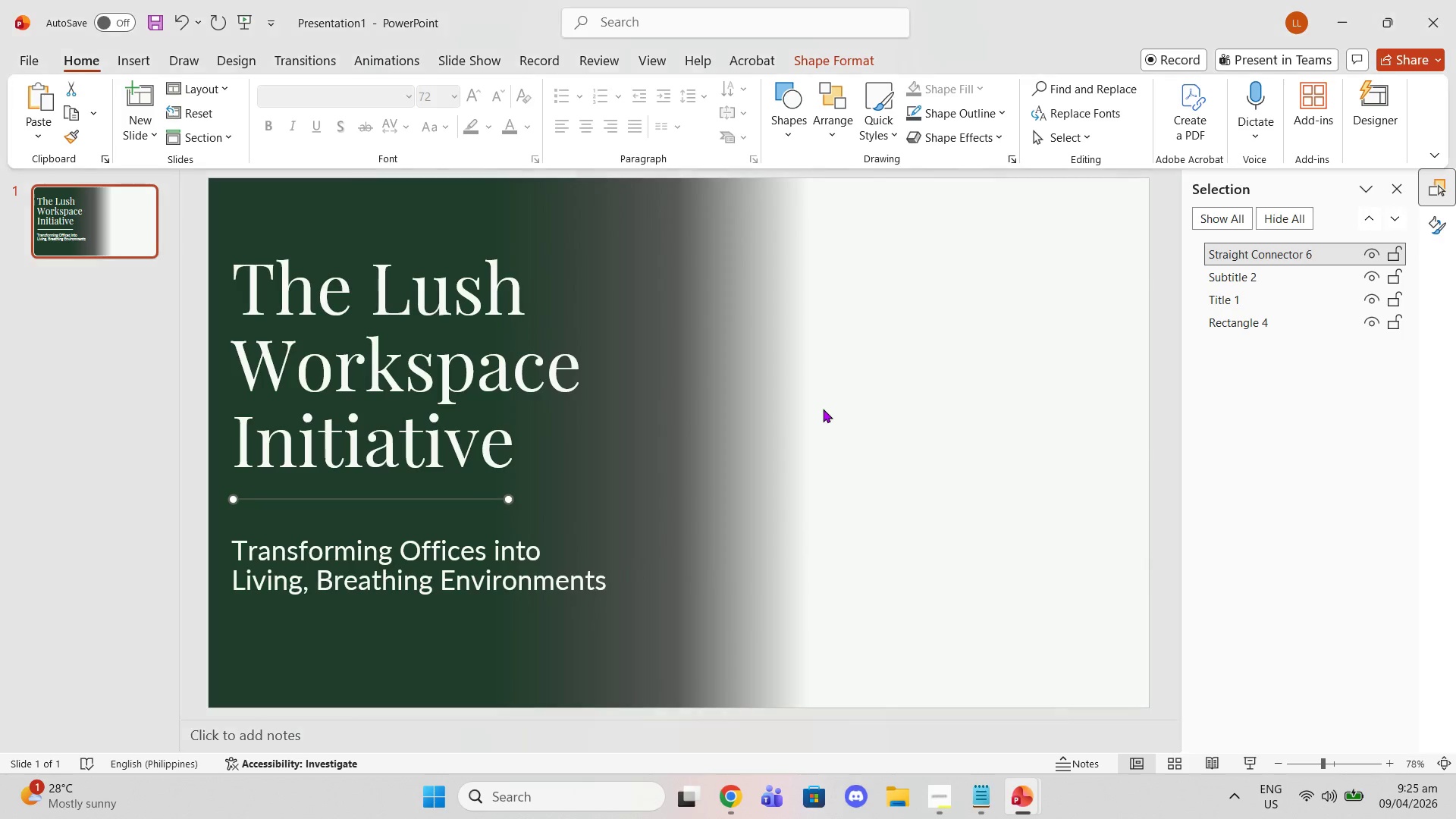 
key(Enter)
 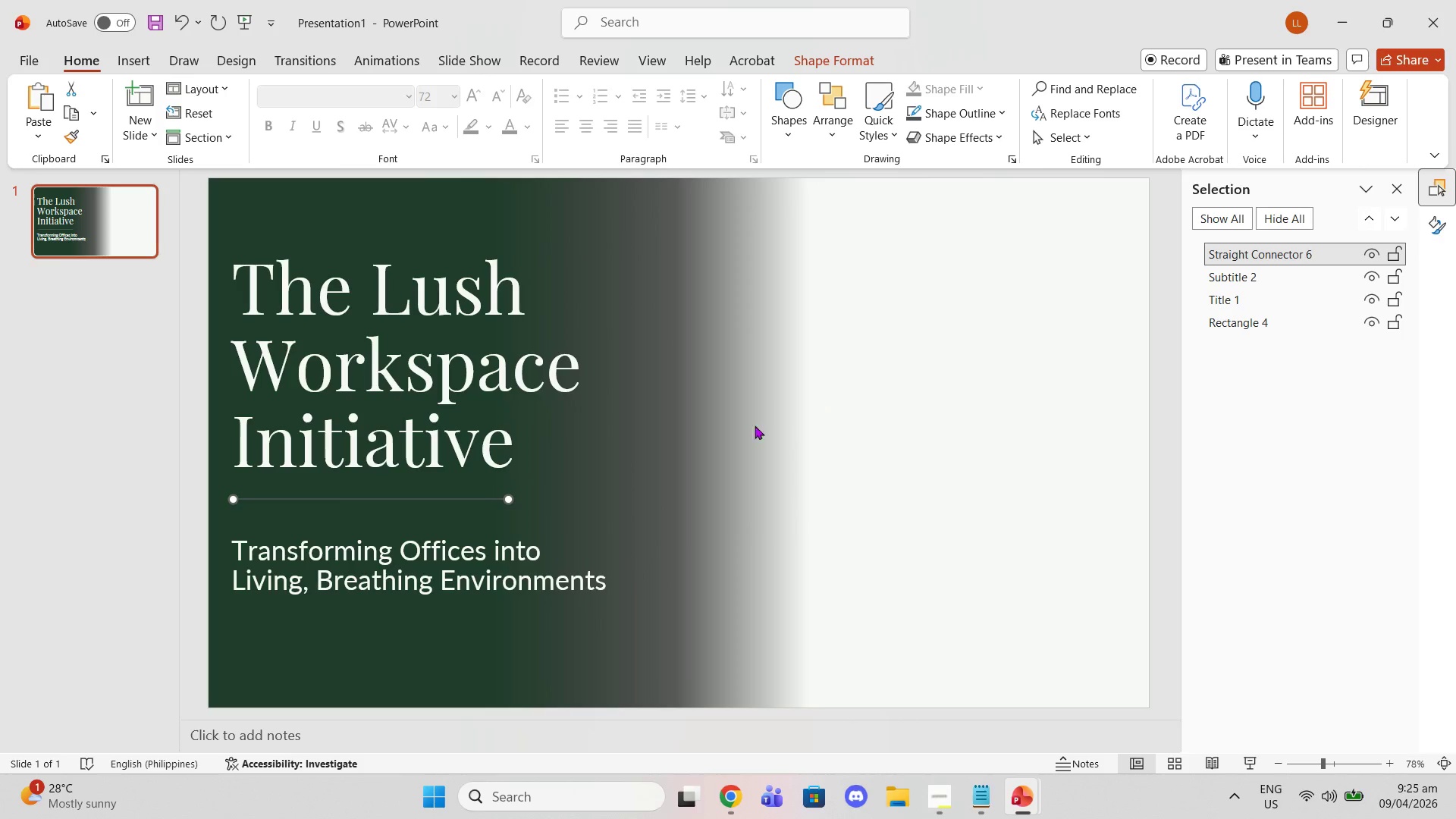 
left_click([739, 441])
 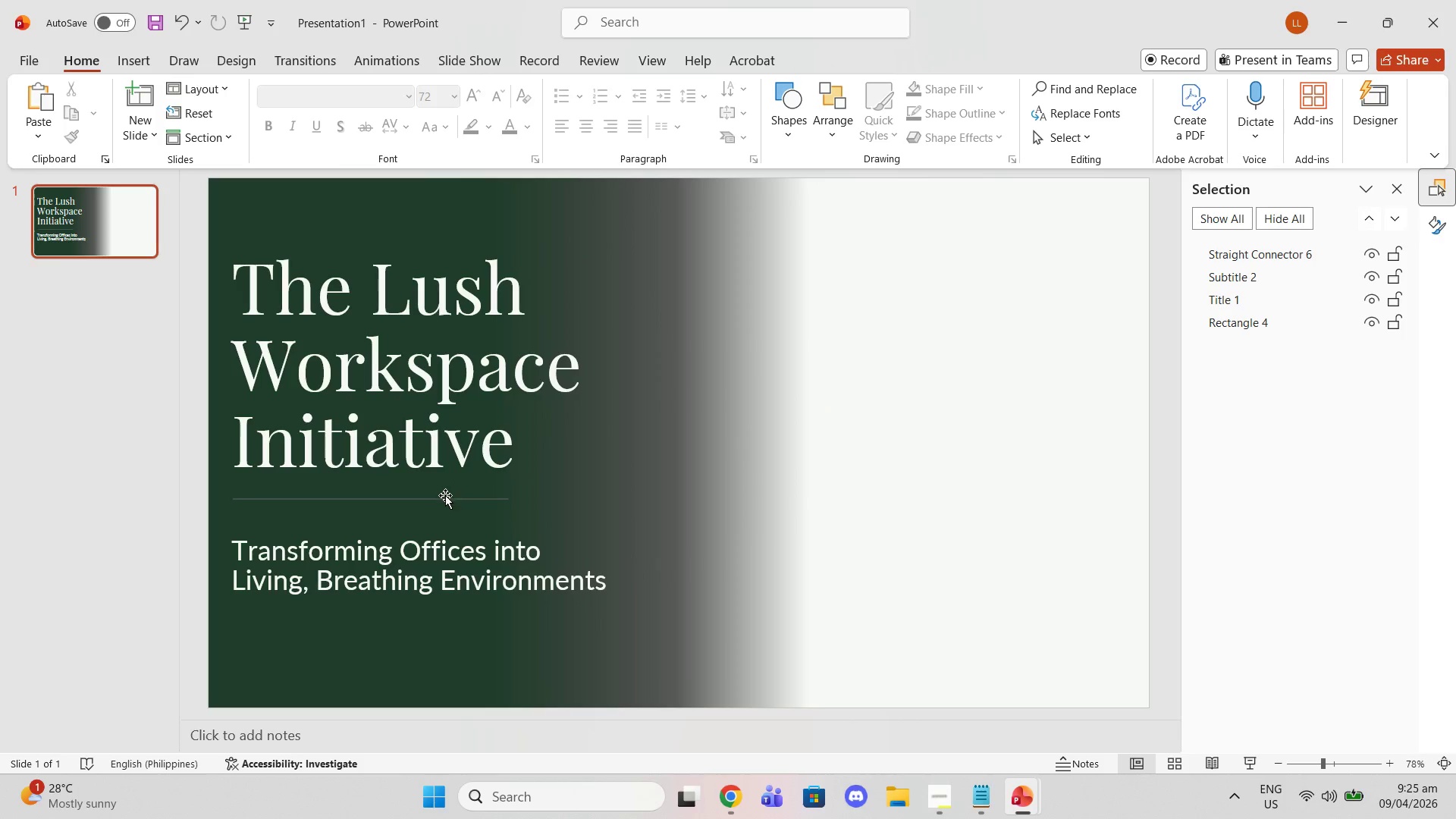 
left_click([445, 506])
 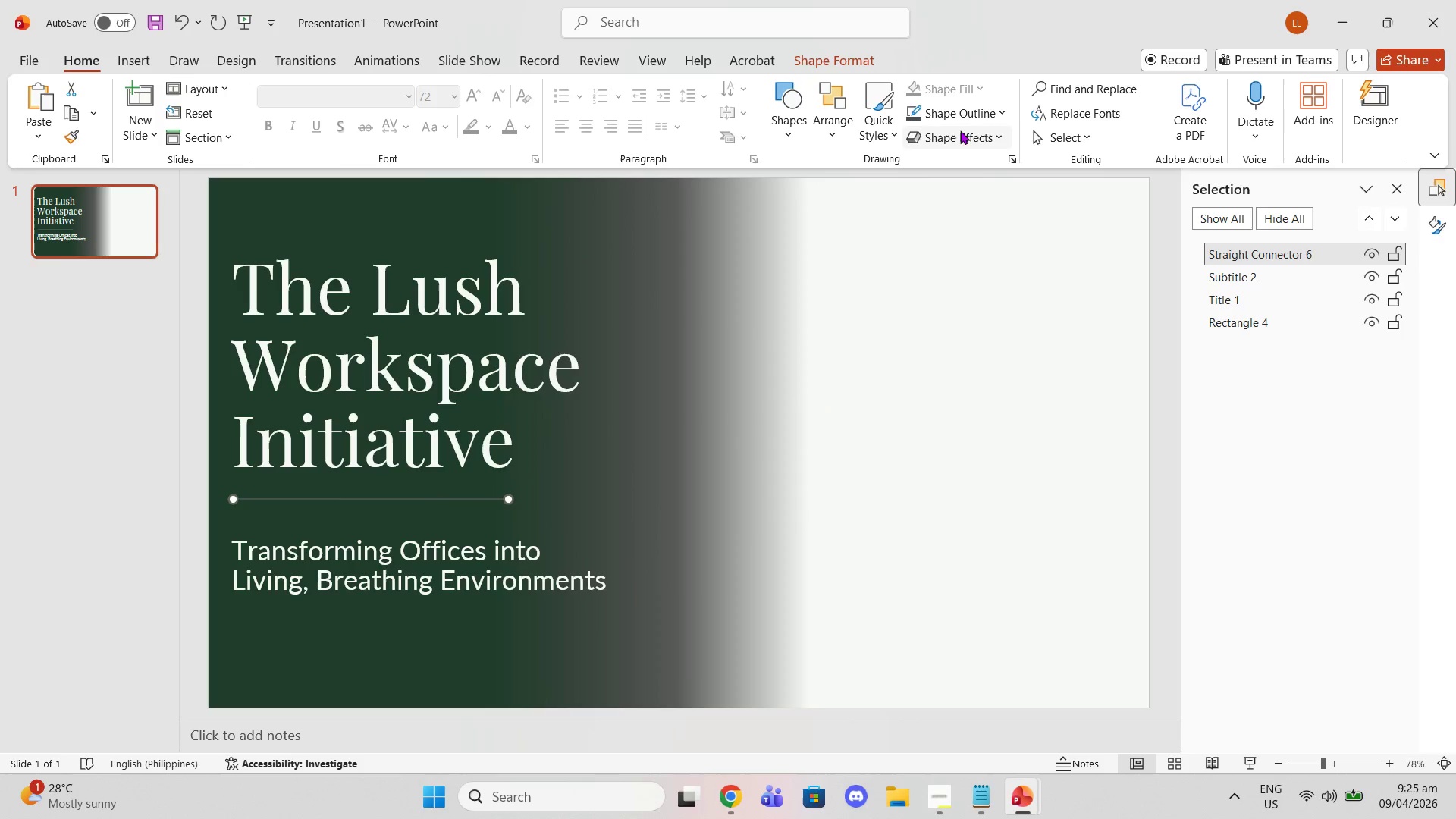 
left_click([965, 114])
 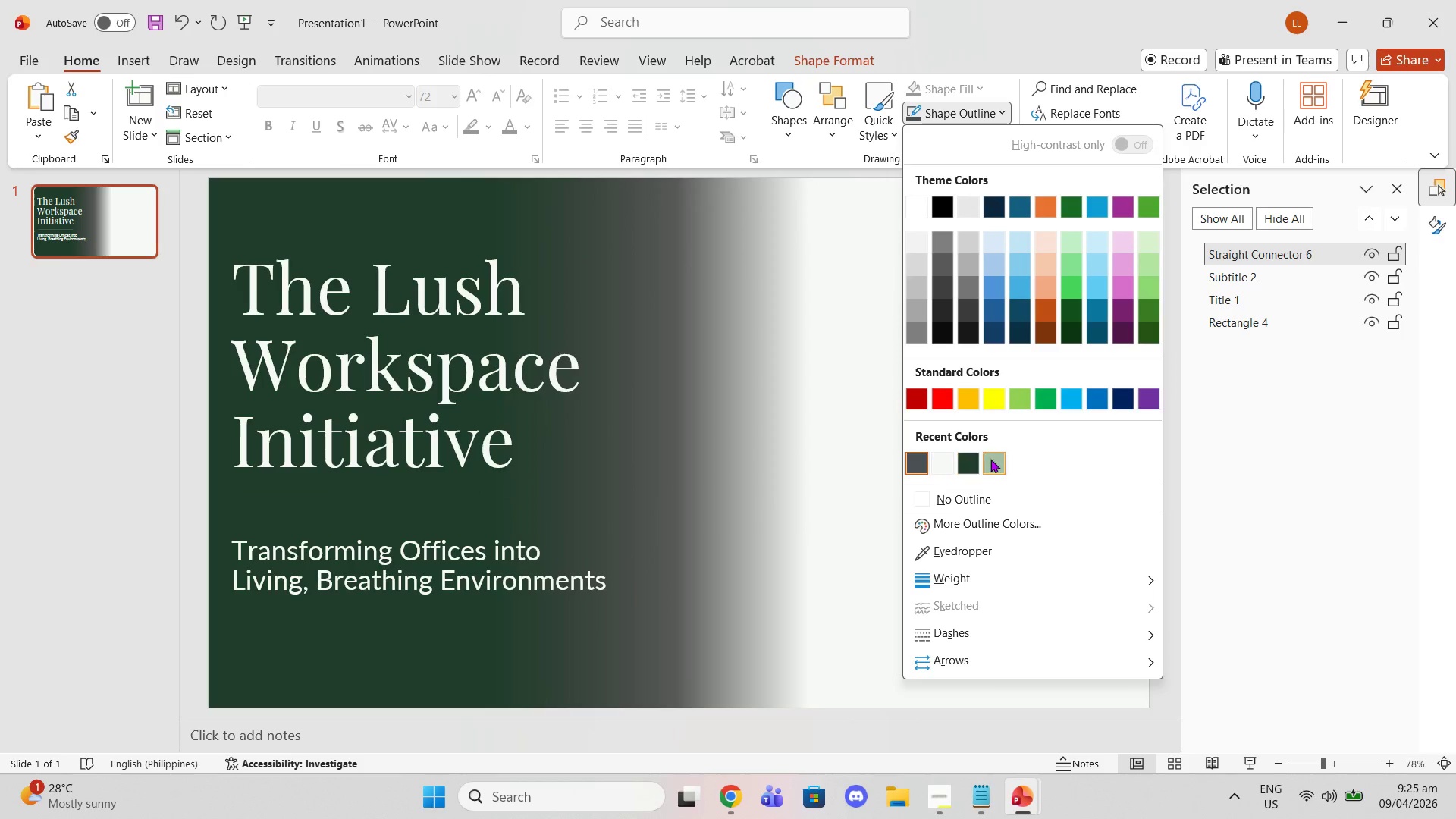 
left_click([995, 460])
 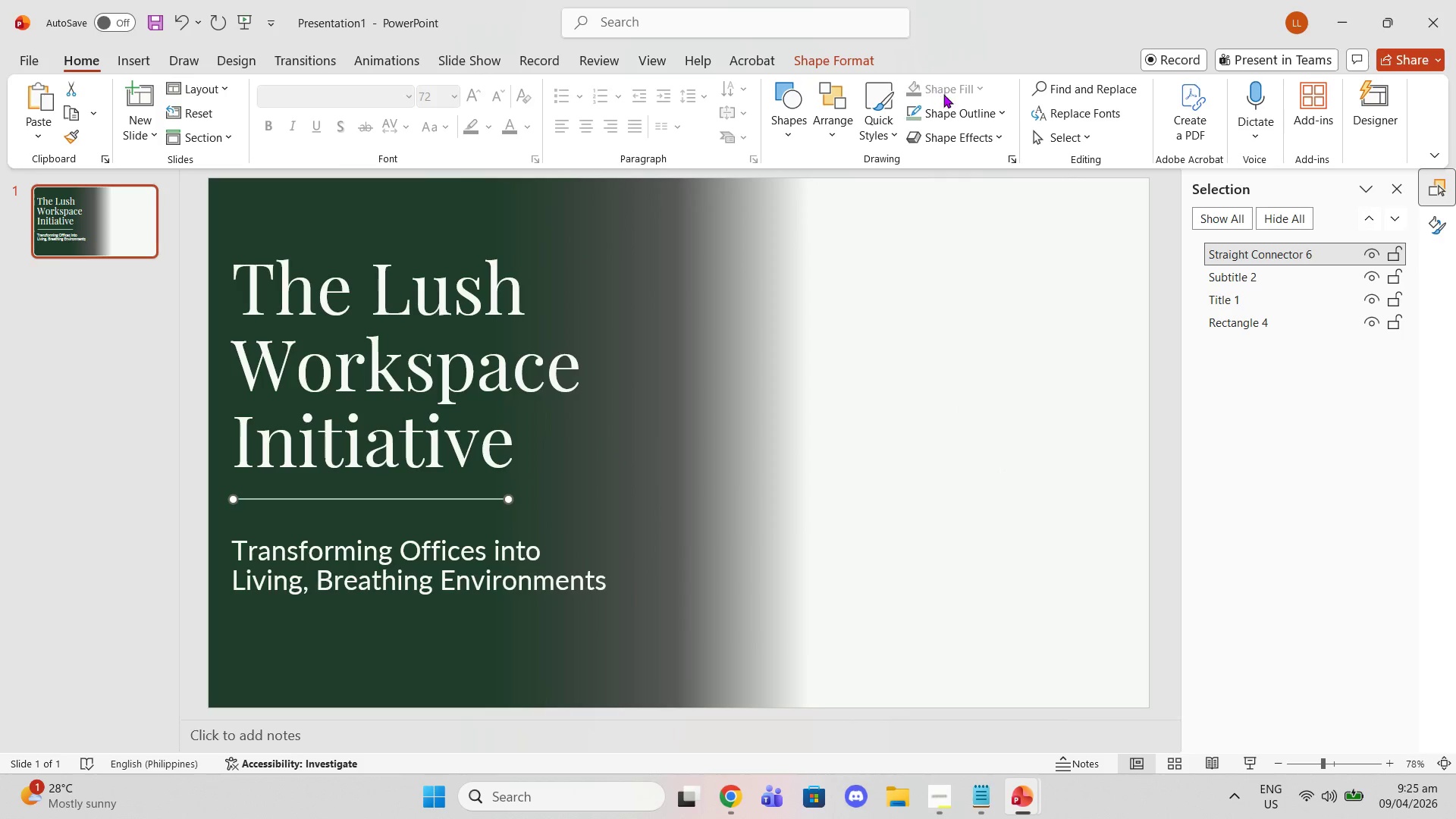 
left_click([966, 112])
 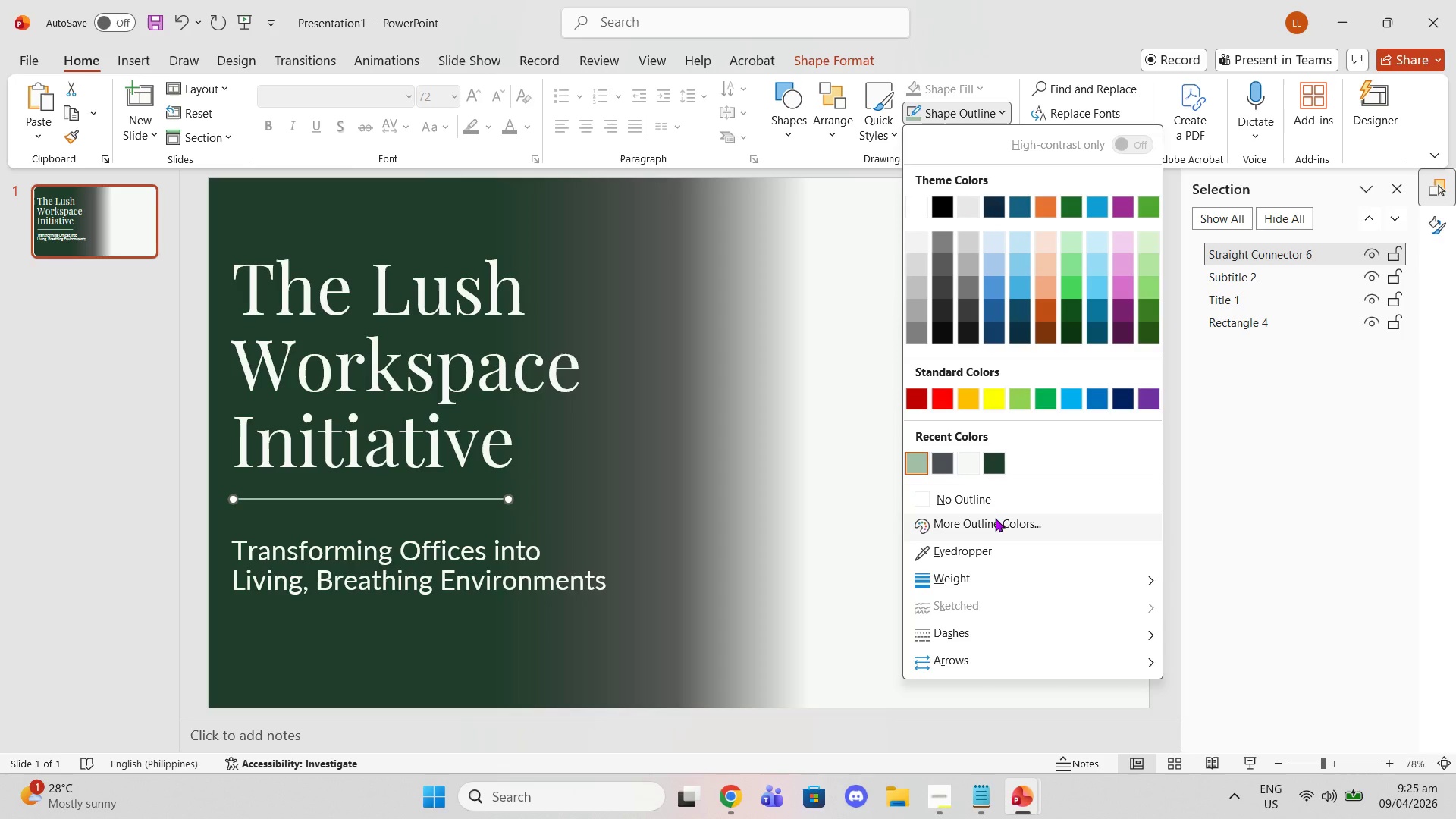 
left_click([1015, 575])
 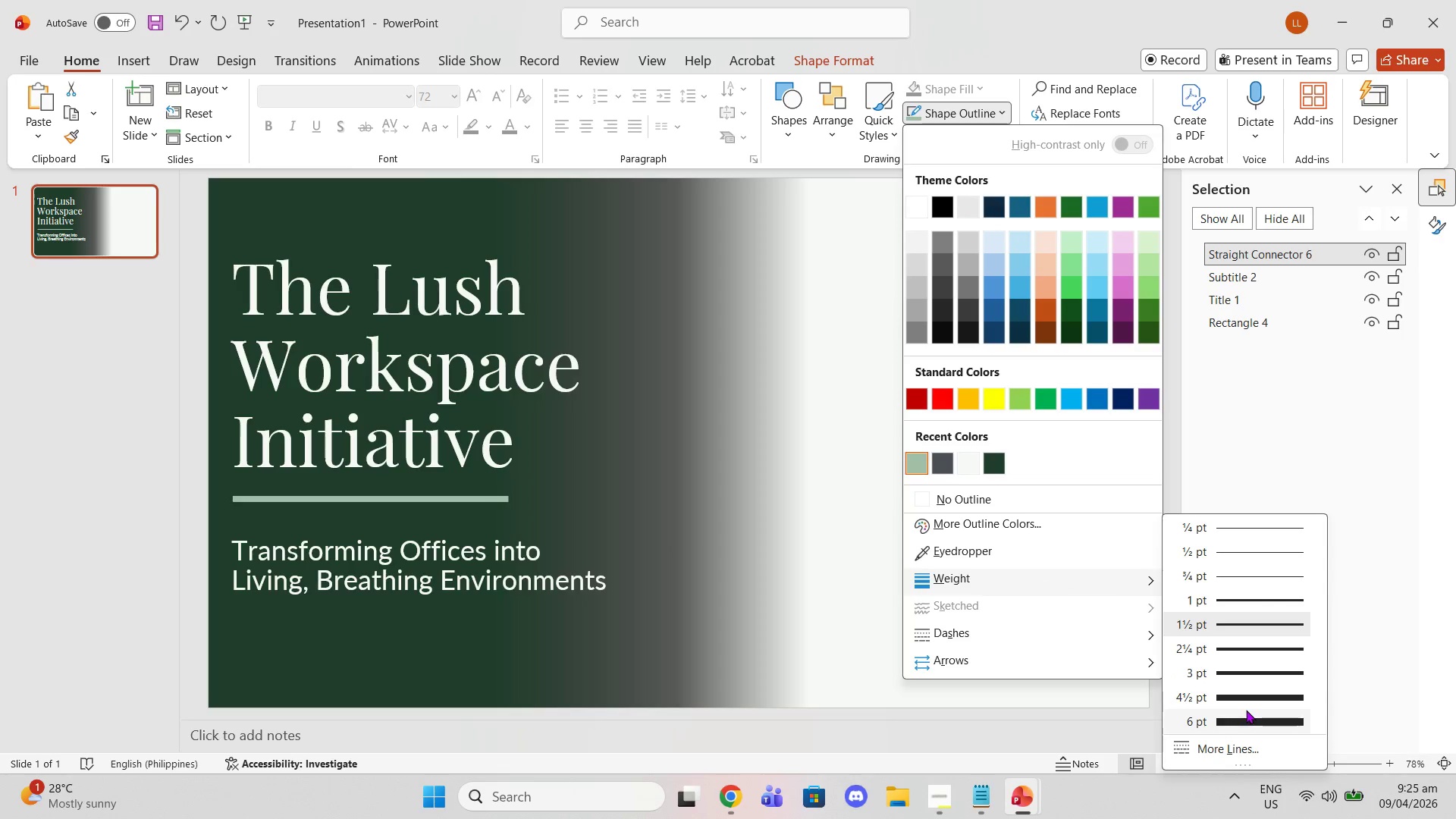 
left_click([1237, 702])
 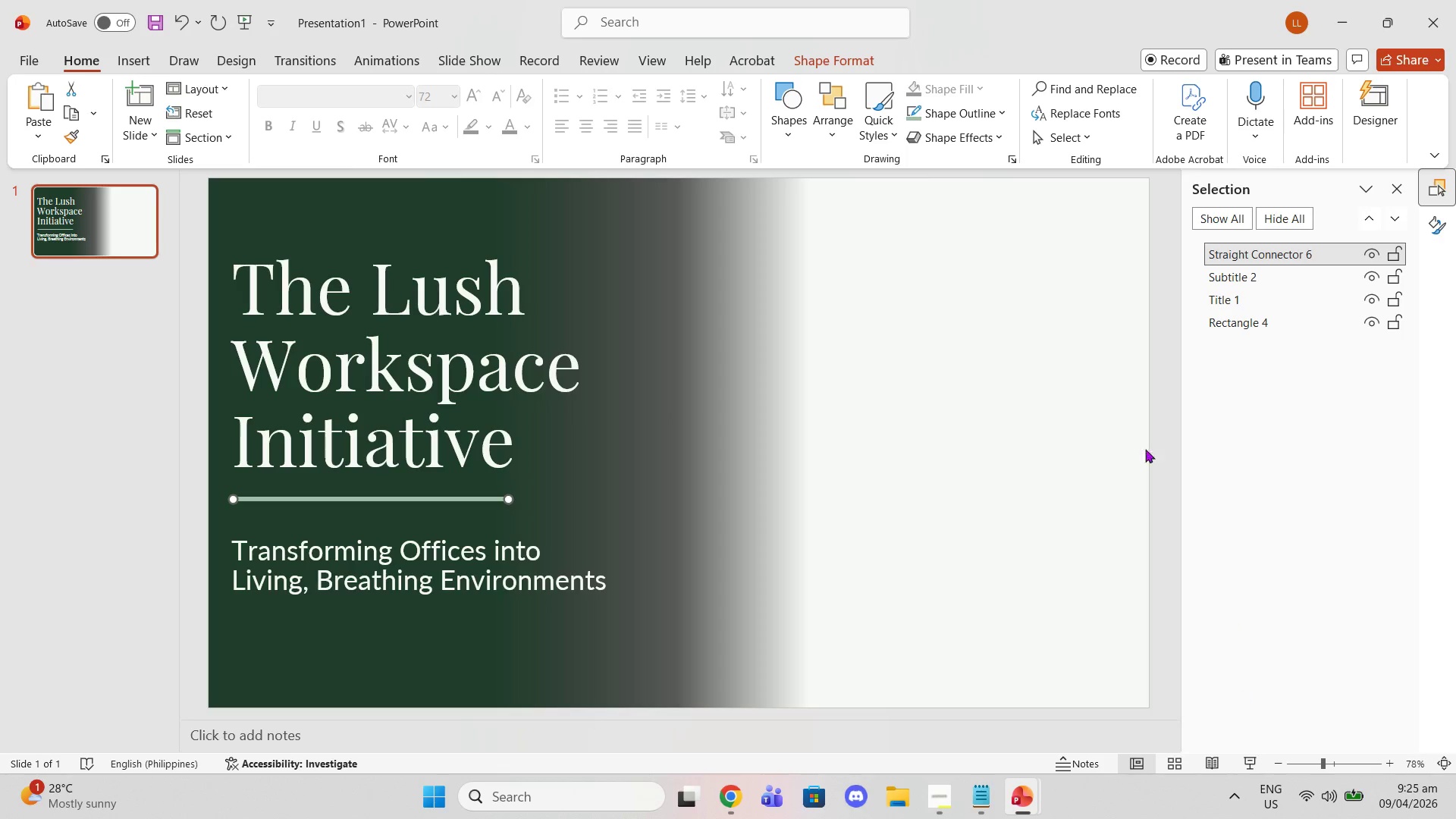 
left_click([460, 536])
 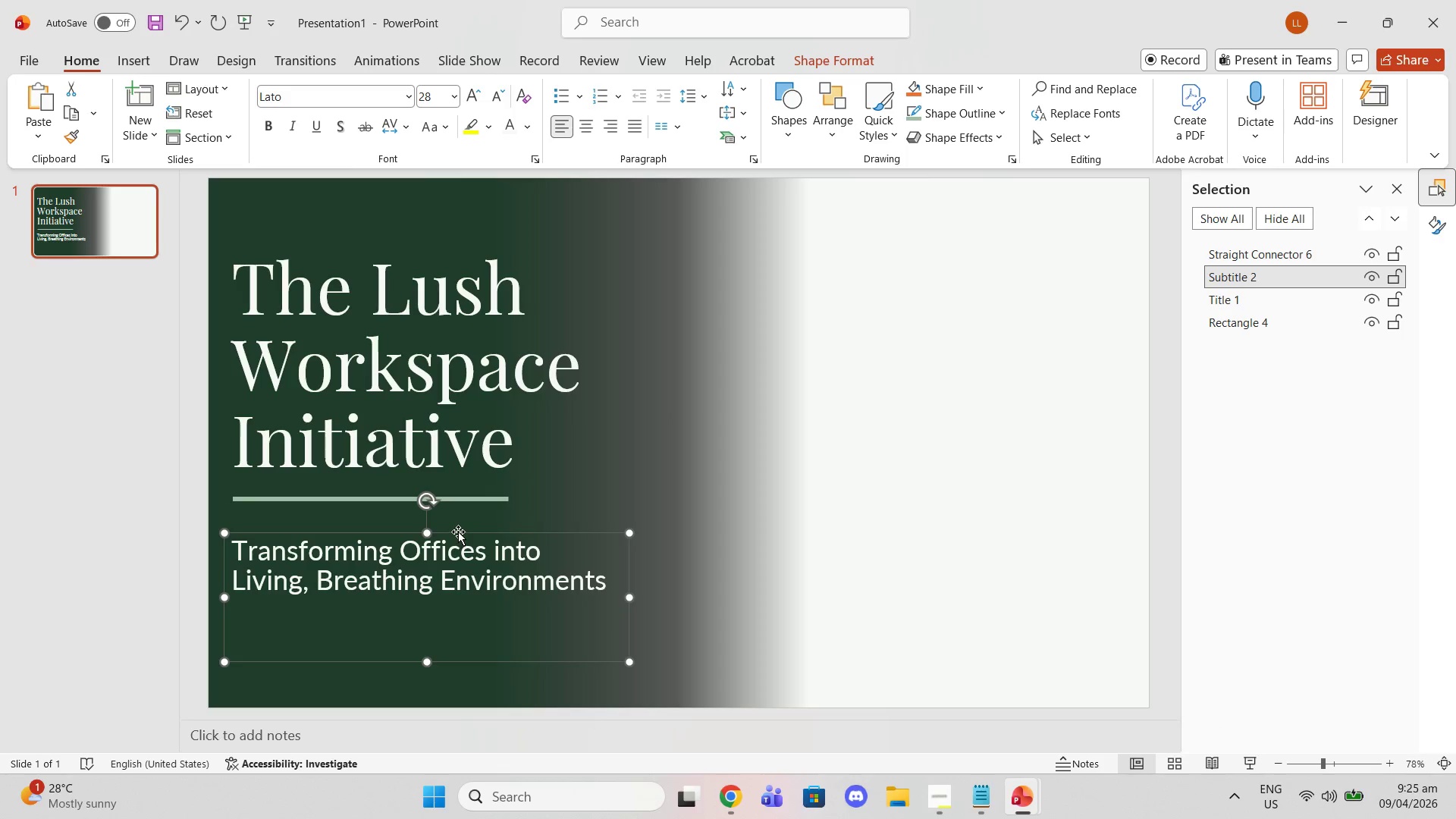 
left_click_drag(start_coordinate=[458, 532], to_coordinate=[457, 524])
 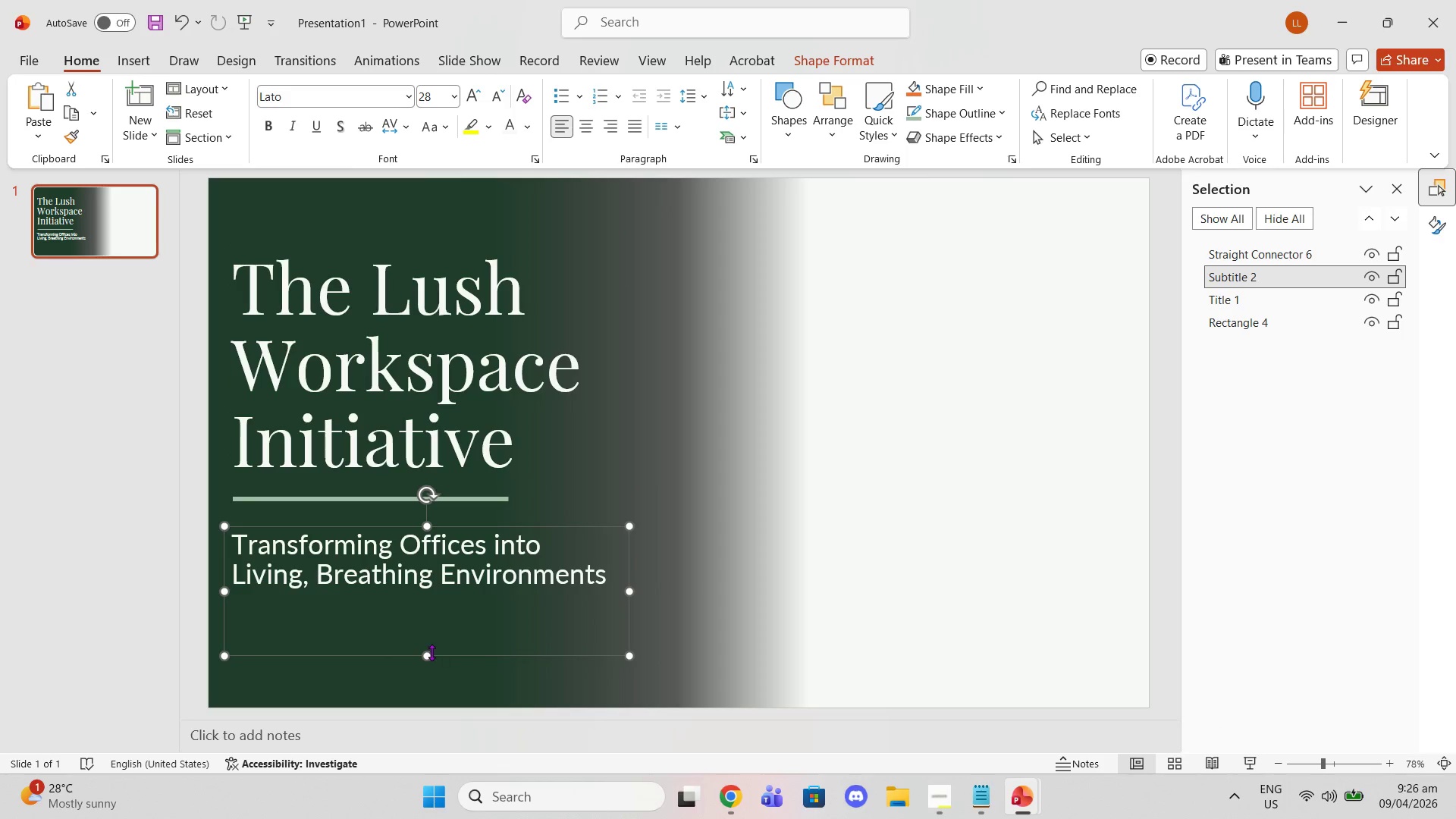 
left_click_drag(start_coordinate=[427, 652], to_coordinate=[427, 606])
 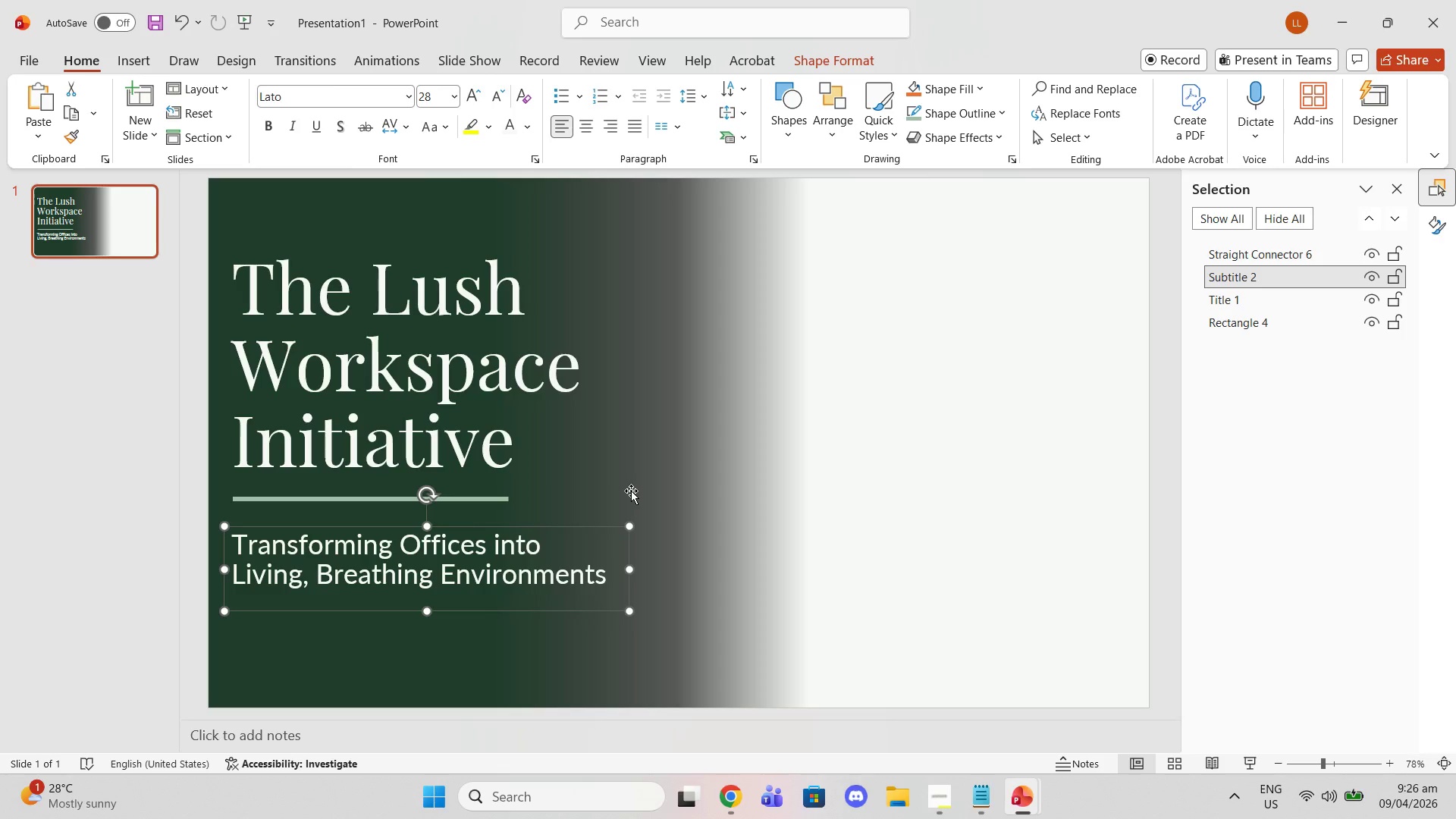 
left_click([631, 491])
 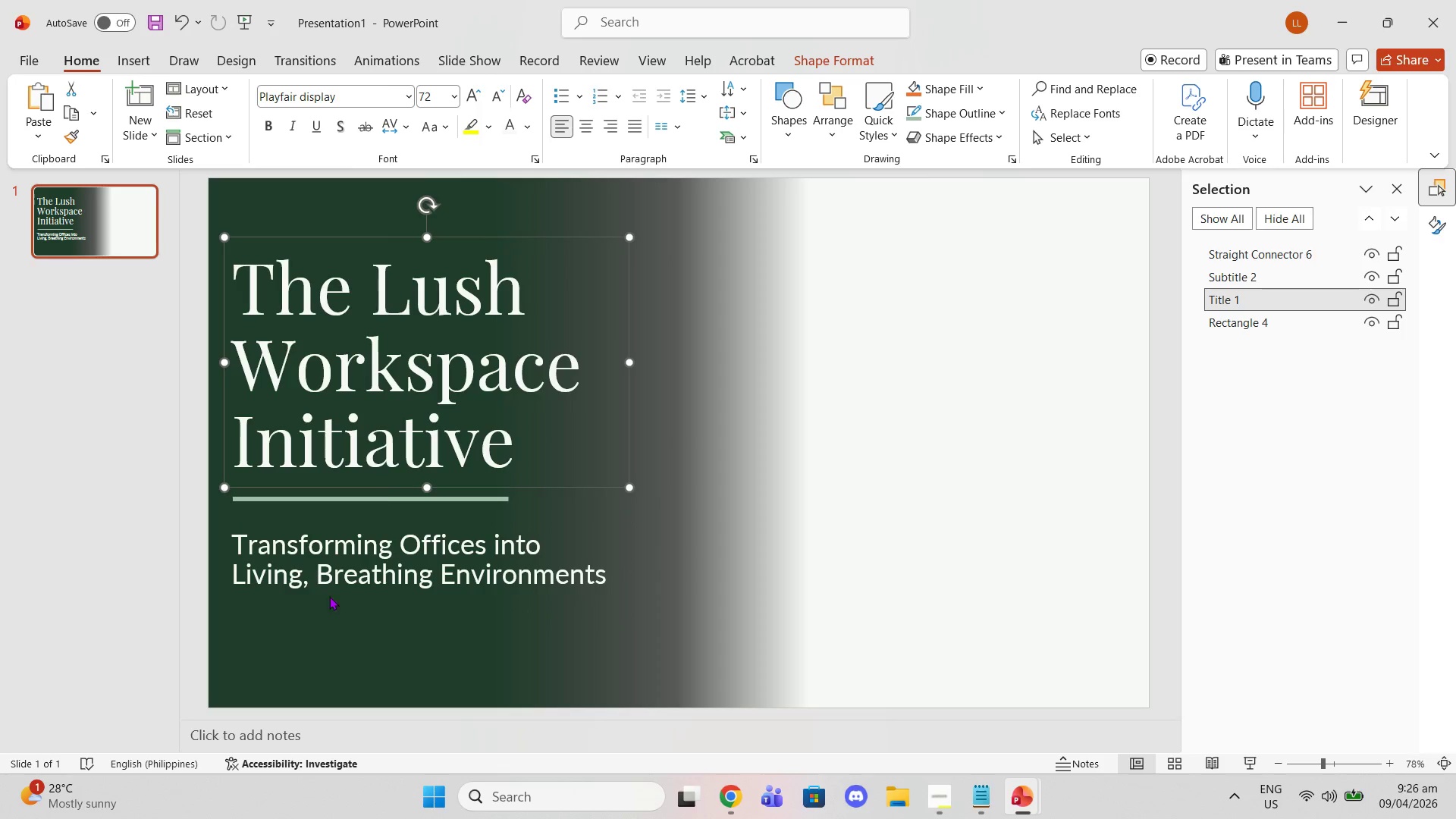 
left_click([404, 538])
 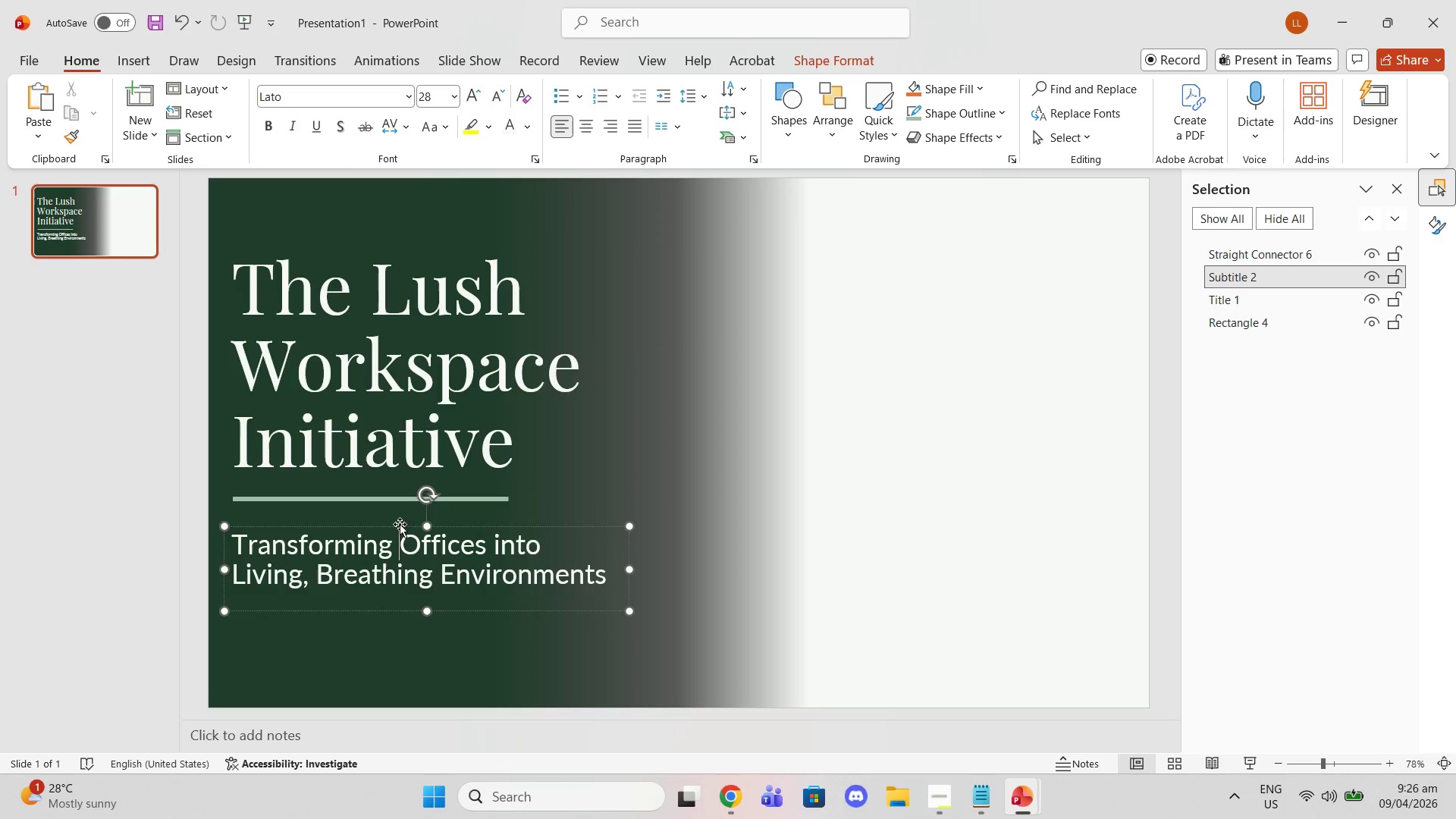 
left_click_drag(start_coordinate=[400, 524], to_coordinate=[397, 517])
 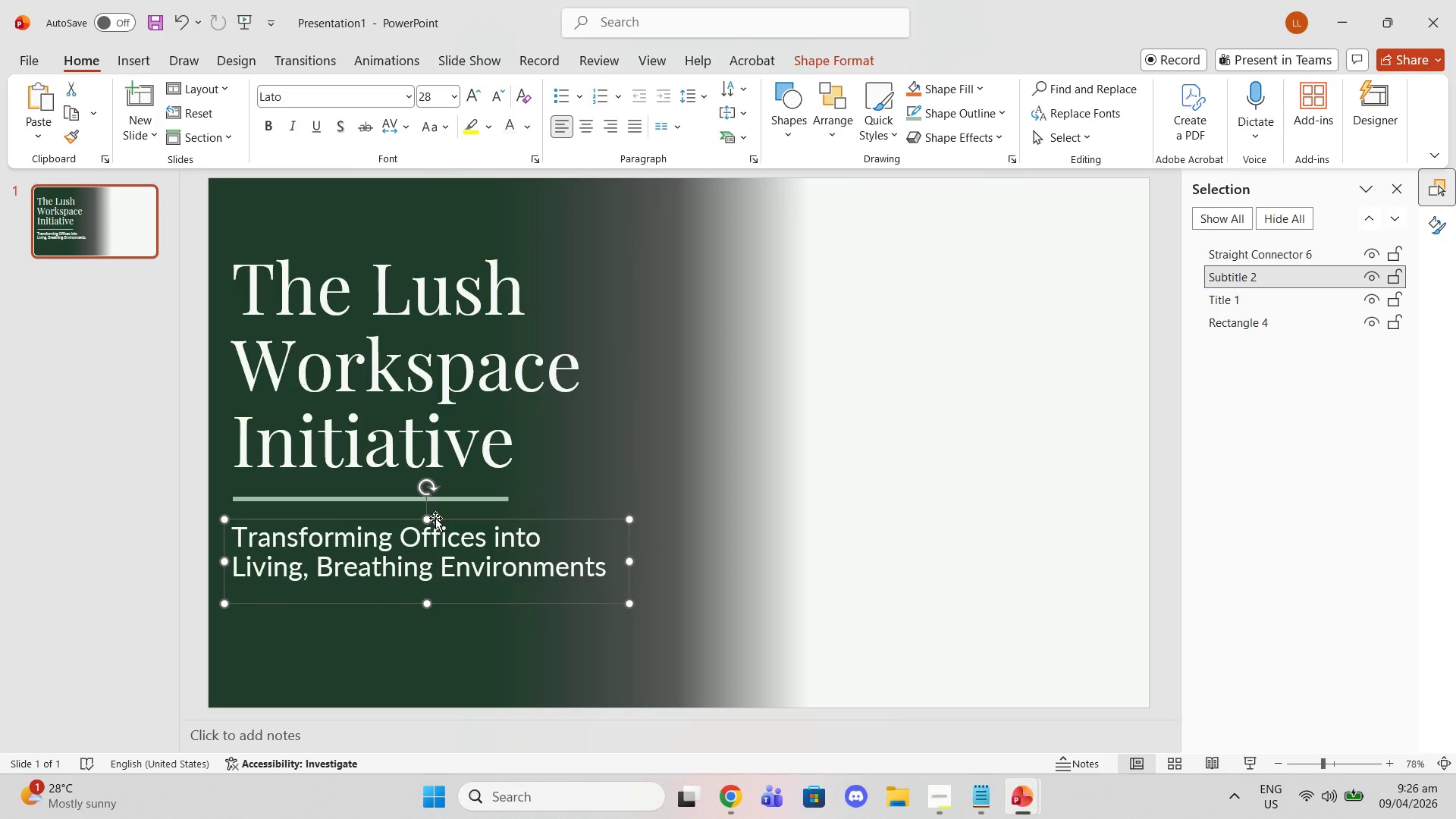 
left_click([435, 518])
 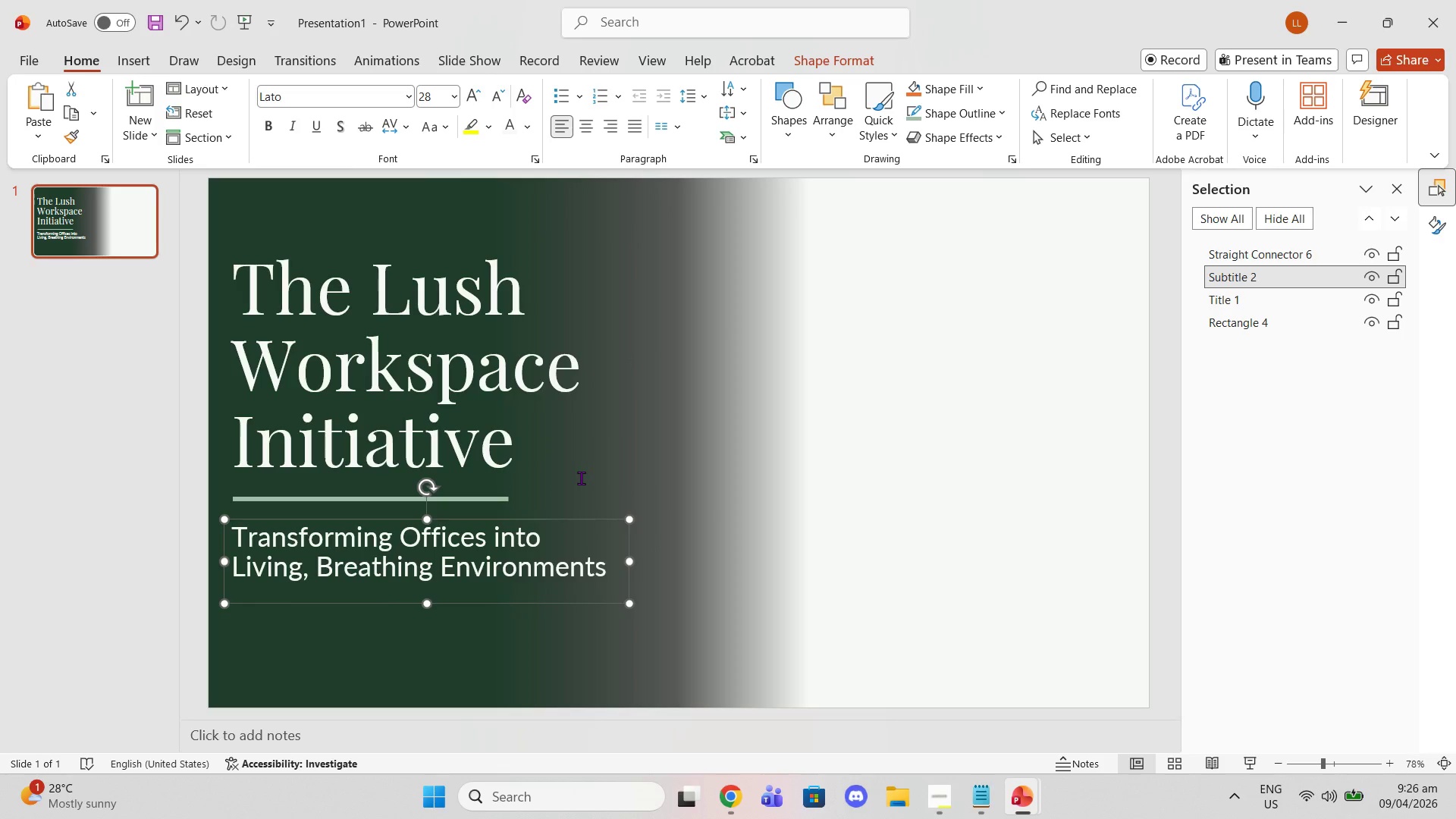 
key(Control+C)
 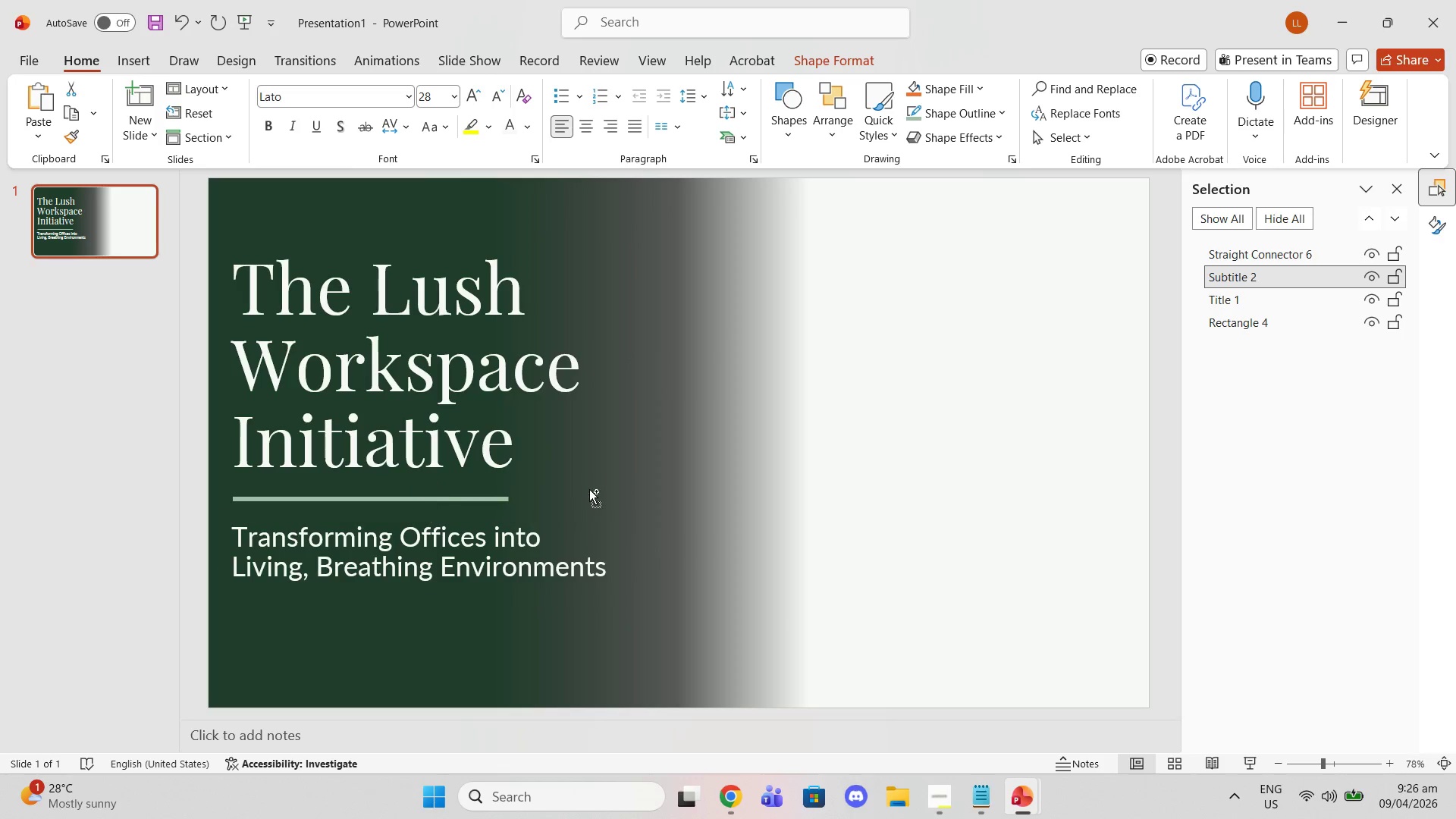 
key(Control+ControlLeft)
 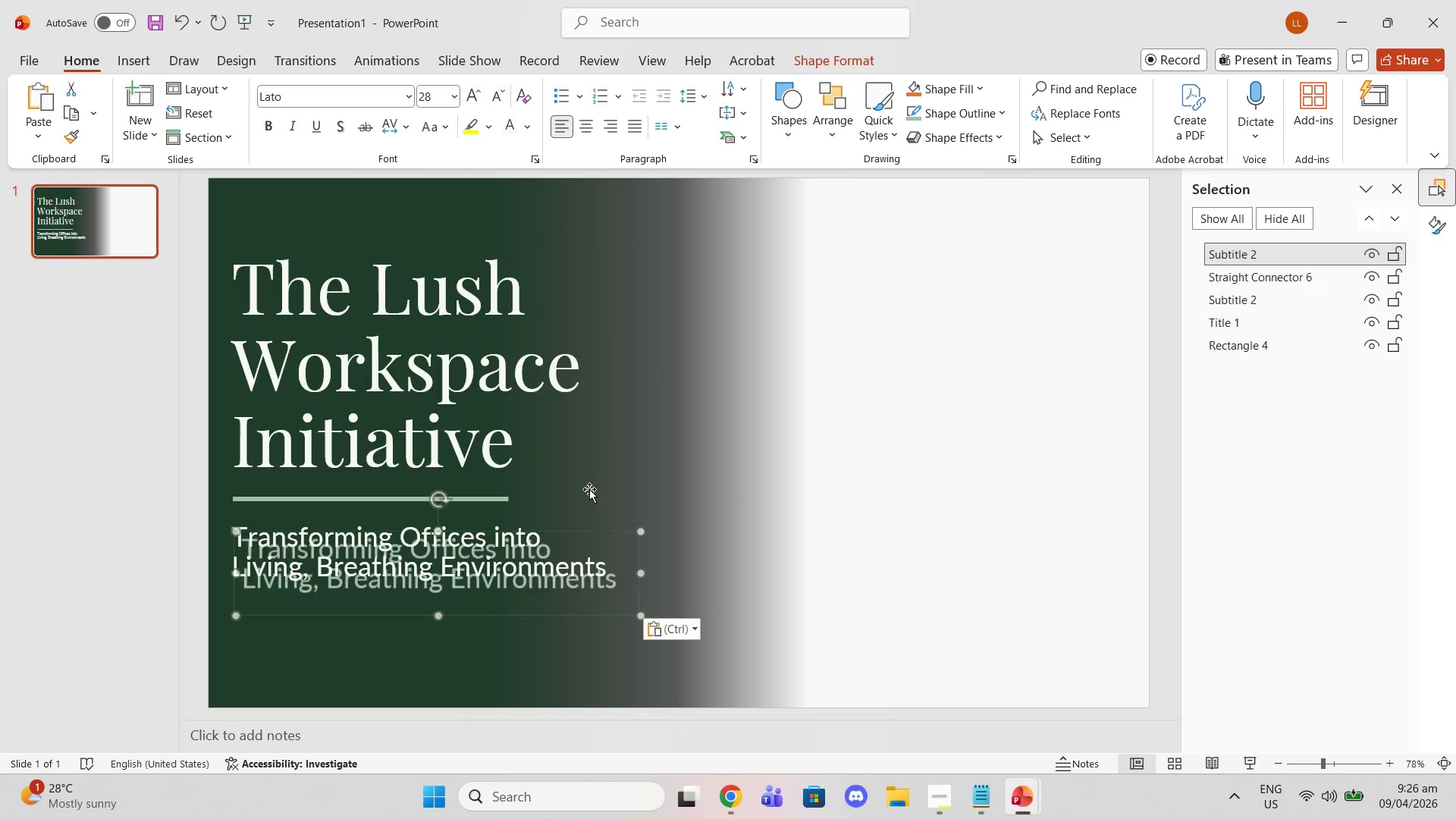 
key(Control+V)
 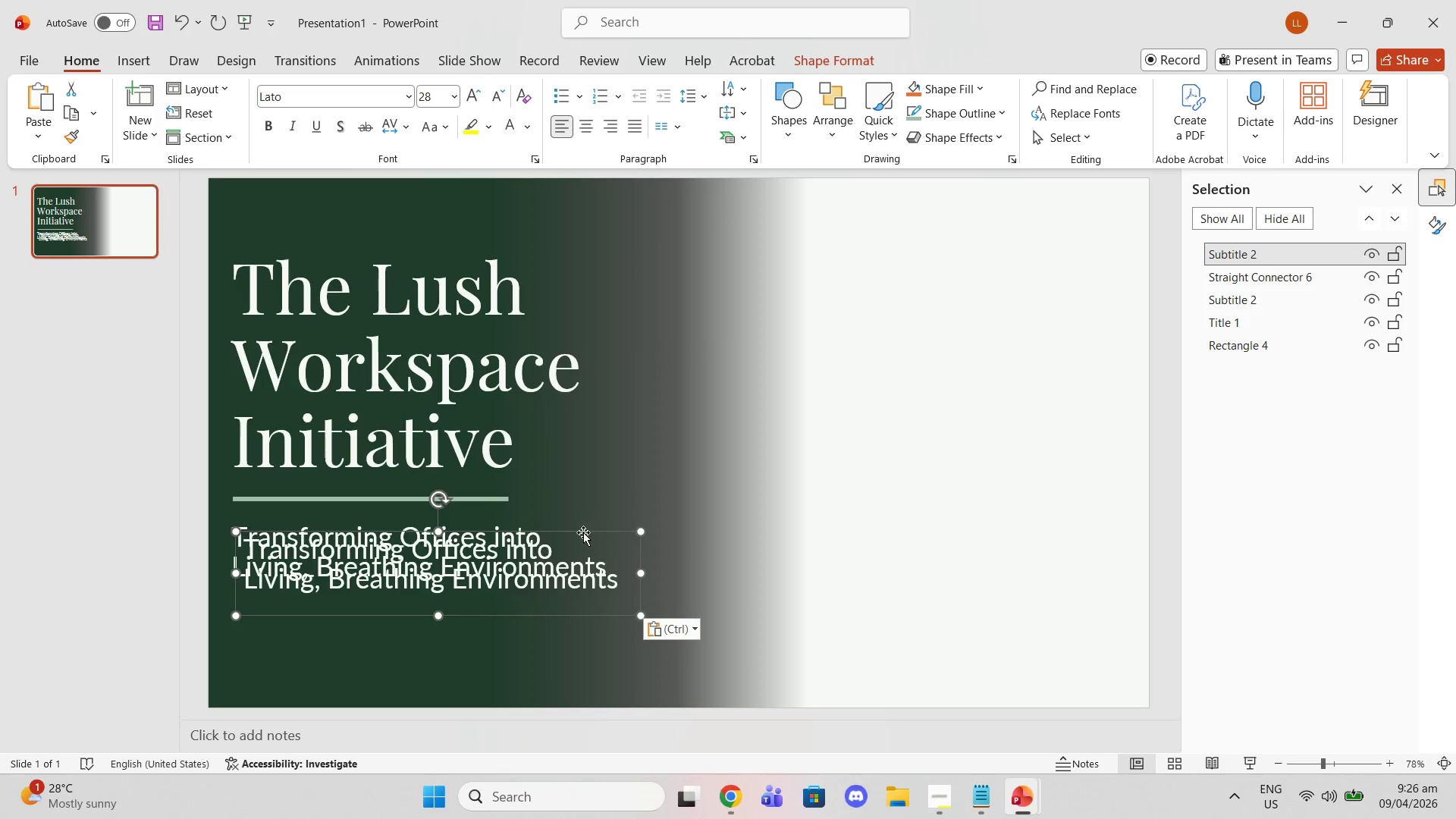 
left_click_drag(start_coordinate=[583, 532], to_coordinate=[566, 622])
 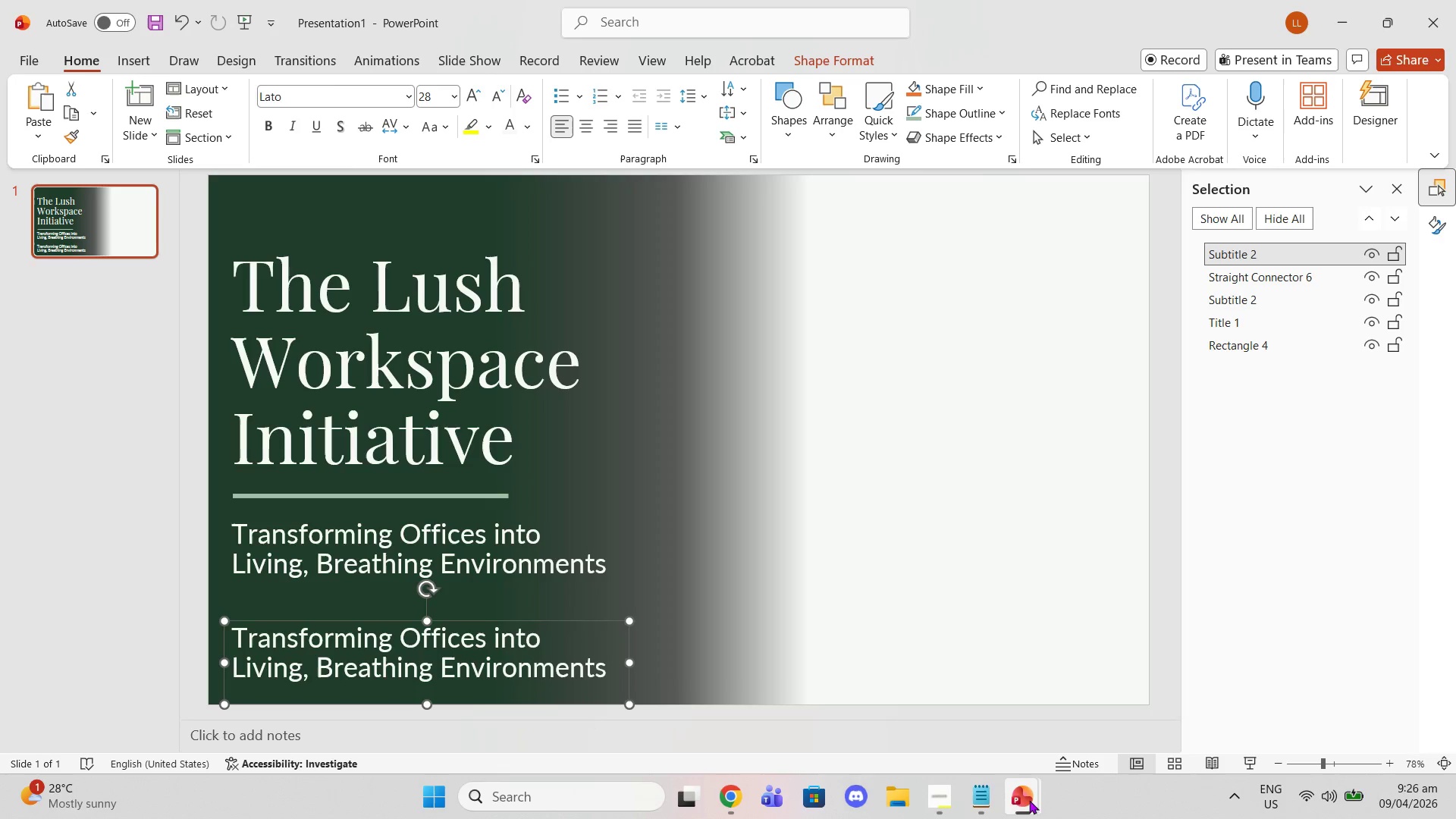 
left_click([987, 801])
 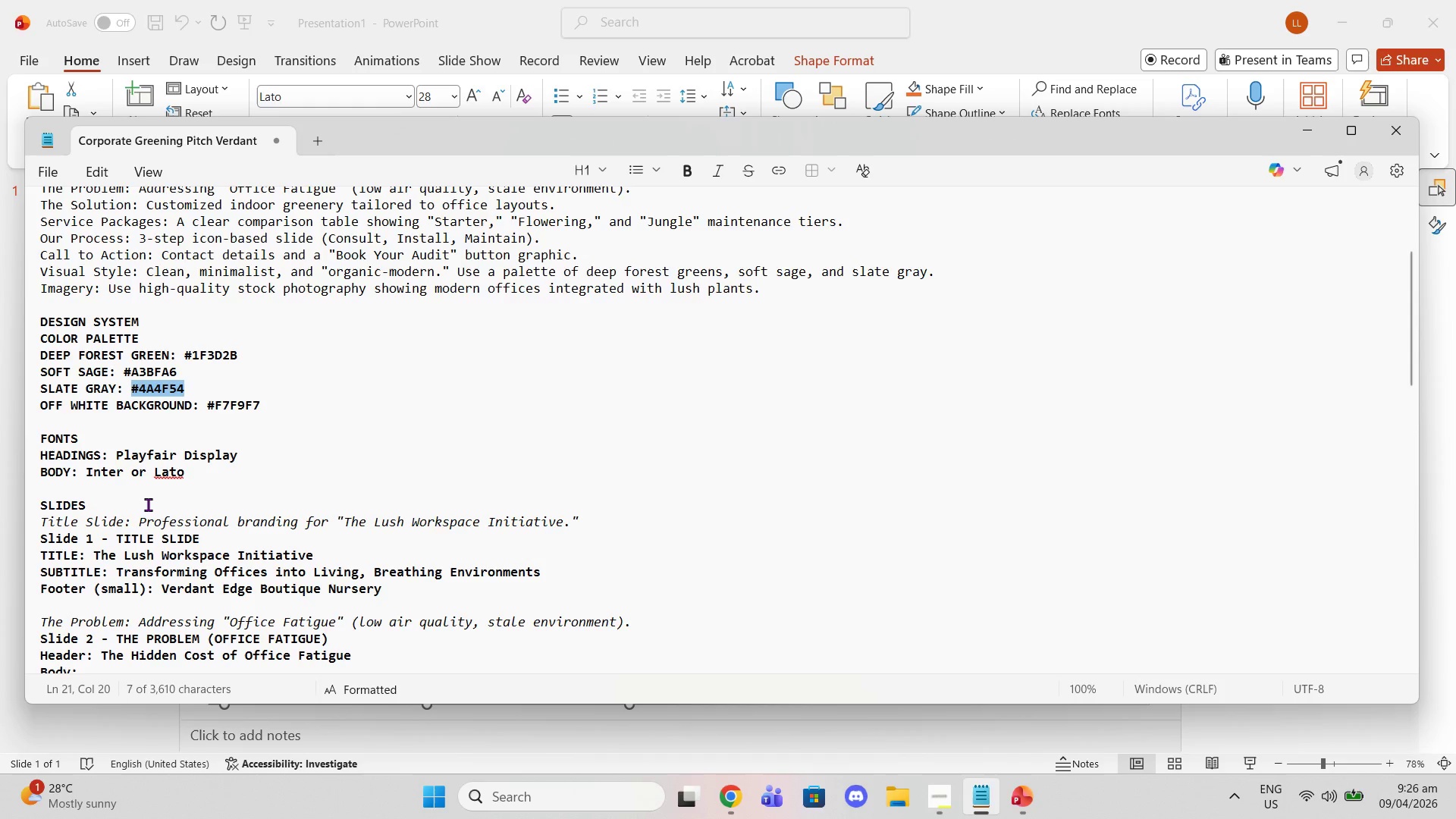 
scroll: coordinate [163, 521], scroll_direction: down, amount: 1.0
 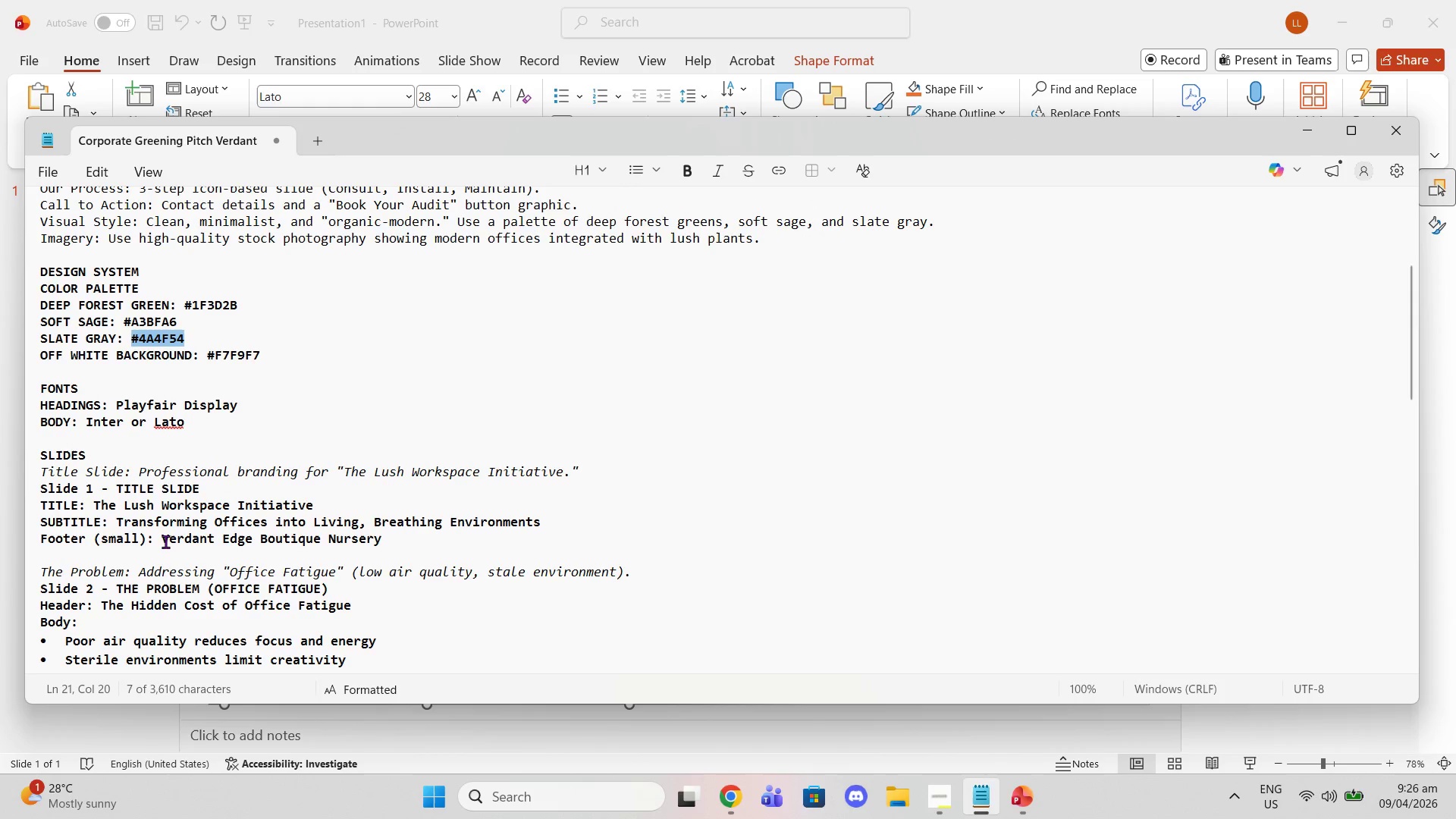 
left_click_drag(start_coordinate=[163, 541], to_coordinate=[379, 540])
 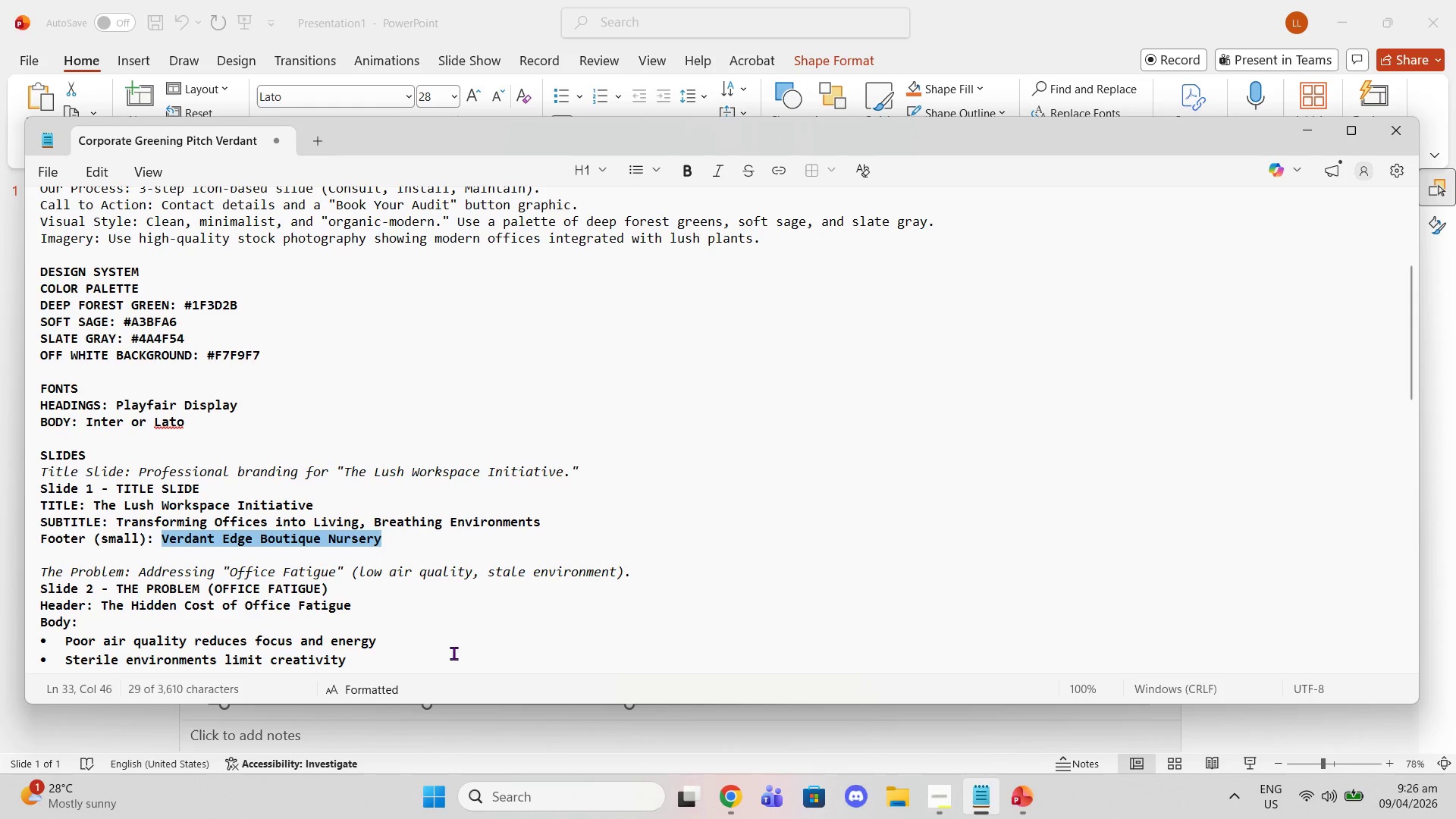 
key(Control+C)
 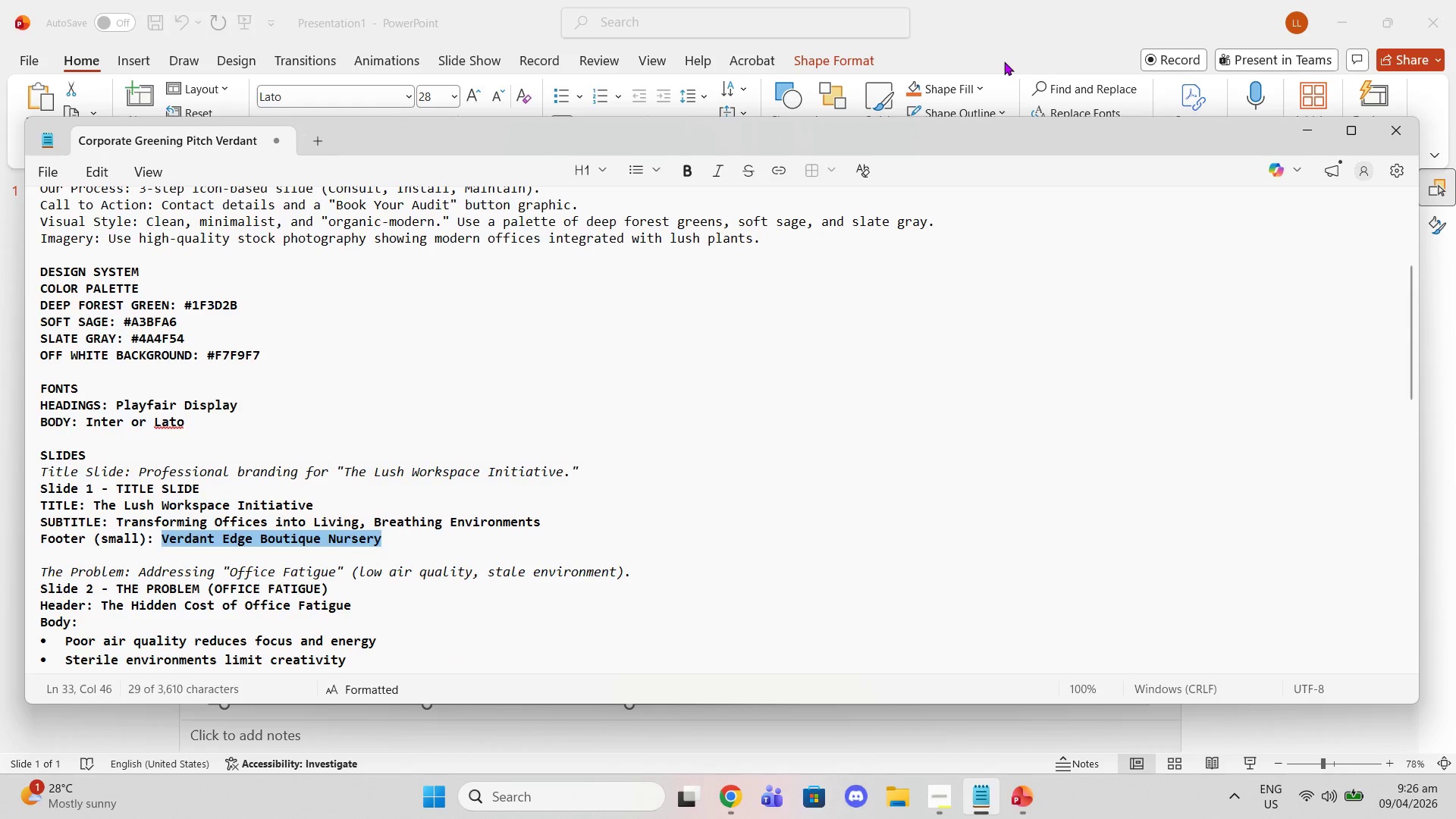 
left_click([1004, 61])
 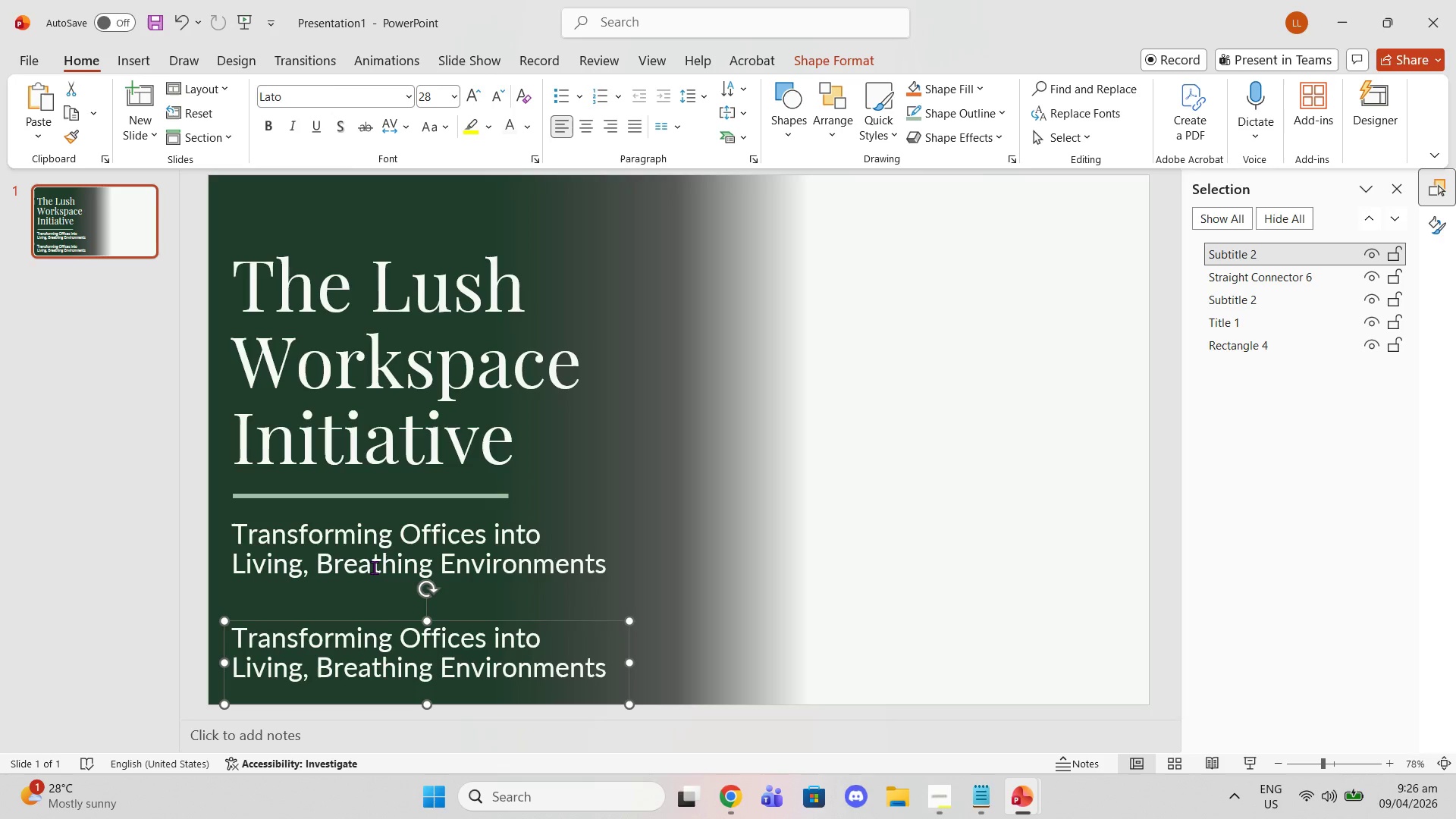 
double_click([392, 654])
 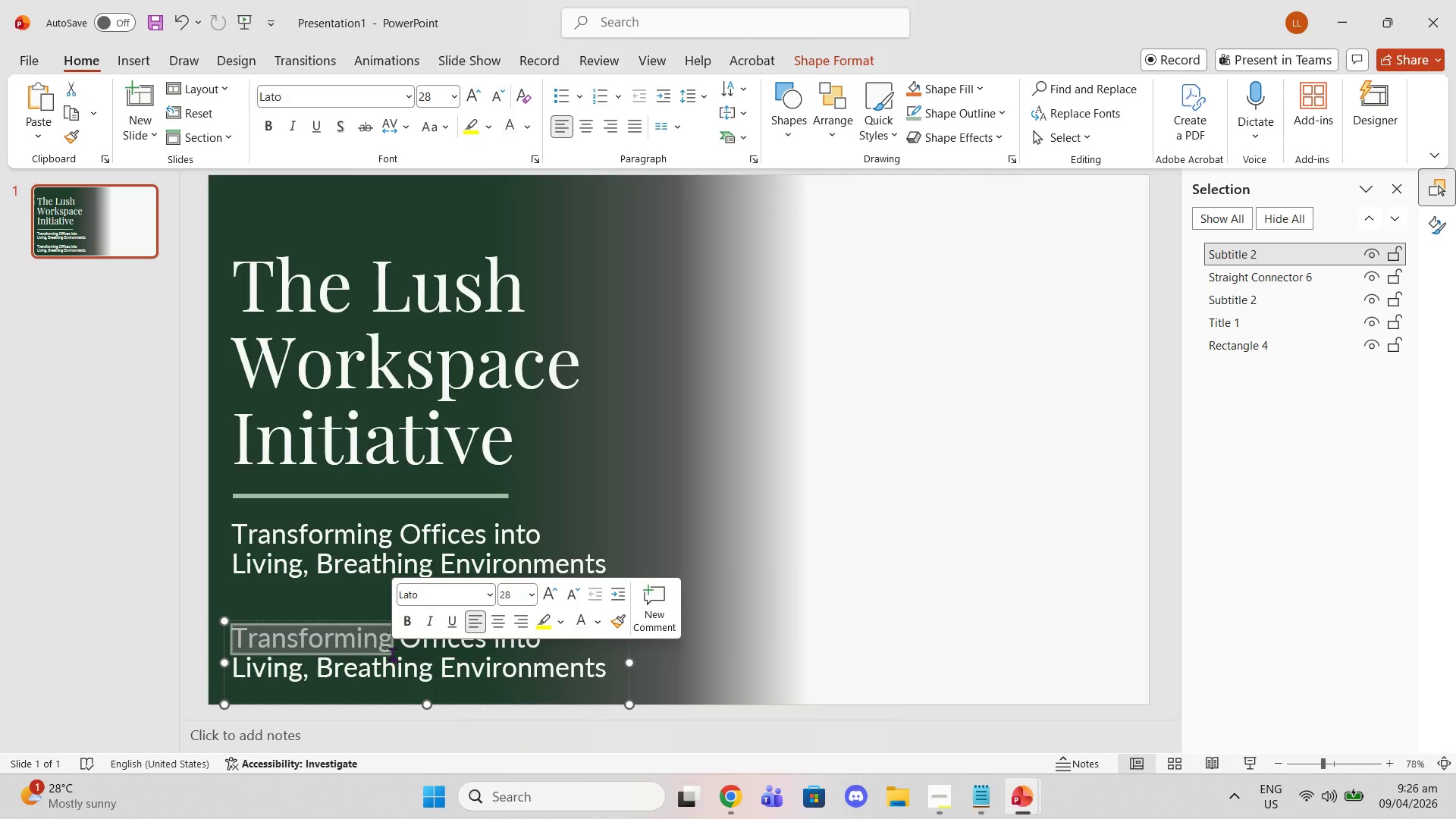 
triple_click([392, 654])
 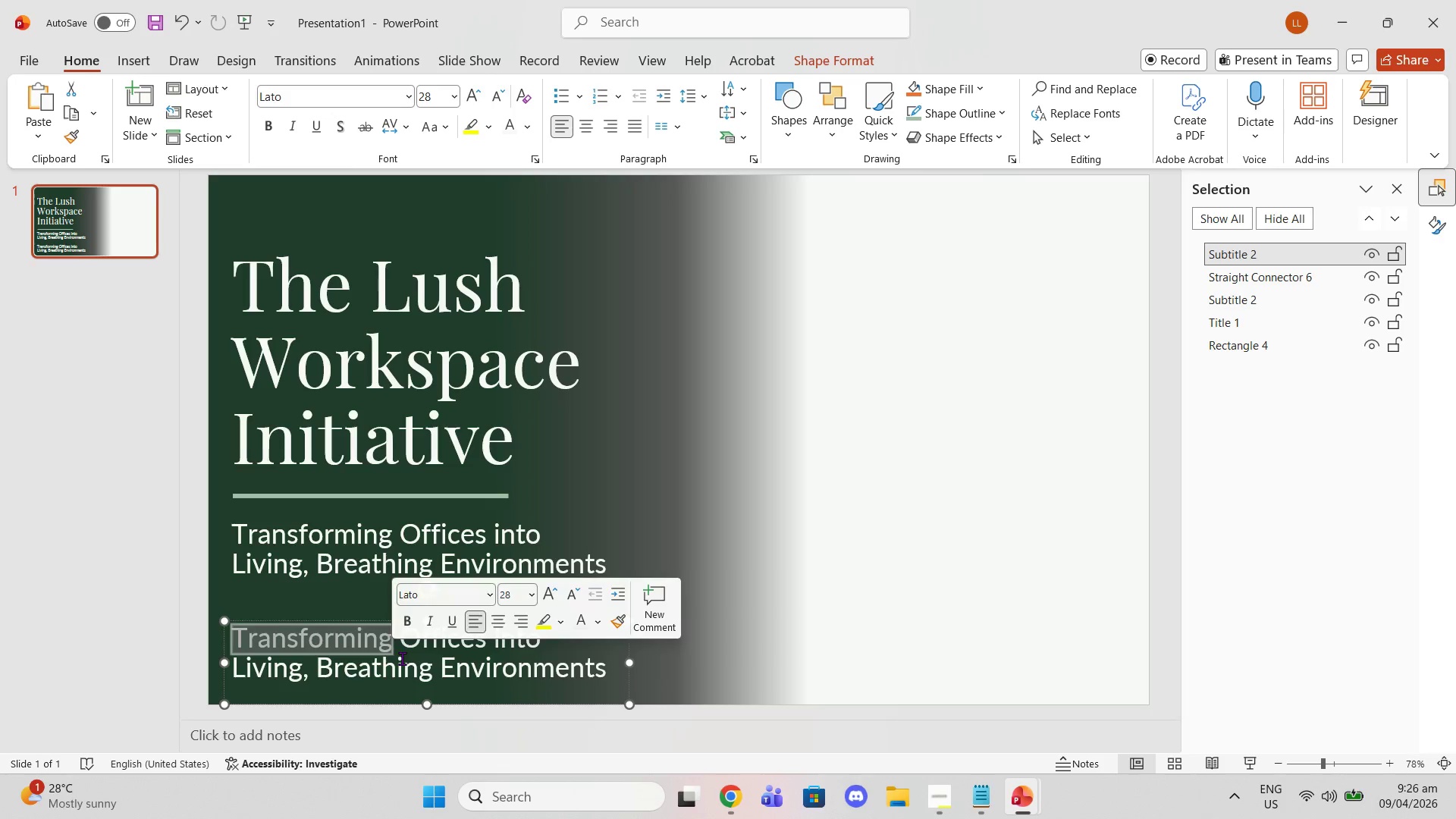 
triple_click([402, 658])
 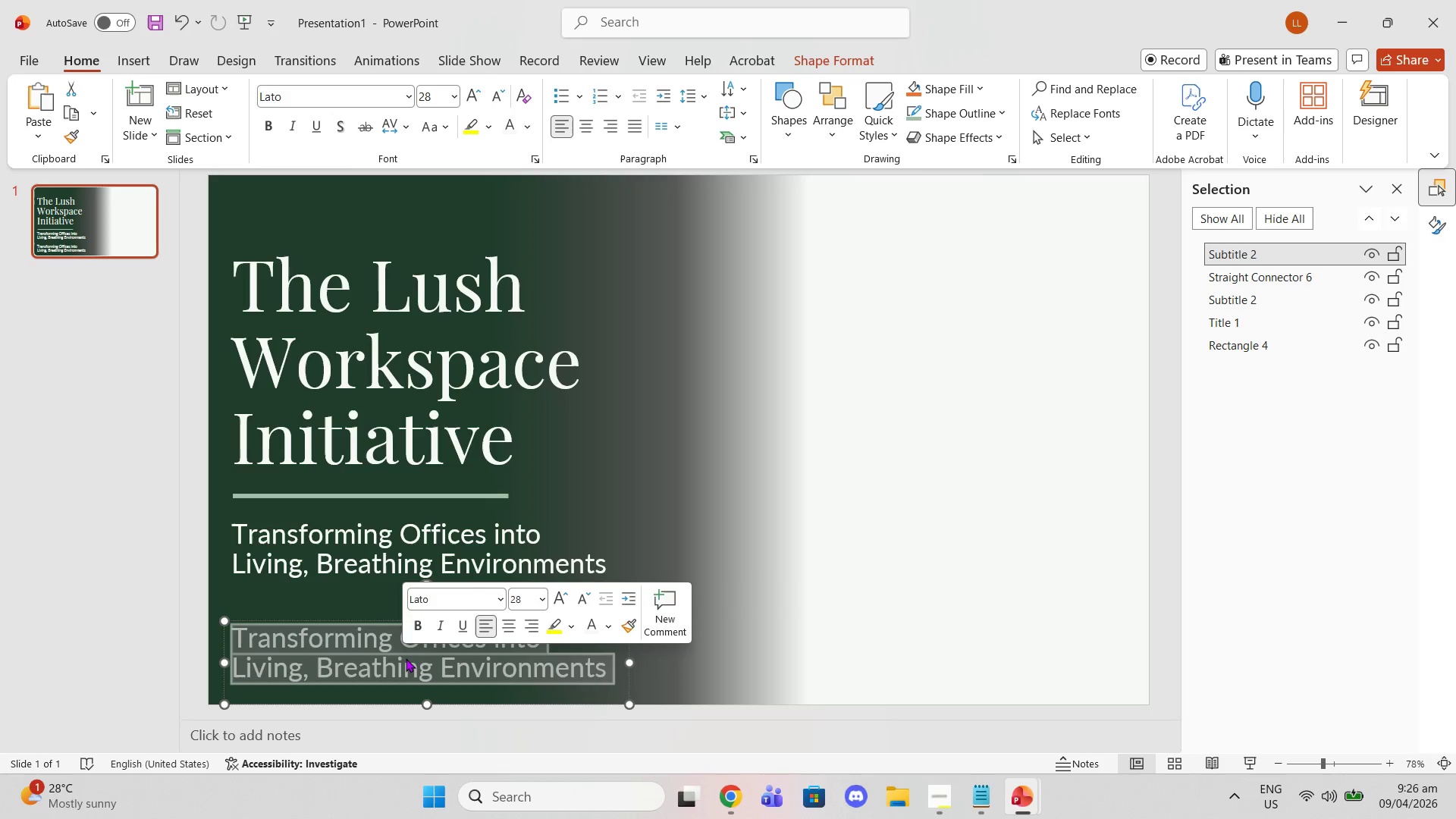 
key(Control+V)
 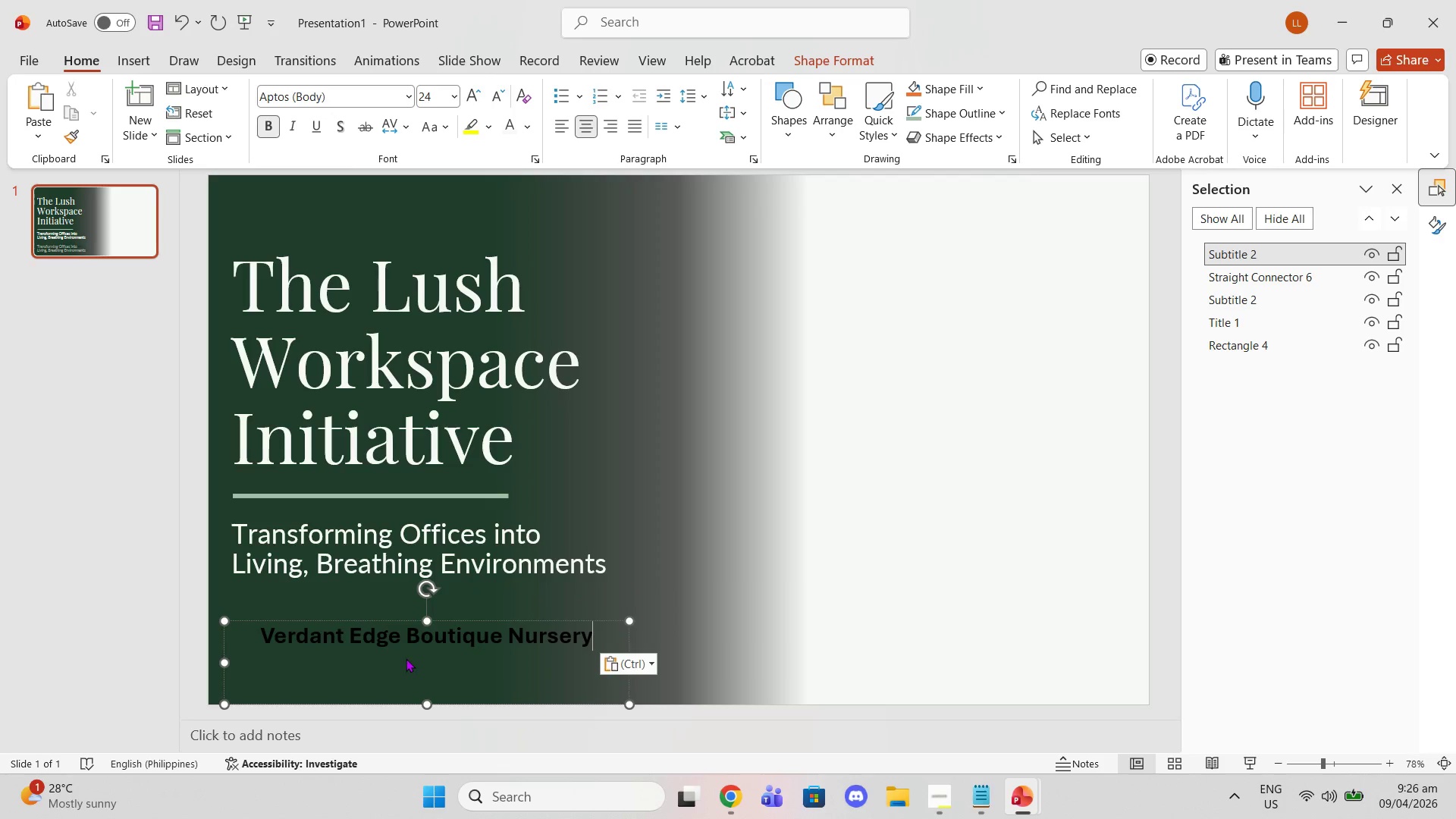 
key(Control+ControlLeft)
 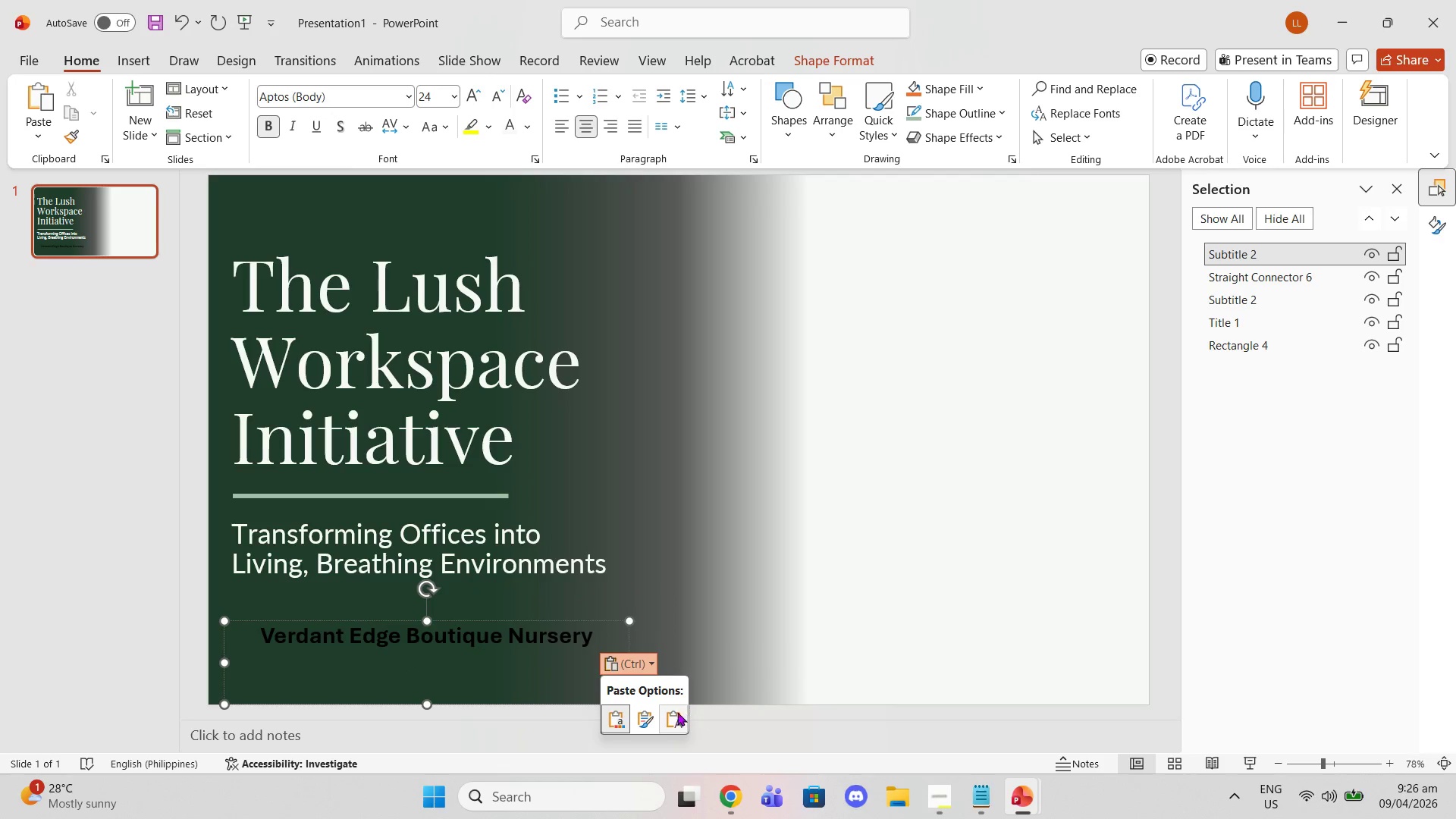 
left_click([672, 715])
 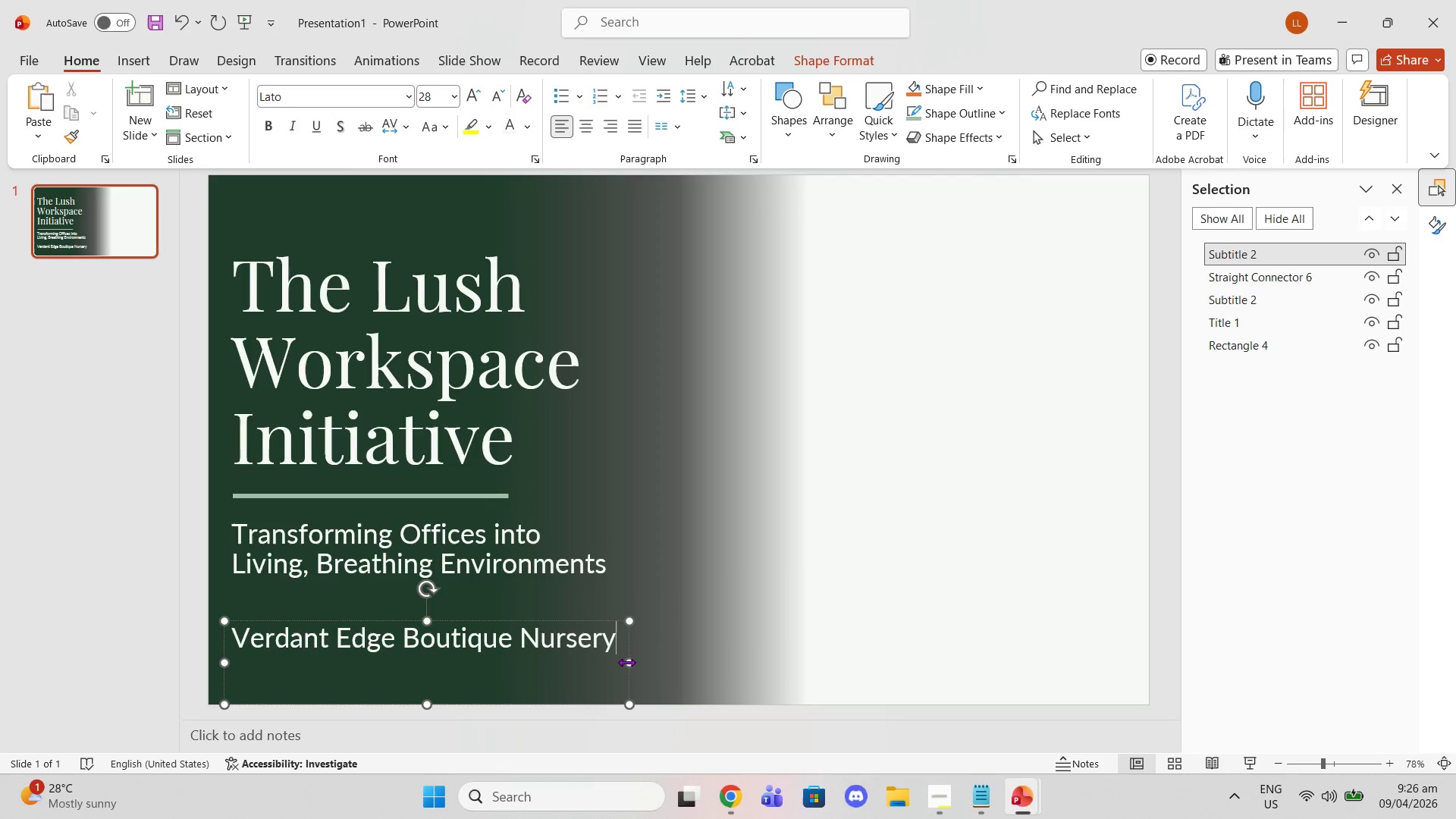 
left_click([629, 662])
 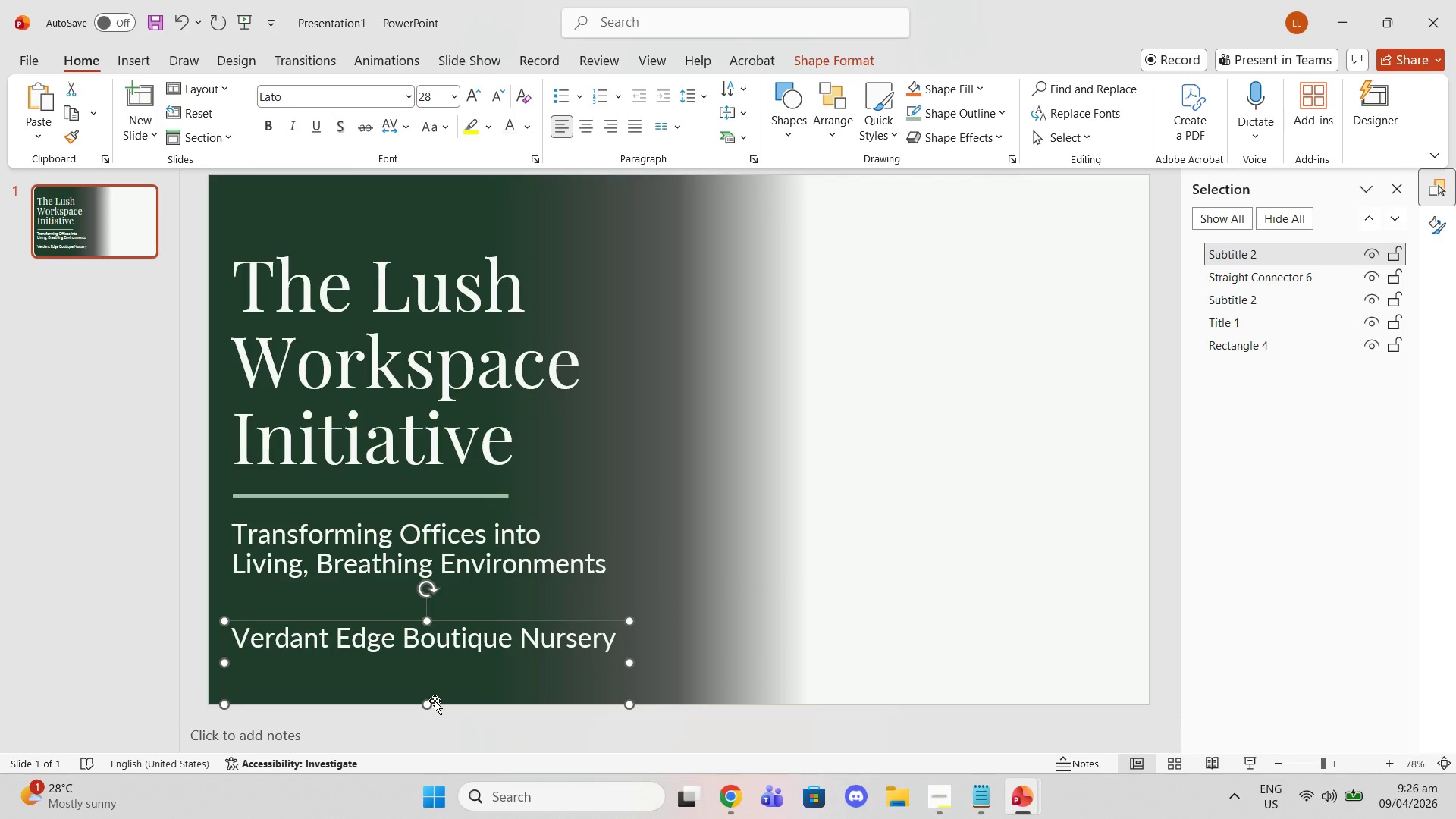 
left_click_drag(start_coordinate=[425, 704], to_coordinate=[424, 656])
 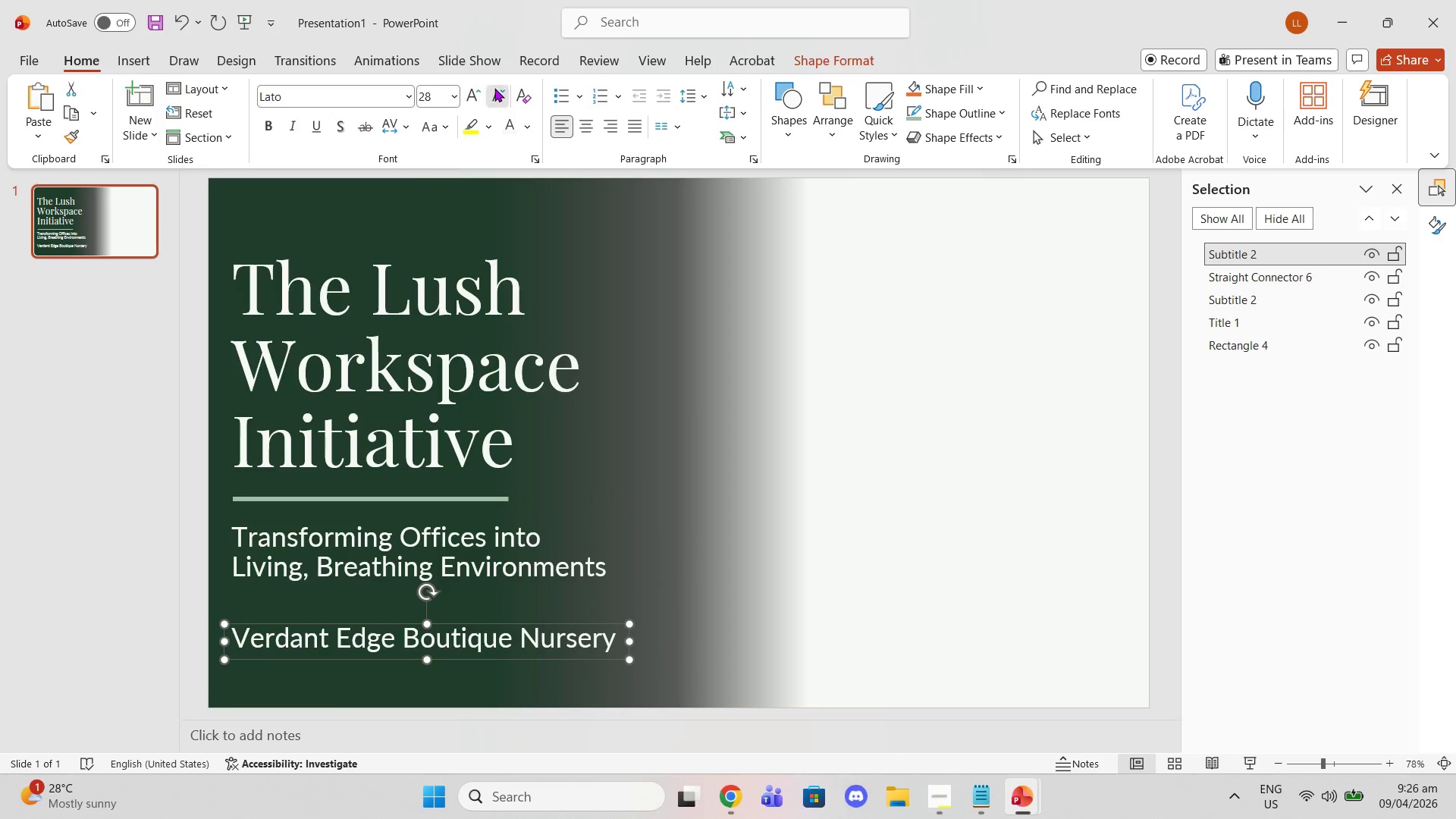 
double_click([494, 88])
 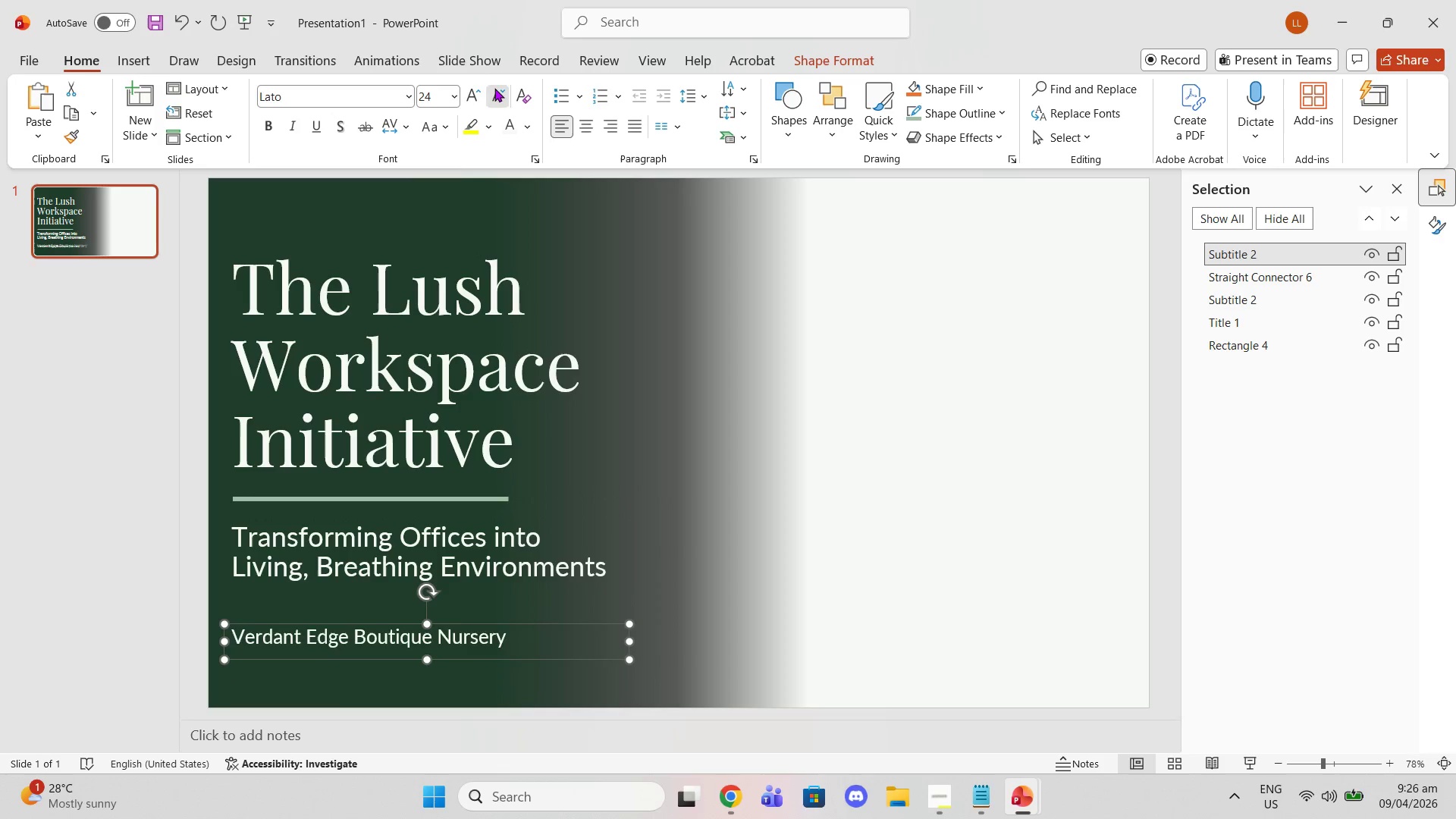 
triple_click([494, 88])
 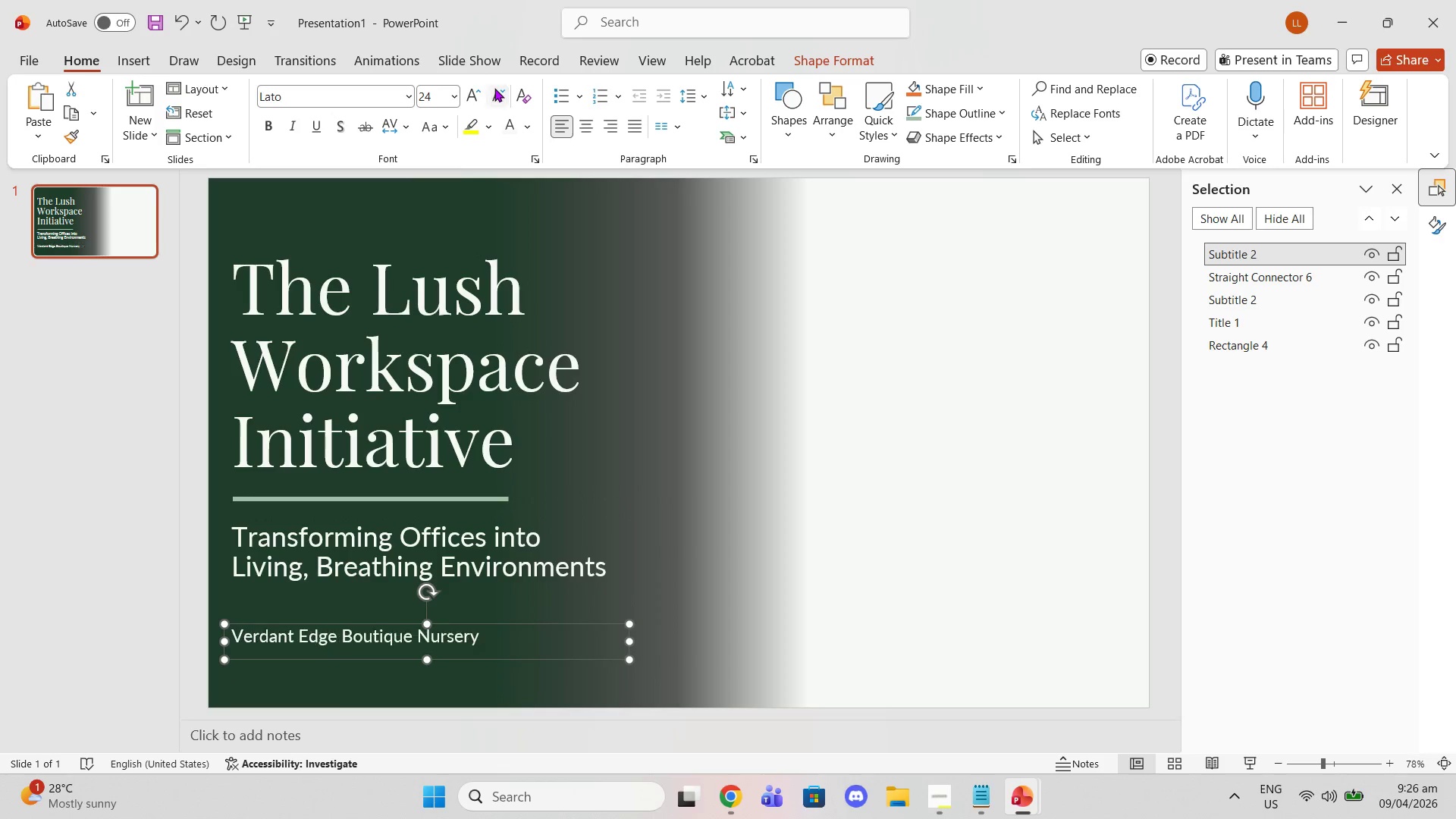 
triple_click([494, 88])
 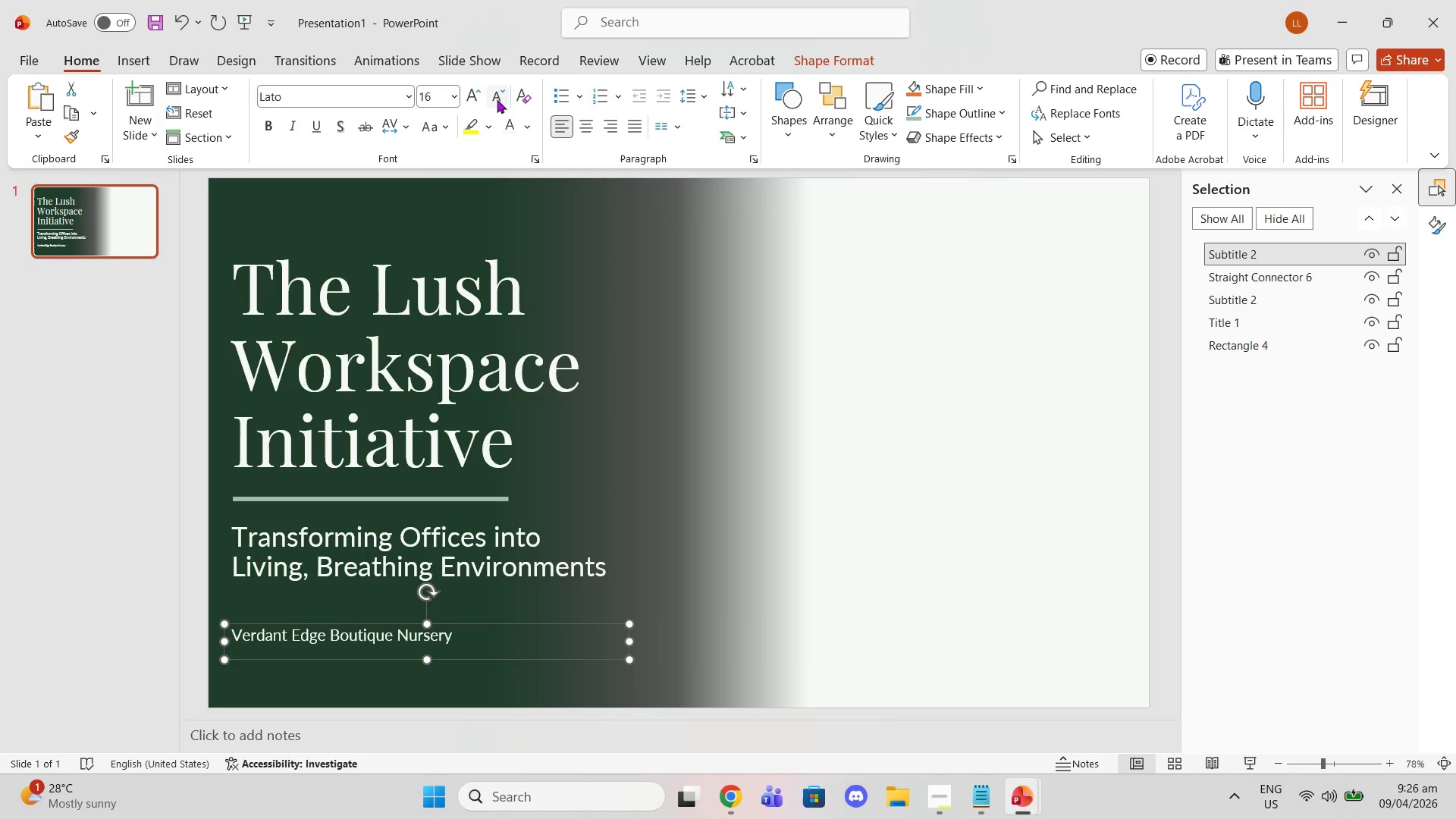 
left_click([477, 103])
 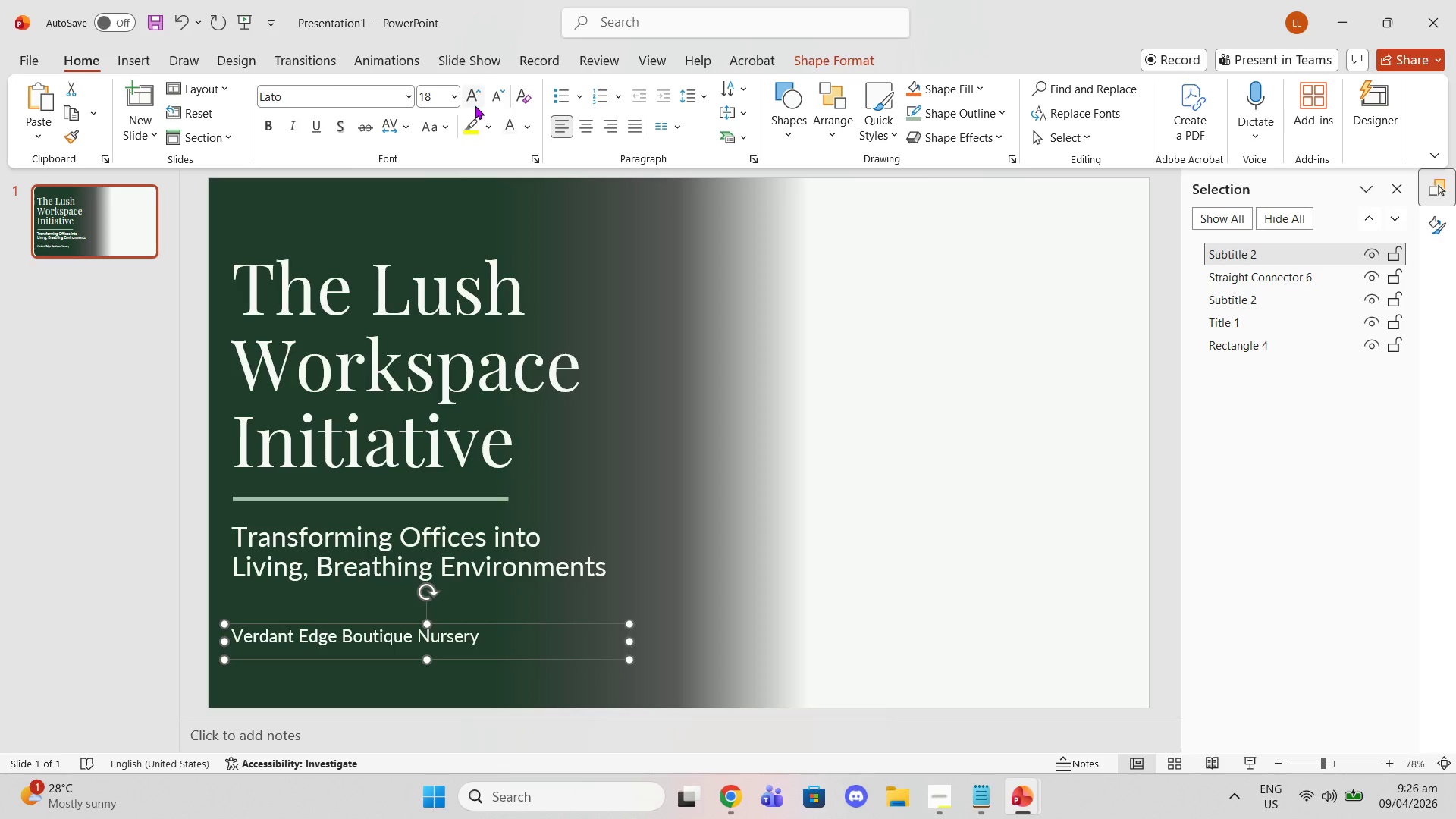 
left_click([475, 105])
 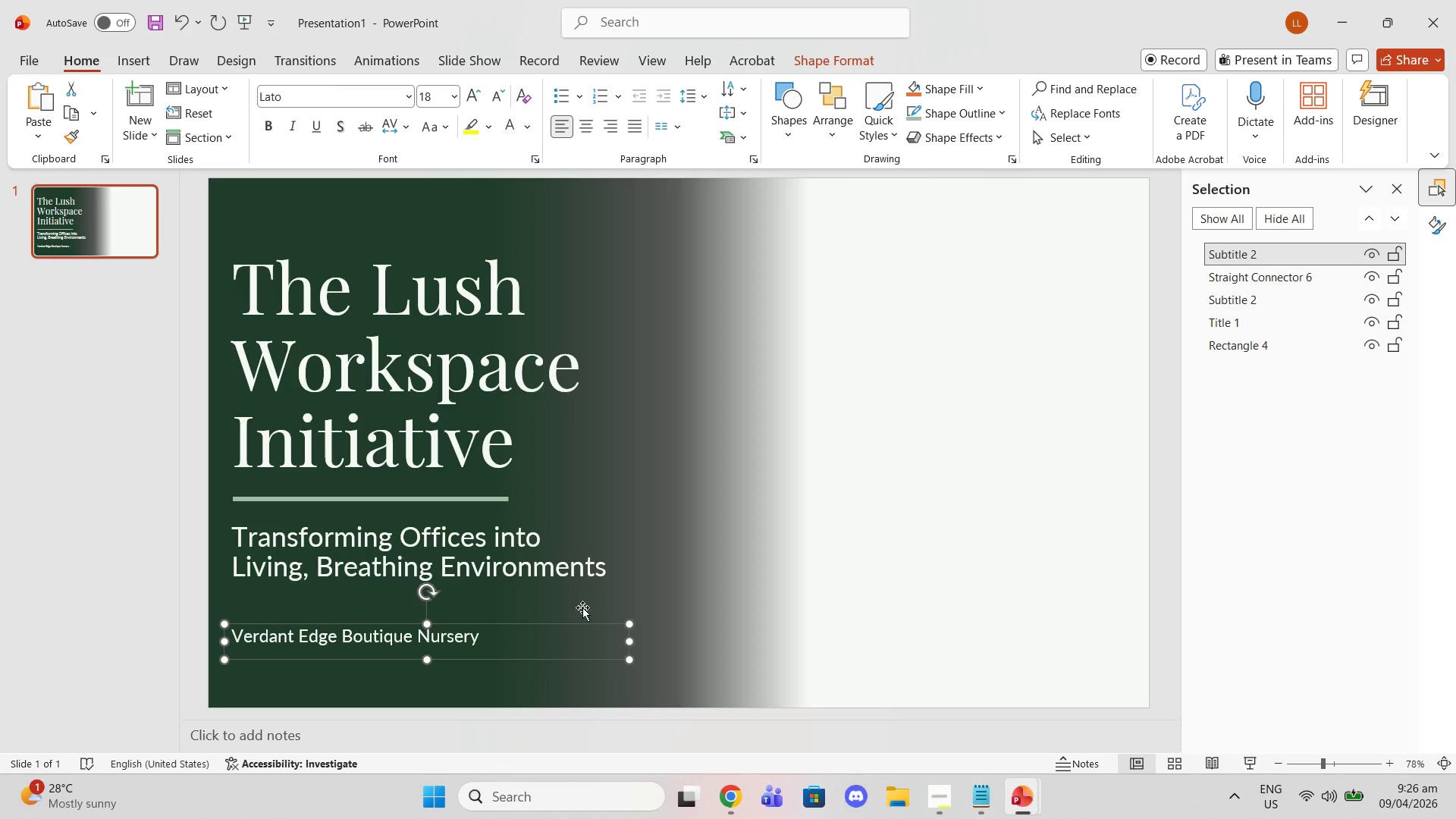 
left_click_drag(start_coordinate=[629, 637], to_coordinate=[491, 617])
 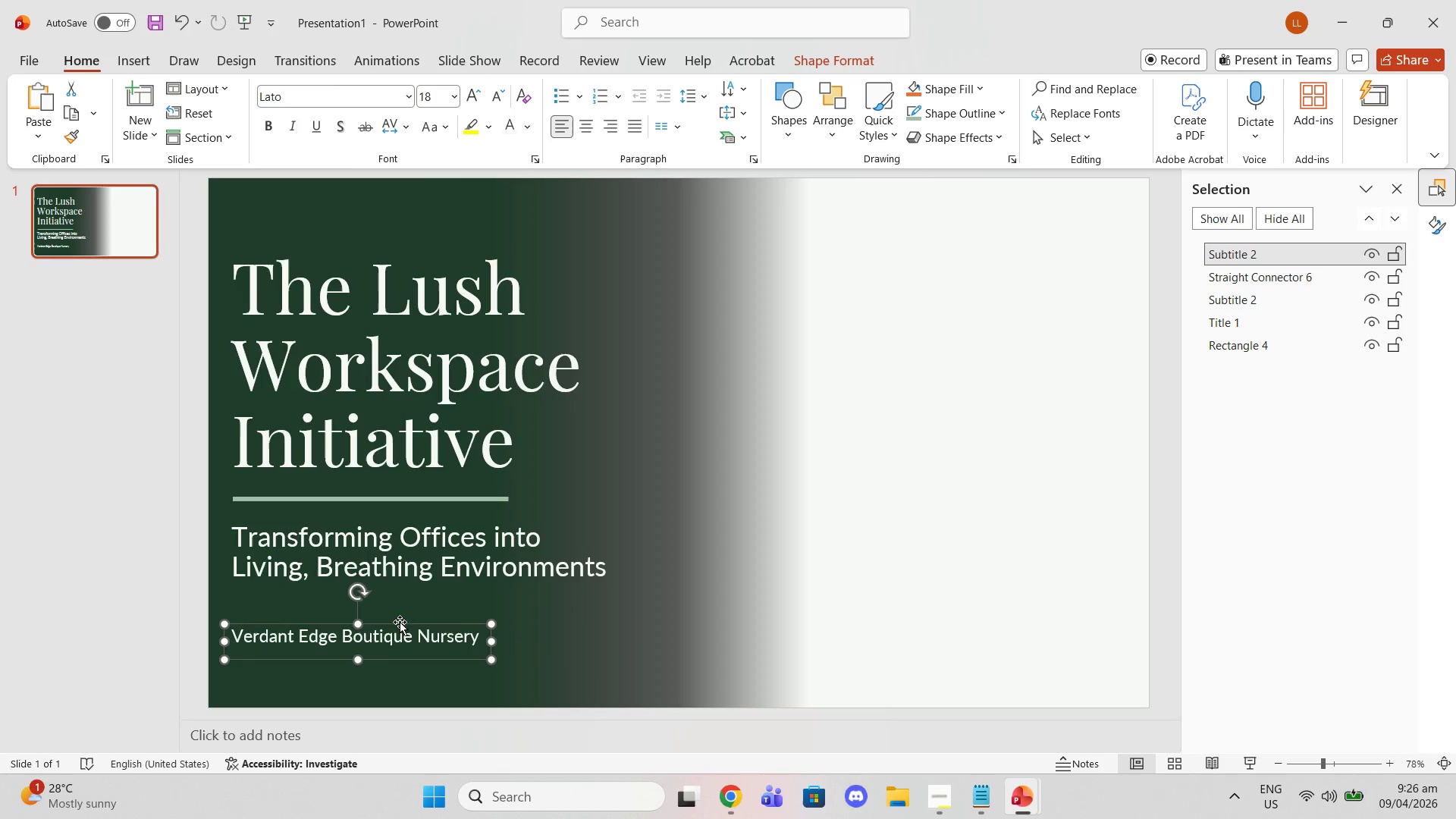 
left_click_drag(start_coordinate=[400, 622], to_coordinate=[447, 664])
 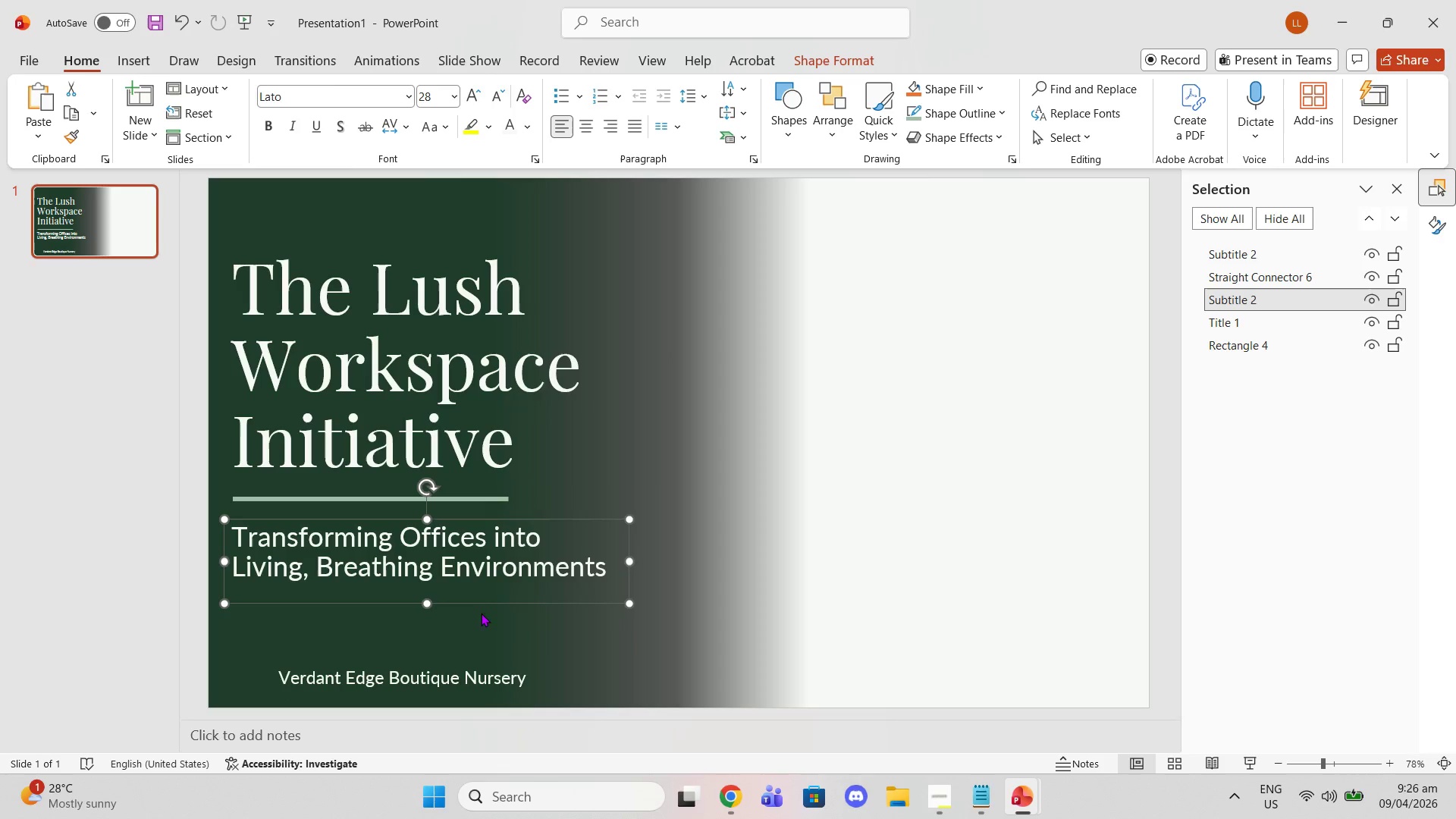 
left_click([523, 656])
 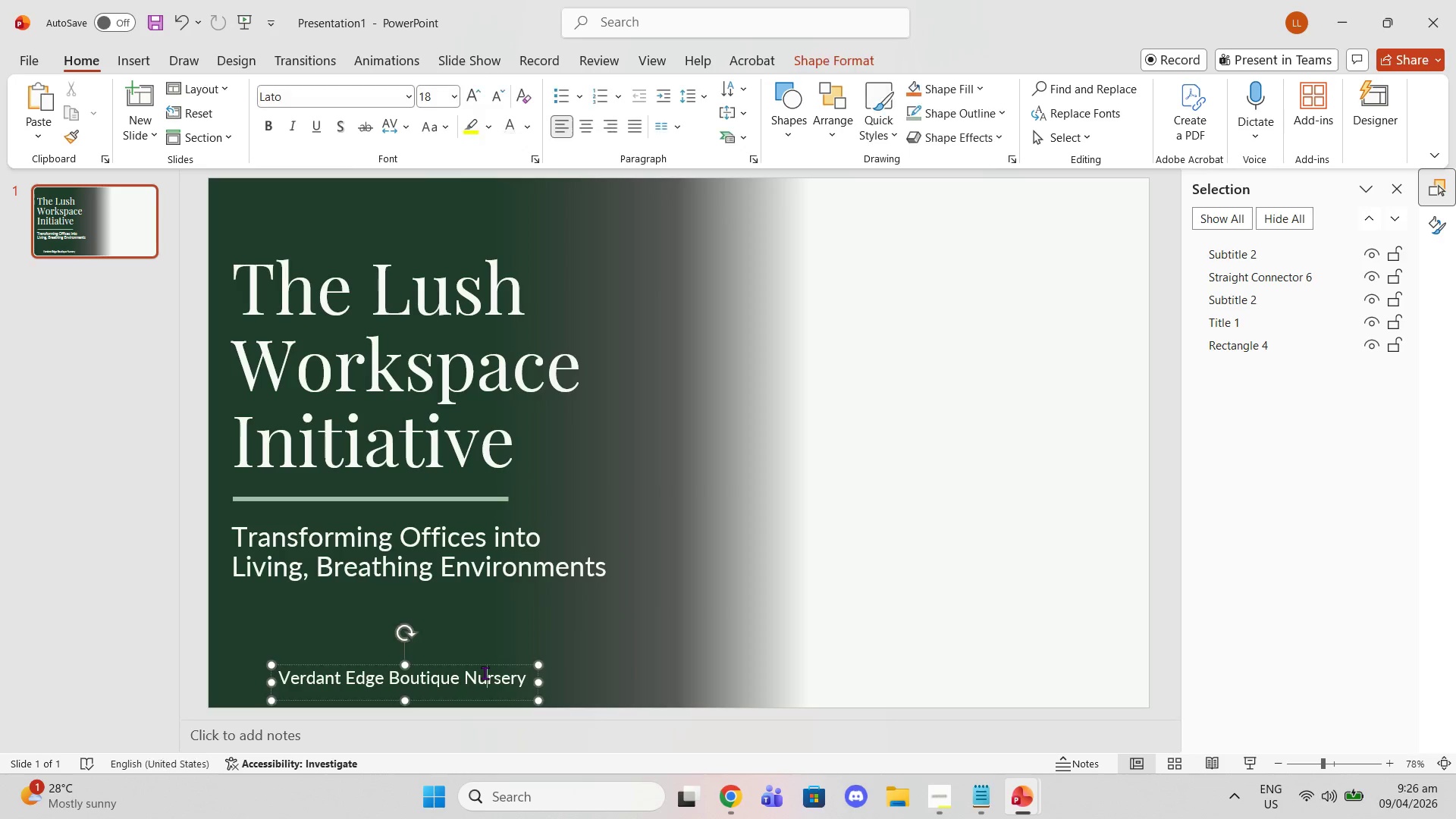 
double_click([485, 673])
 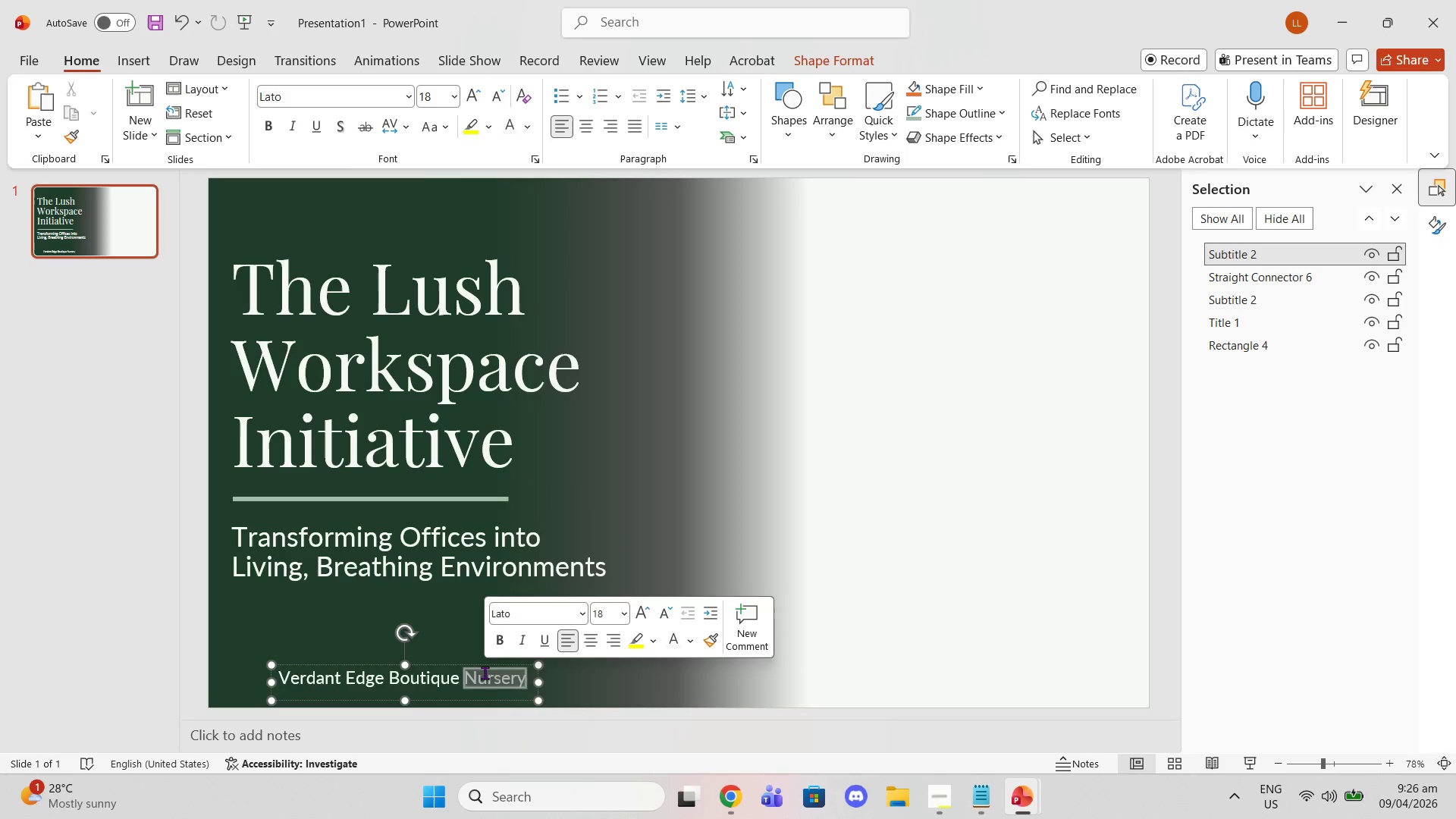 
triple_click([485, 673])
 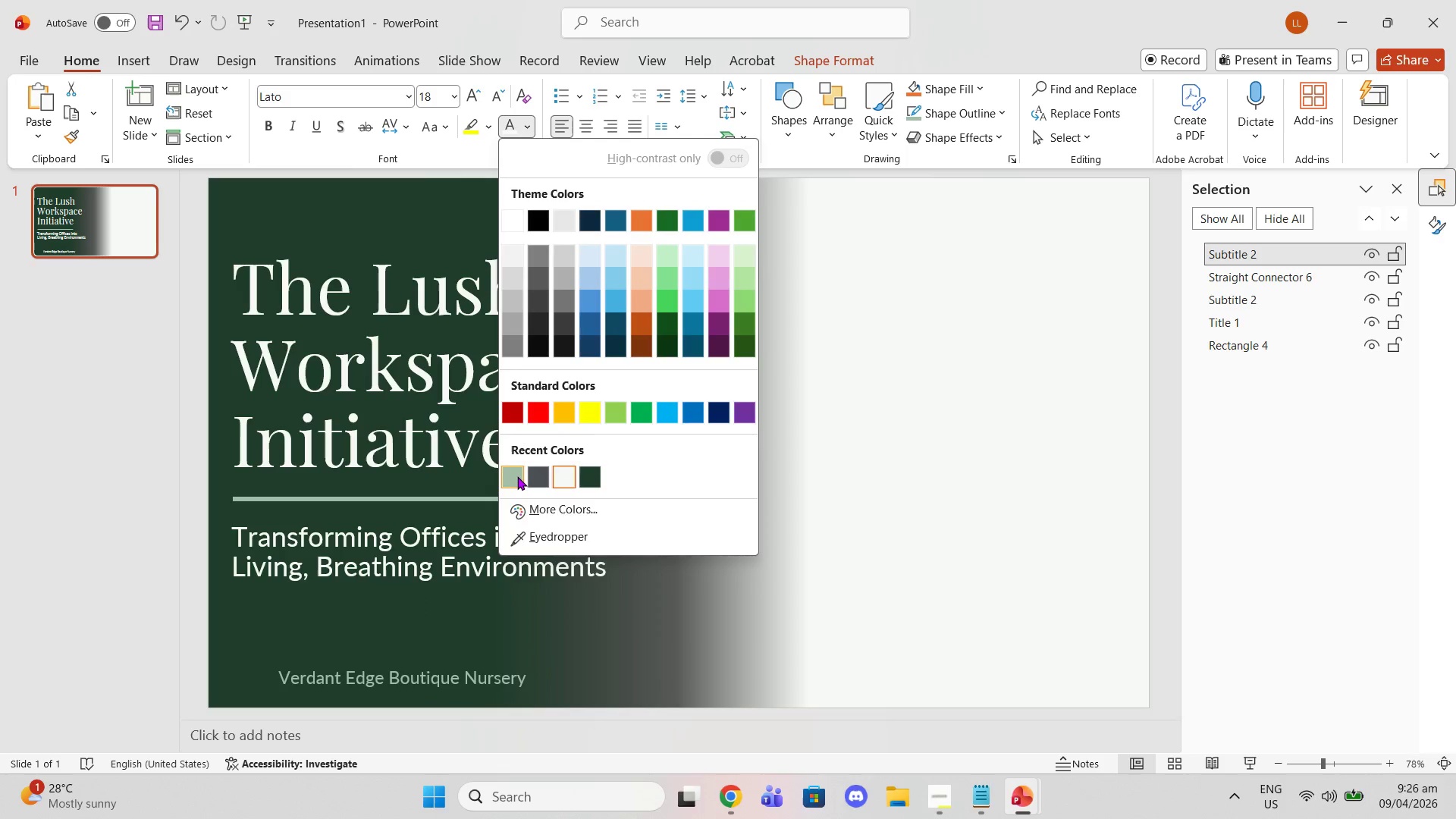 
wait(6.3)
 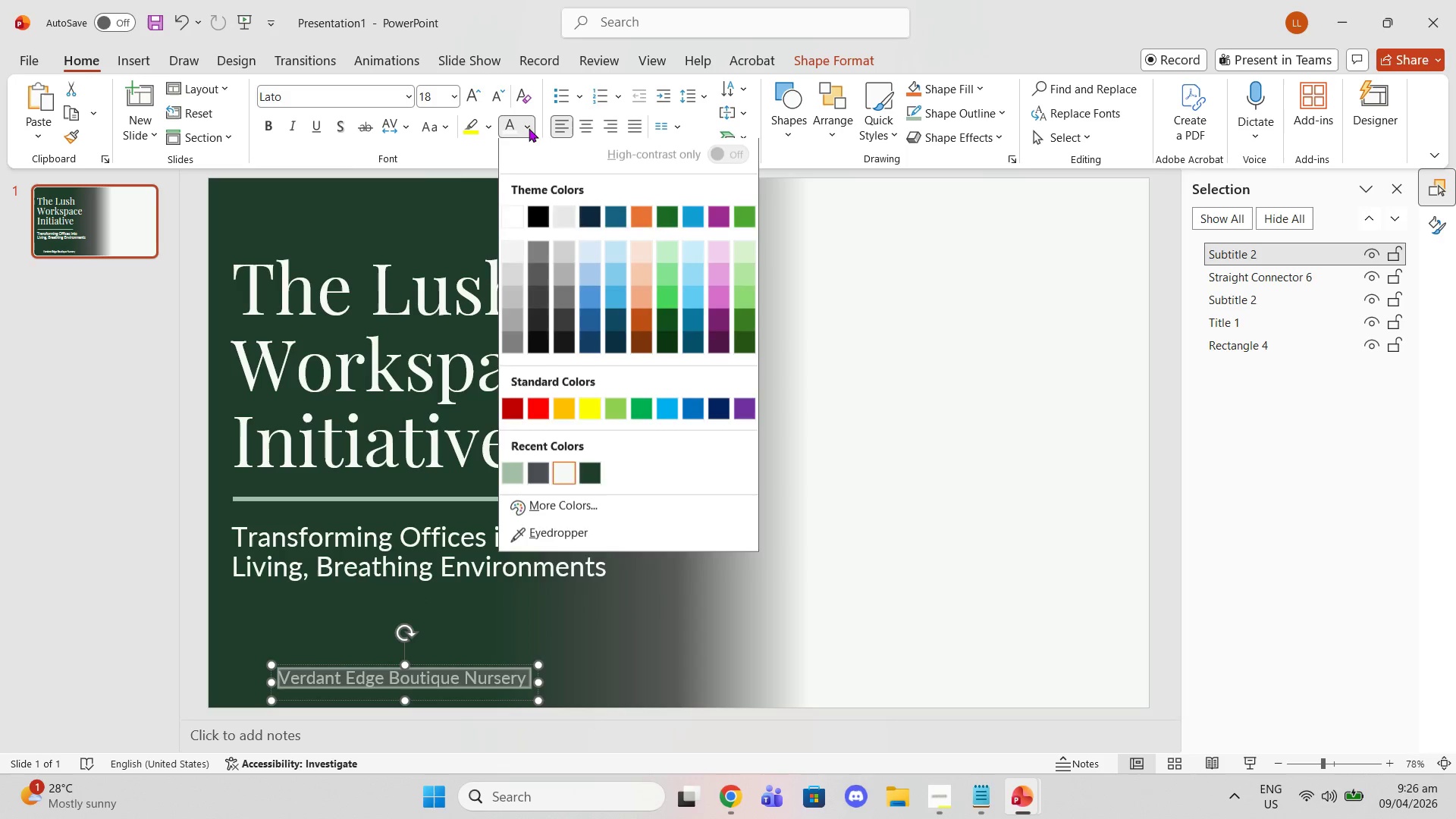 
left_click_drag(start_coordinate=[545, 476], to_coordinate=[518, 477])
 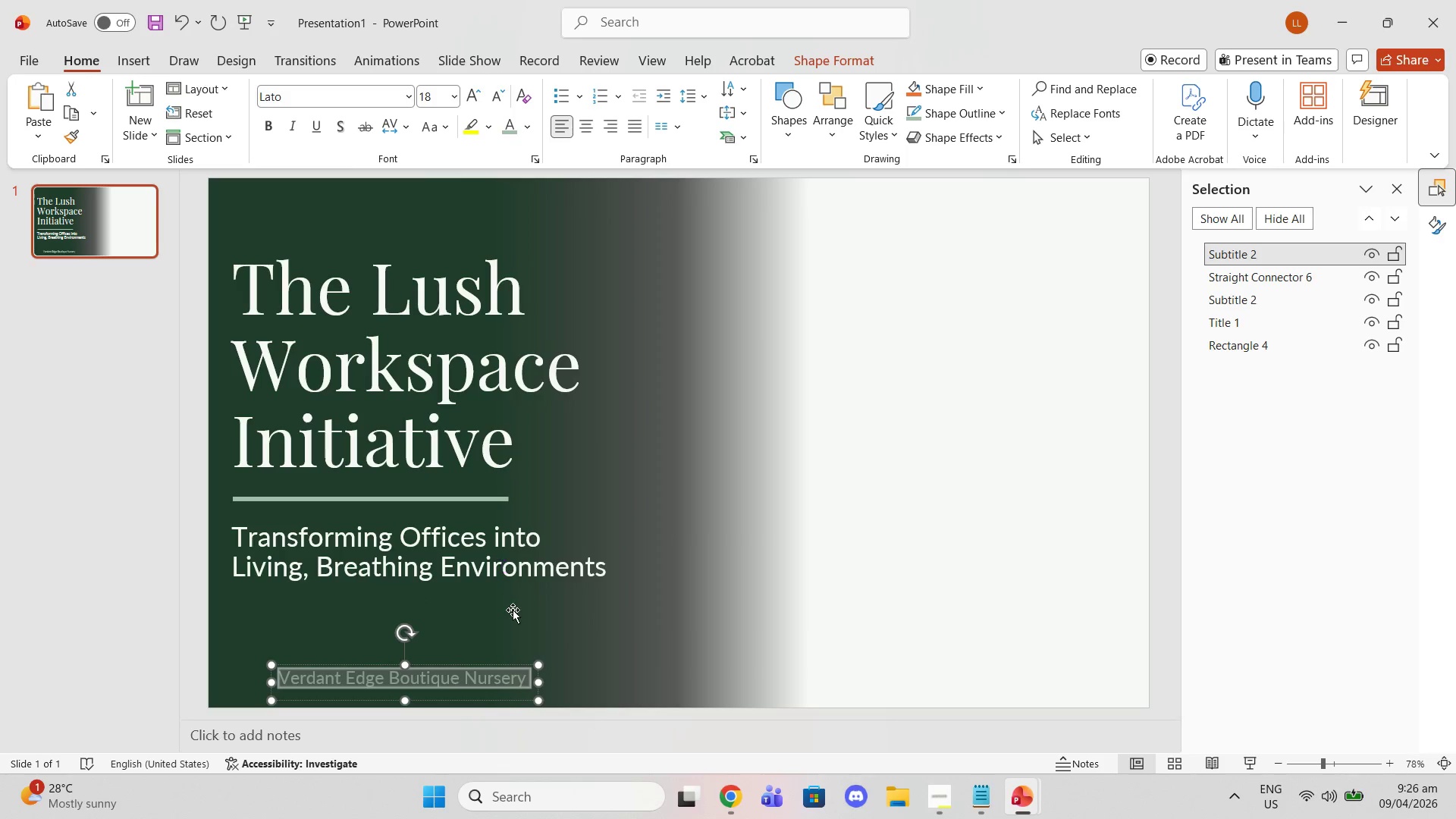 
left_click([513, 610])
 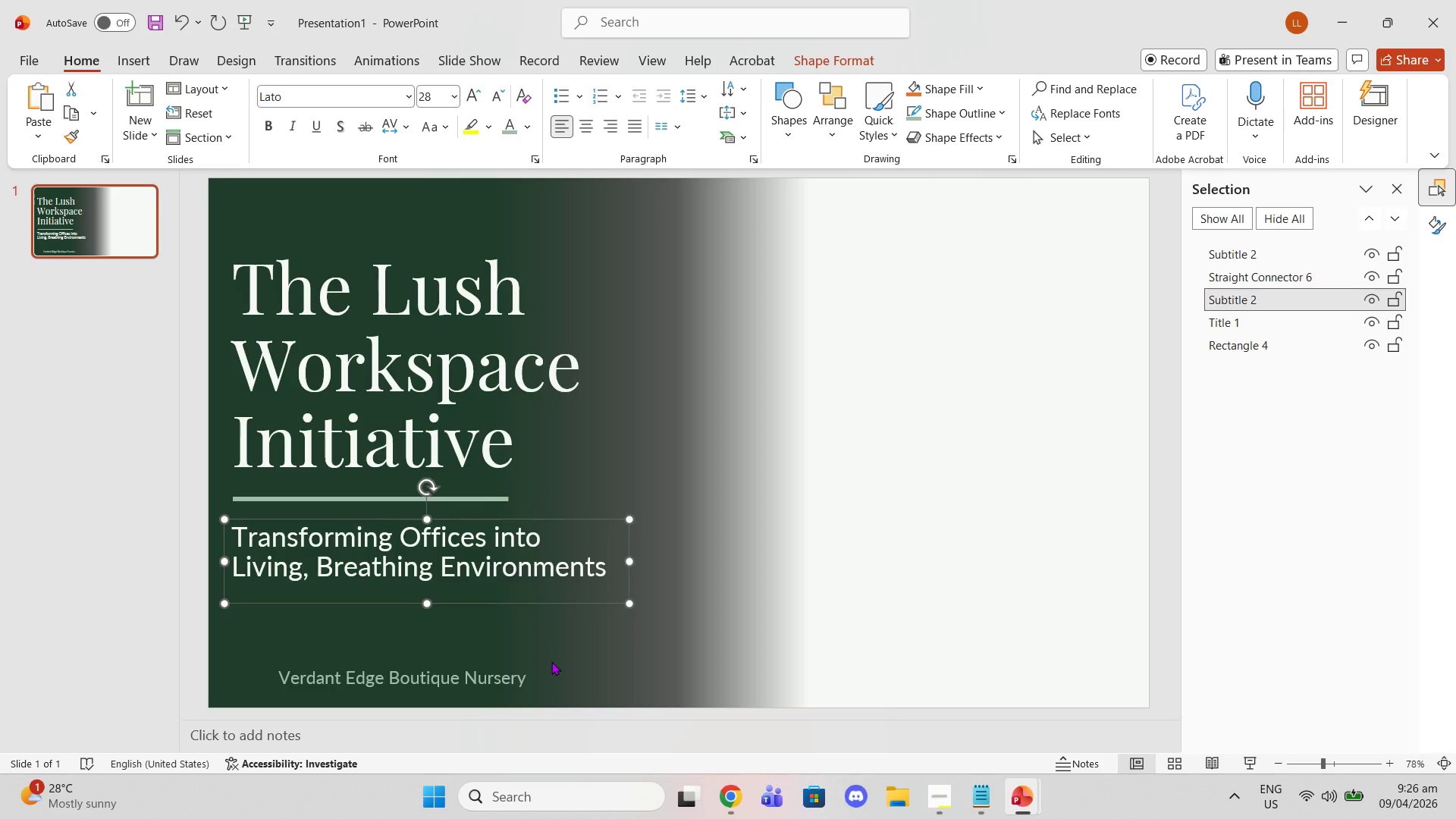 
left_click([551, 661])
 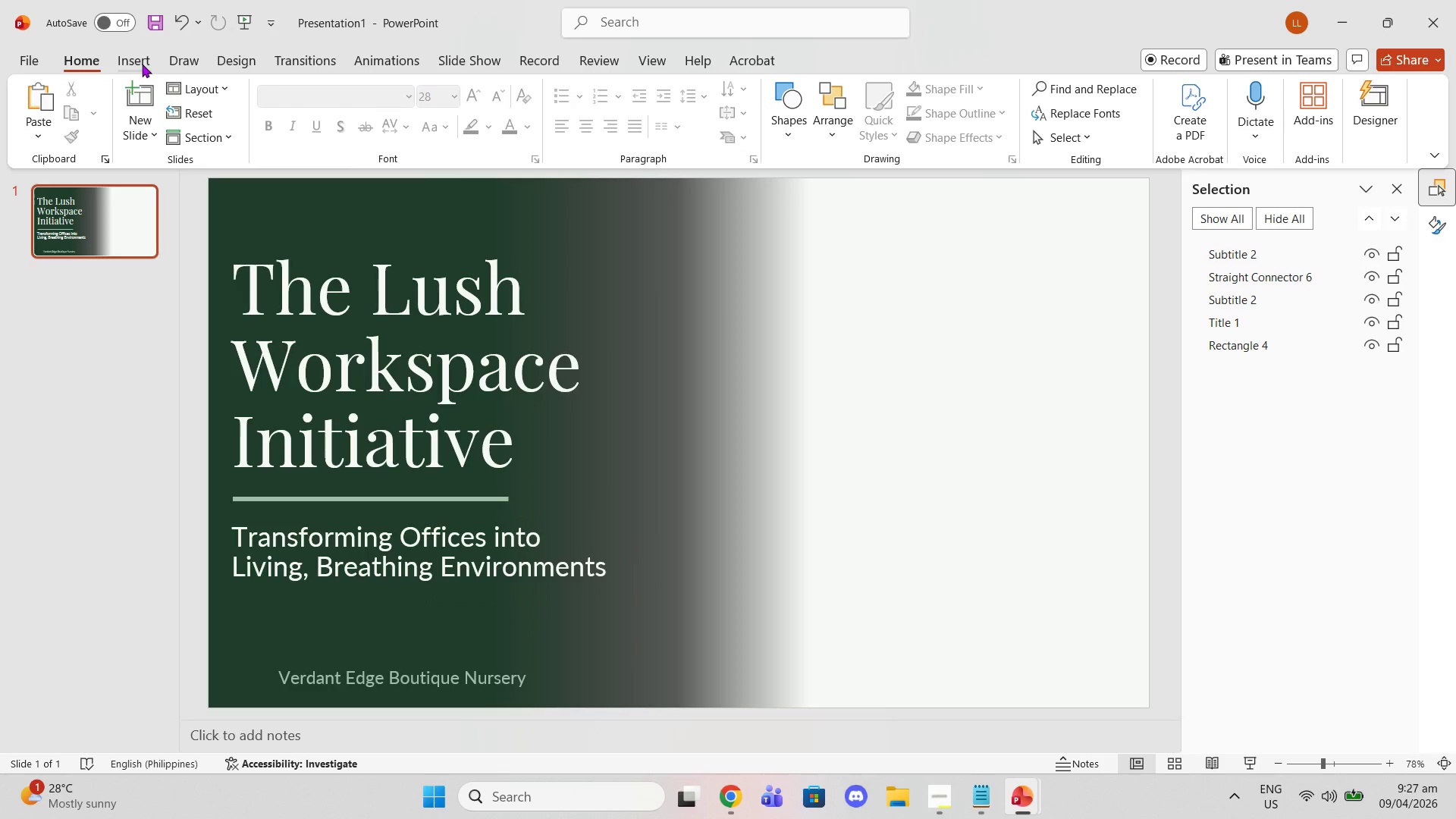 
left_click([142, 64])
 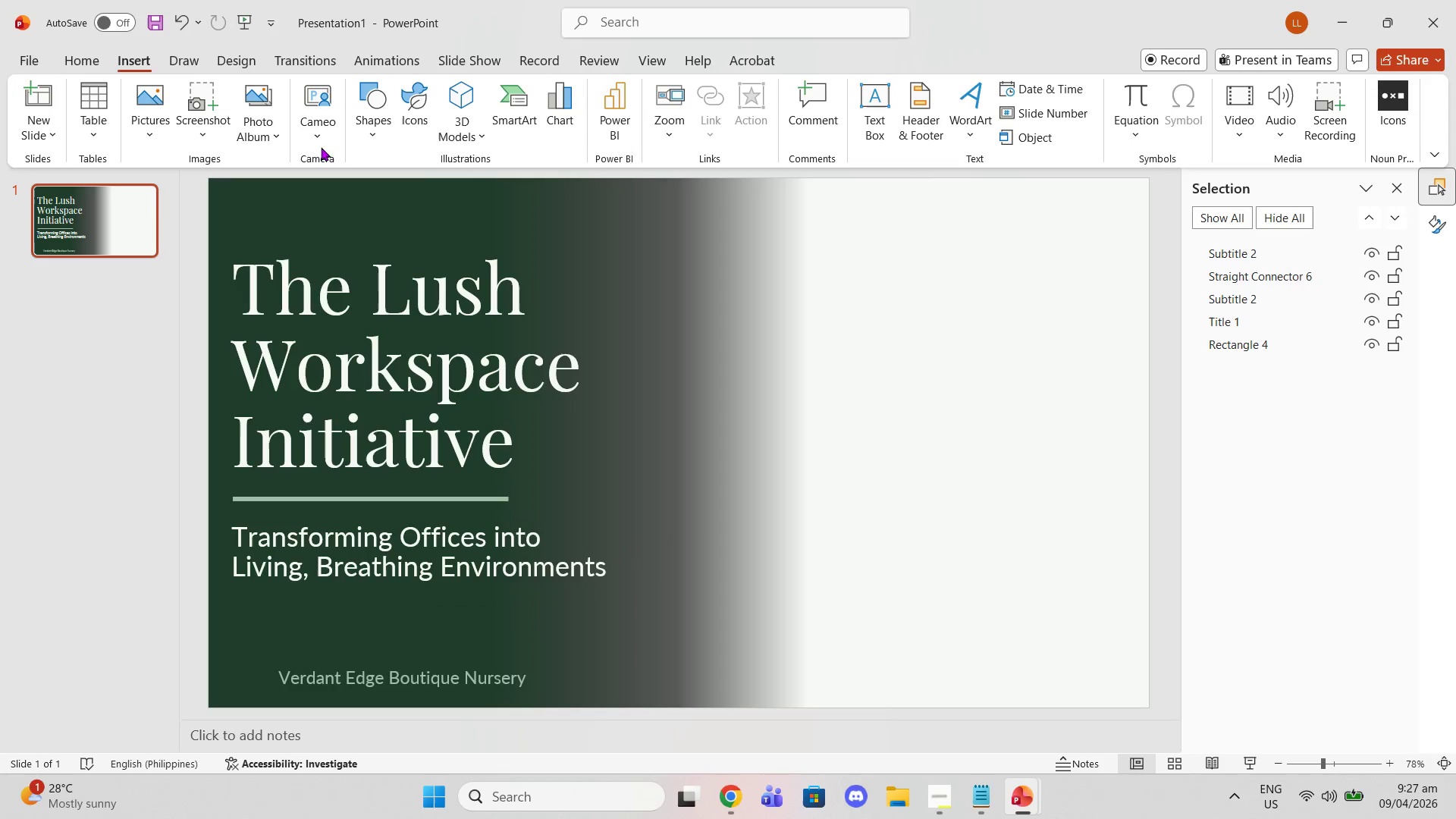 
left_click([410, 130])
 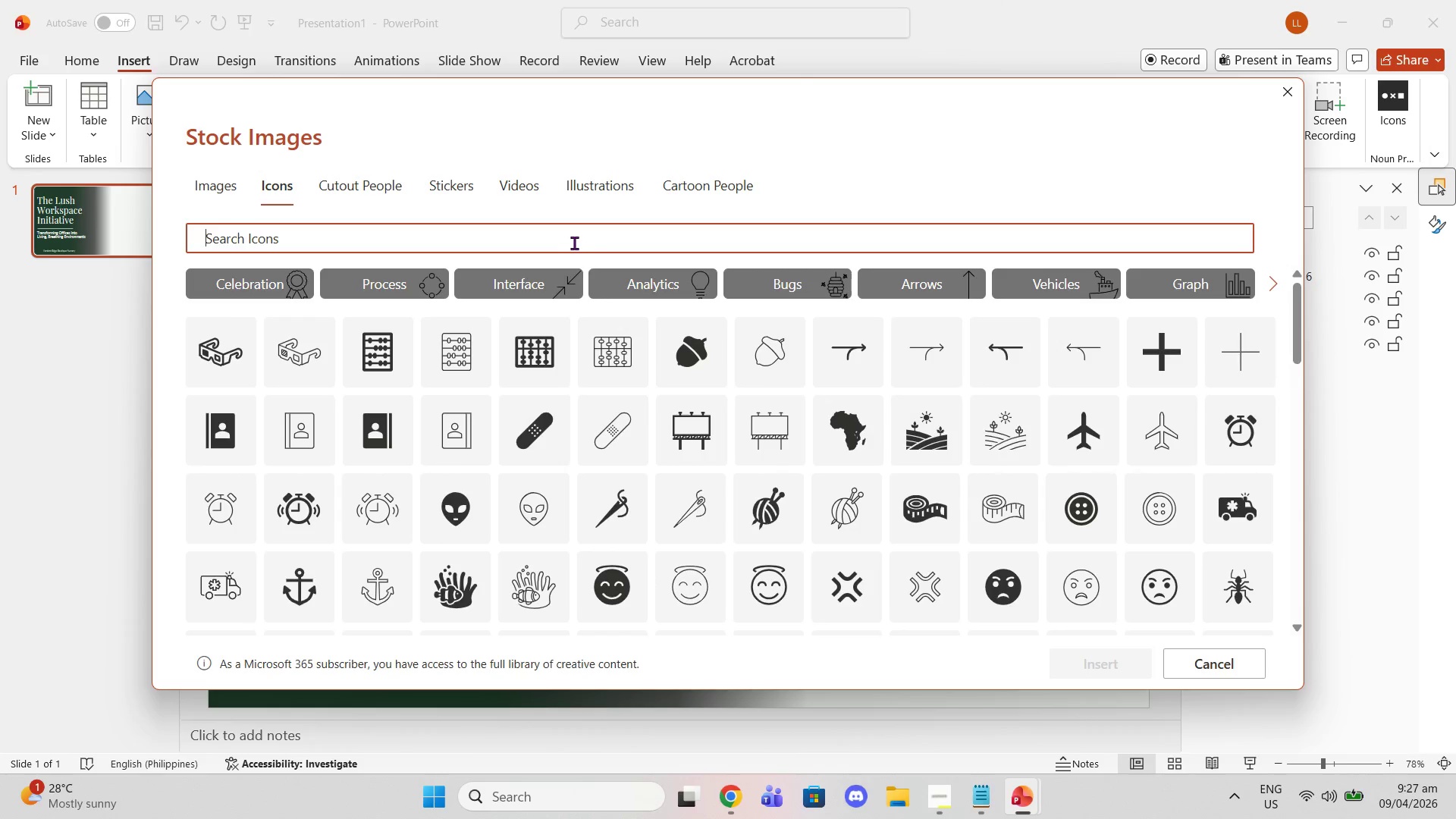 
type(leafe)
key(Backspace)
 